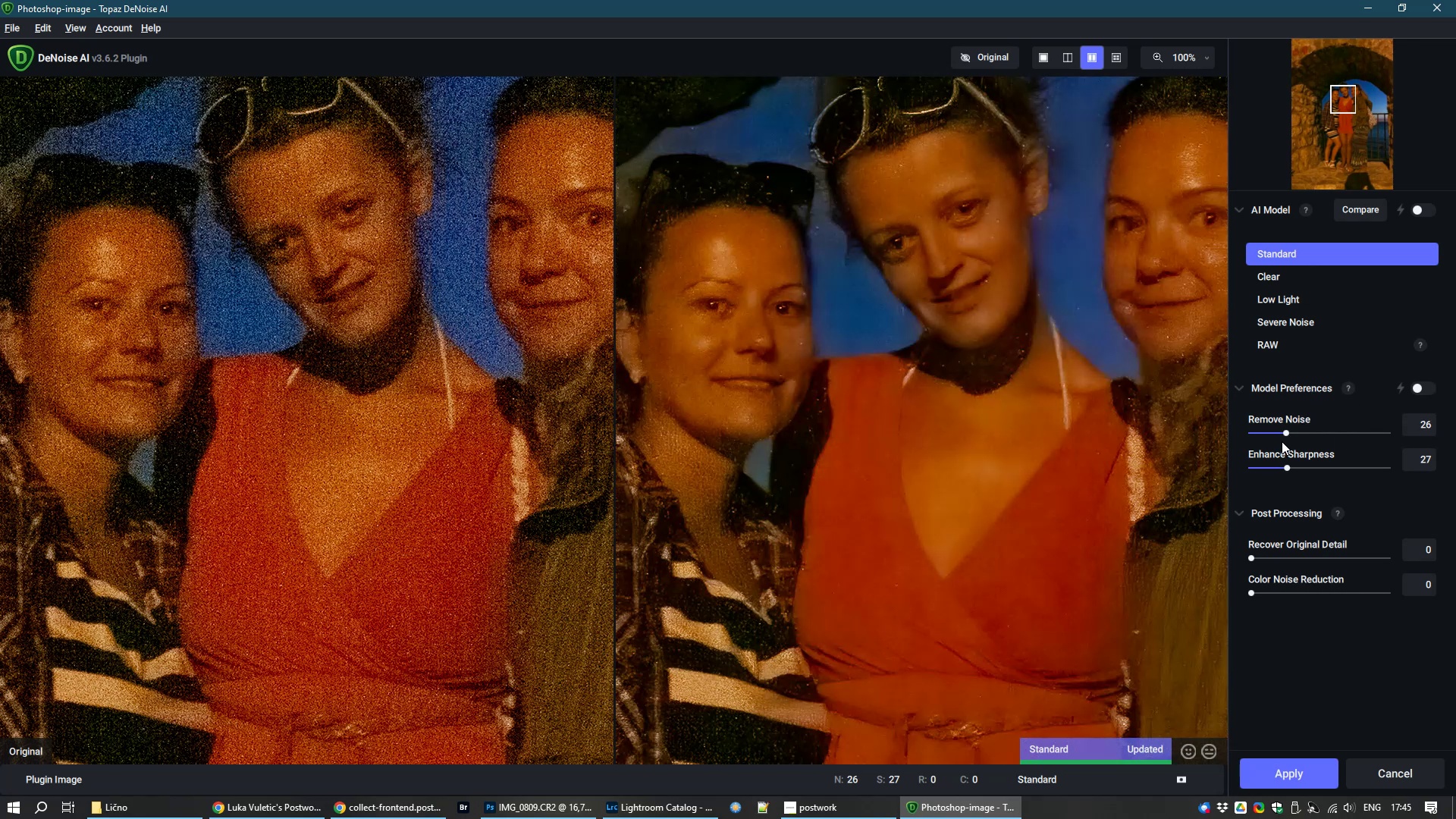 
left_click([1291, 431])
 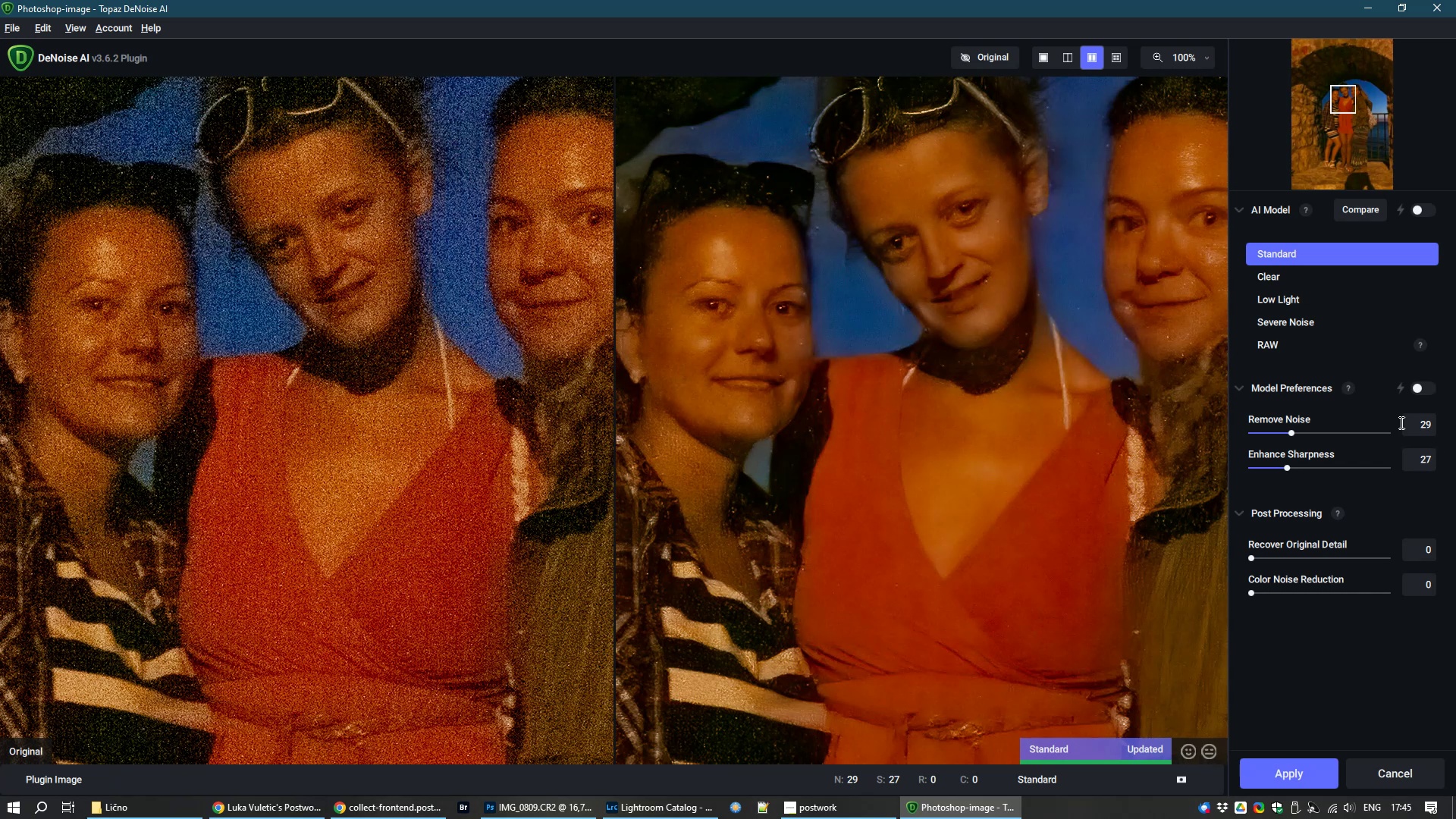 
left_click([1298, 434])
 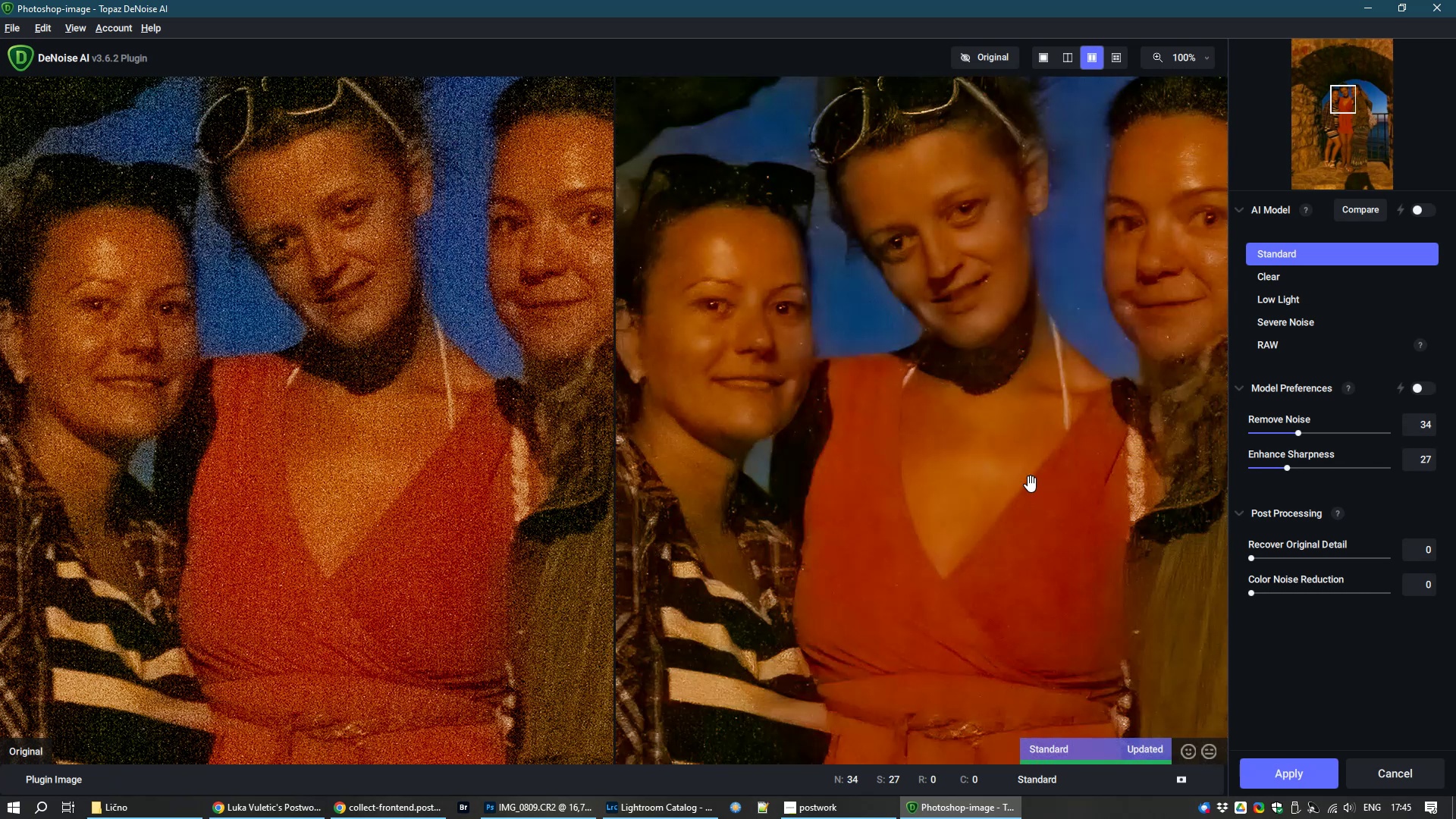 
left_click([1429, 391])
 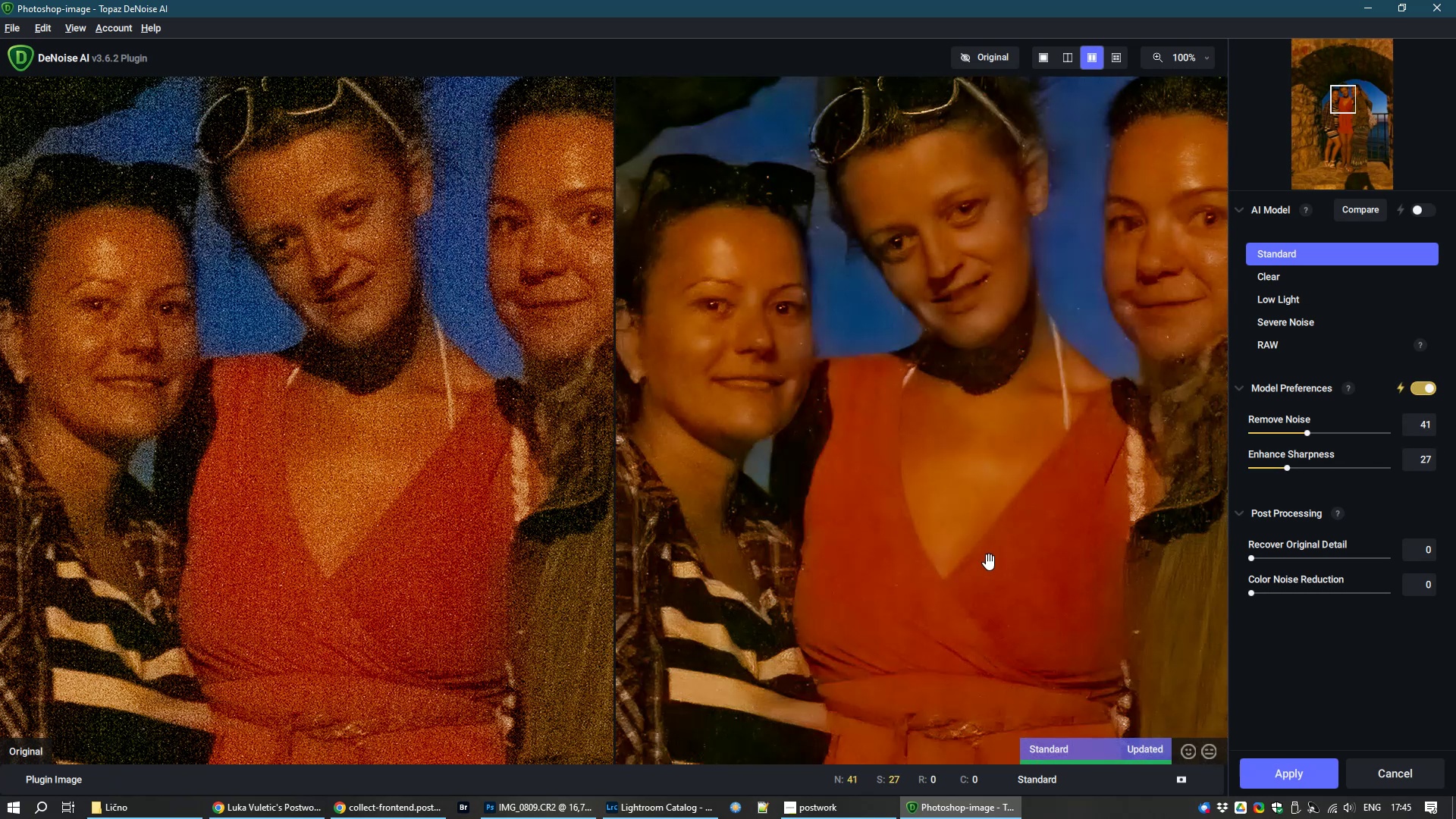 
left_click([989, 562])
 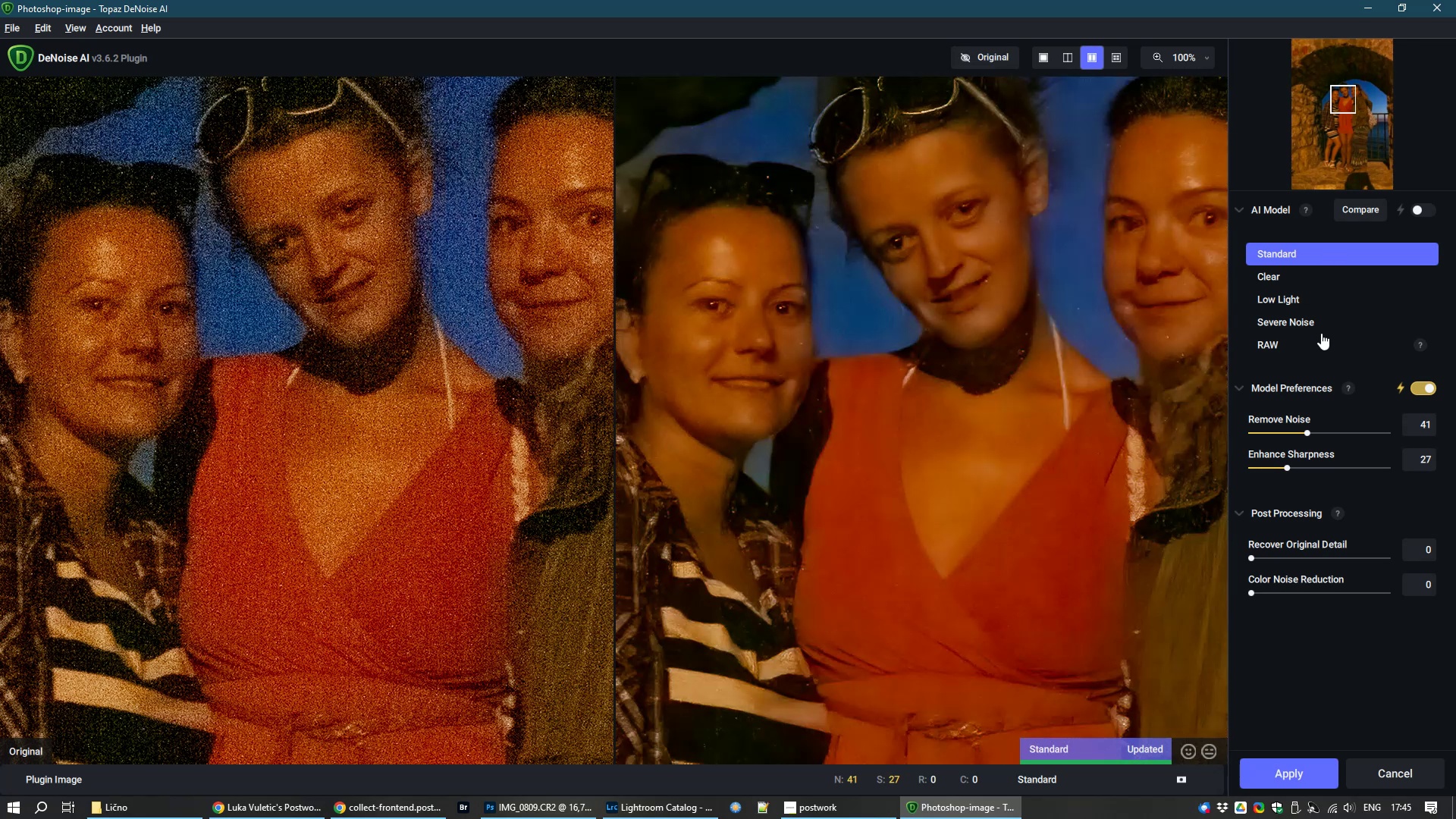 
left_click([1307, 319])
 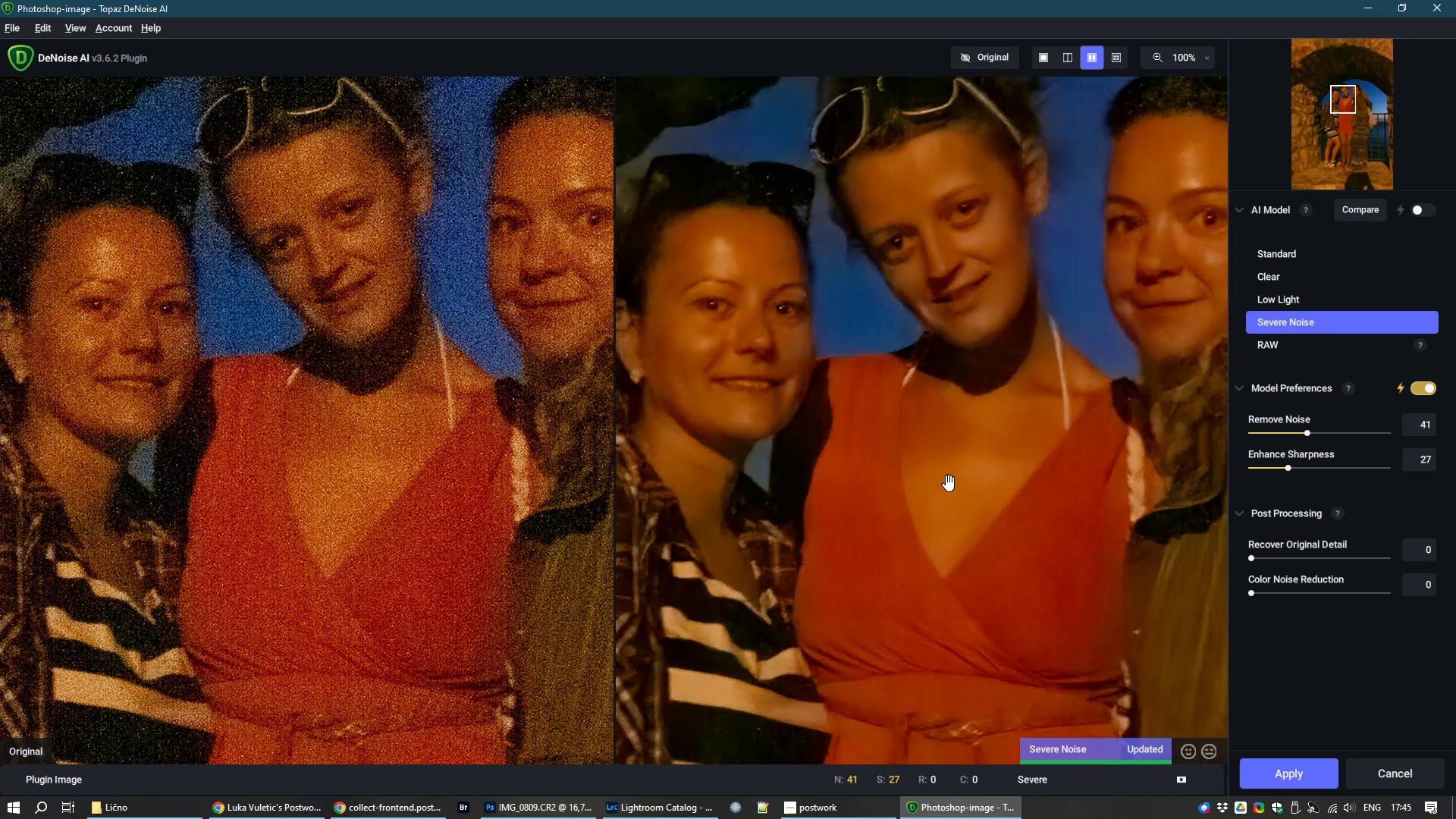 
wait(9.77)
 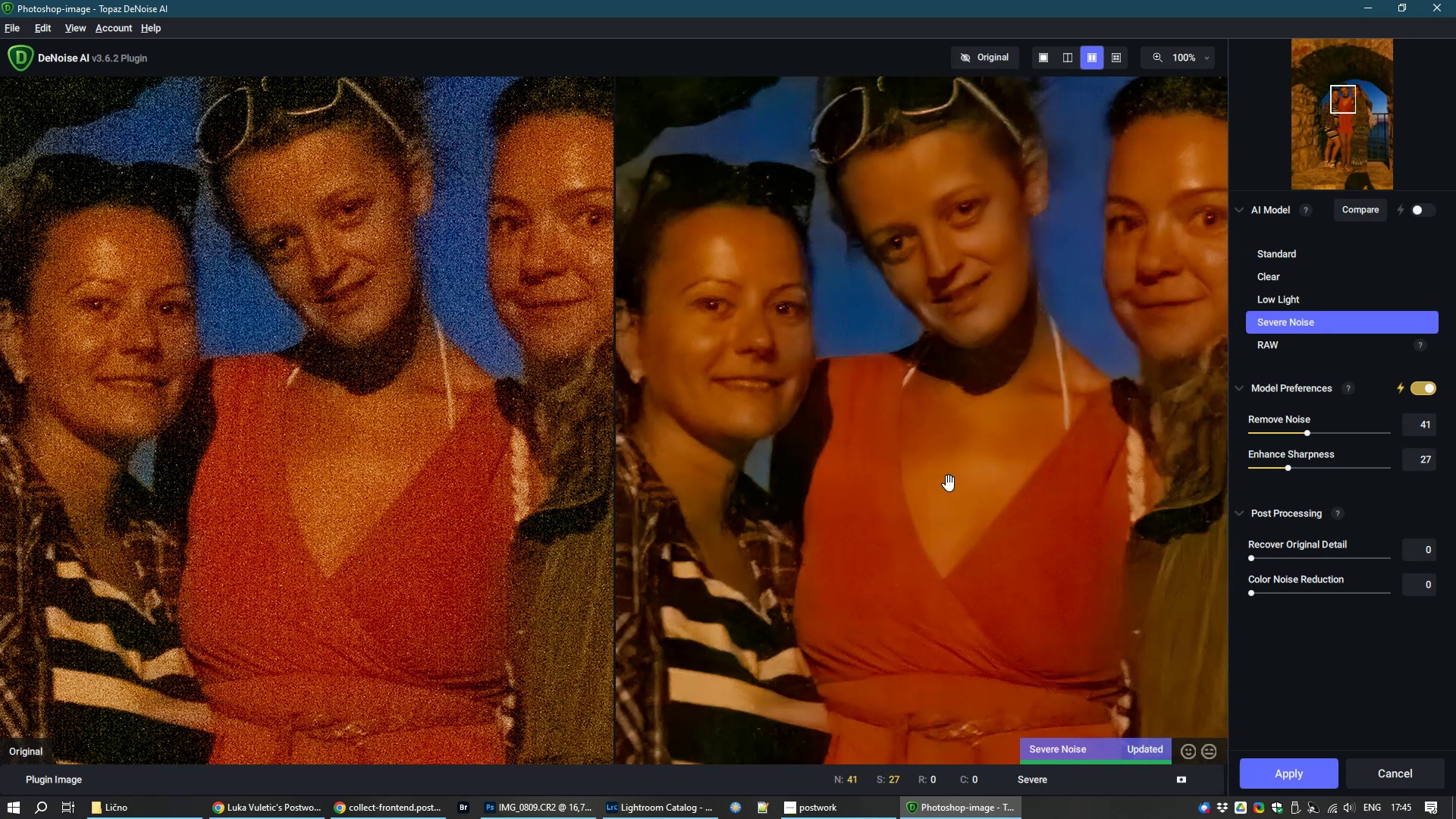 
left_click([1329, 469])
 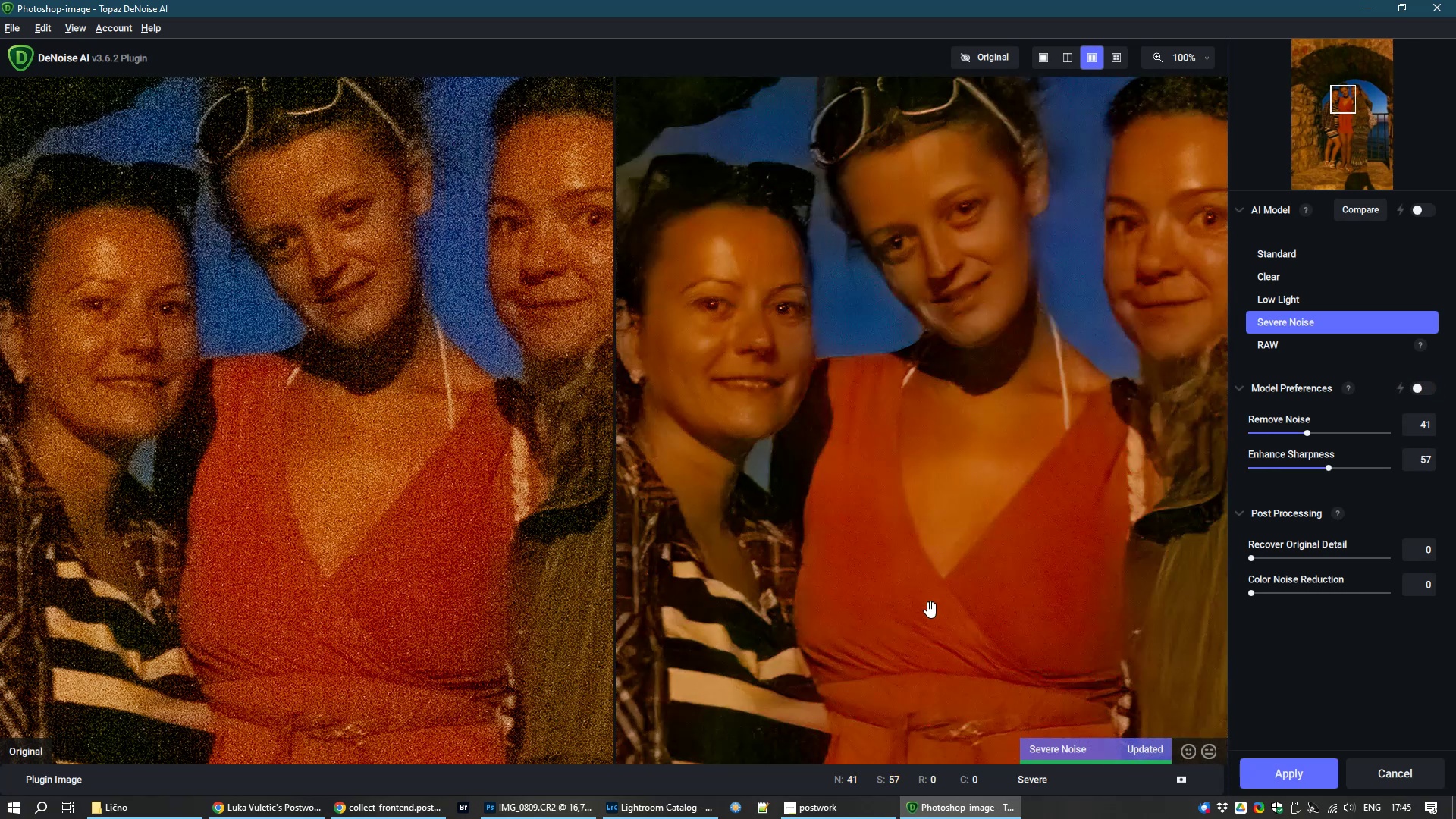 
wait(11.0)
 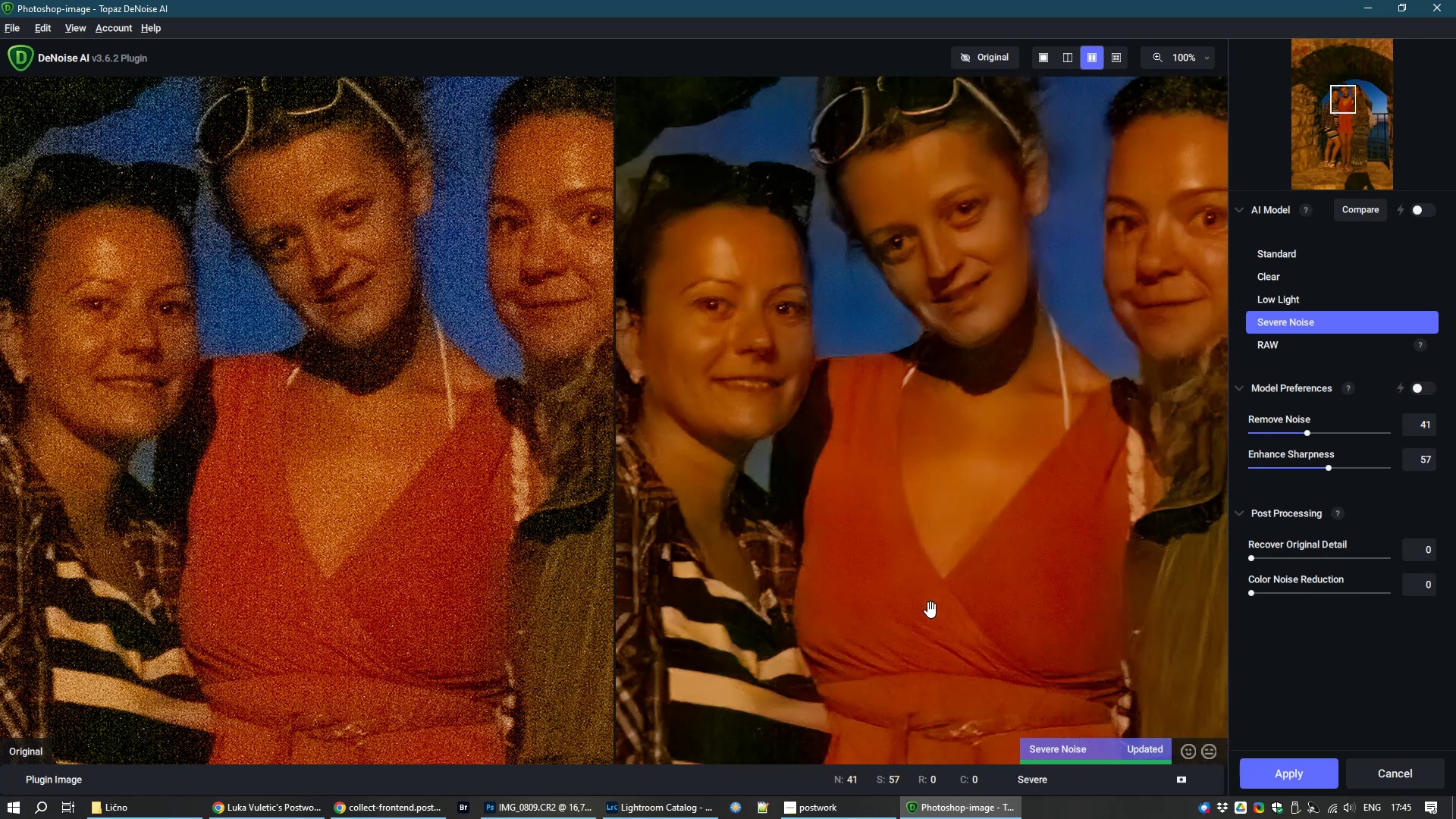 
left_click([1304, 561])
 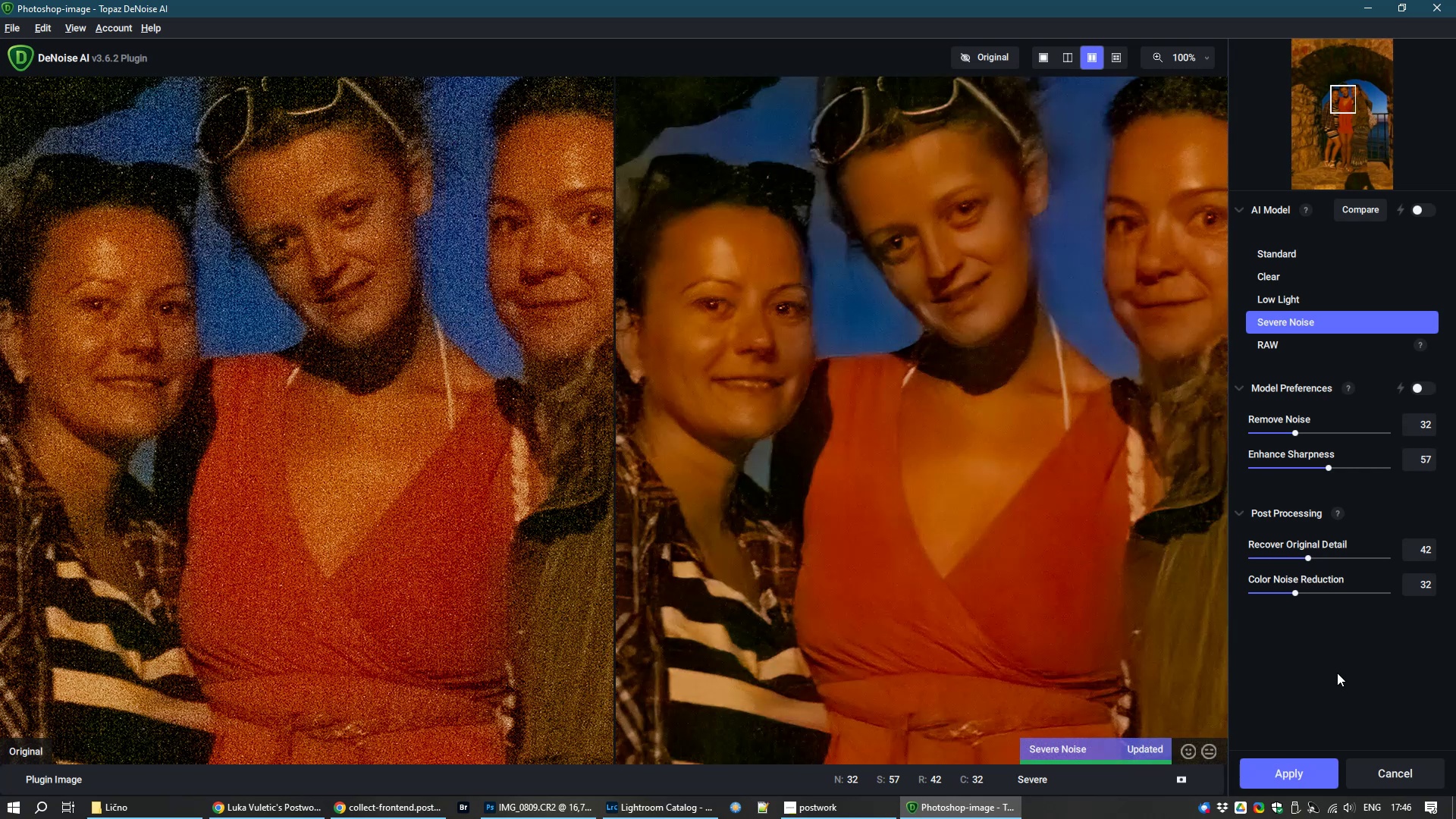 
wait(27.73)
 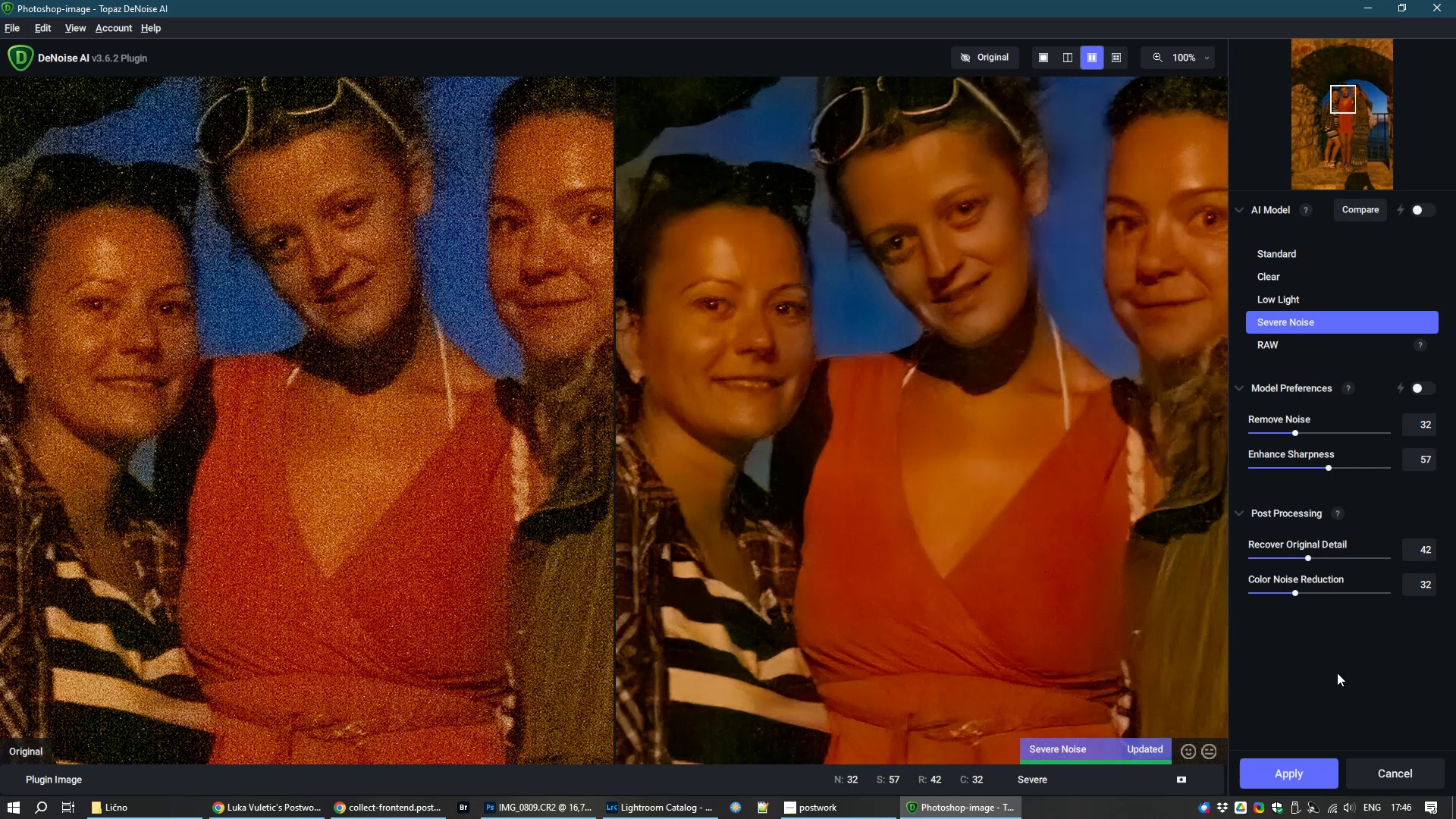 
left_click([1293, 344])
 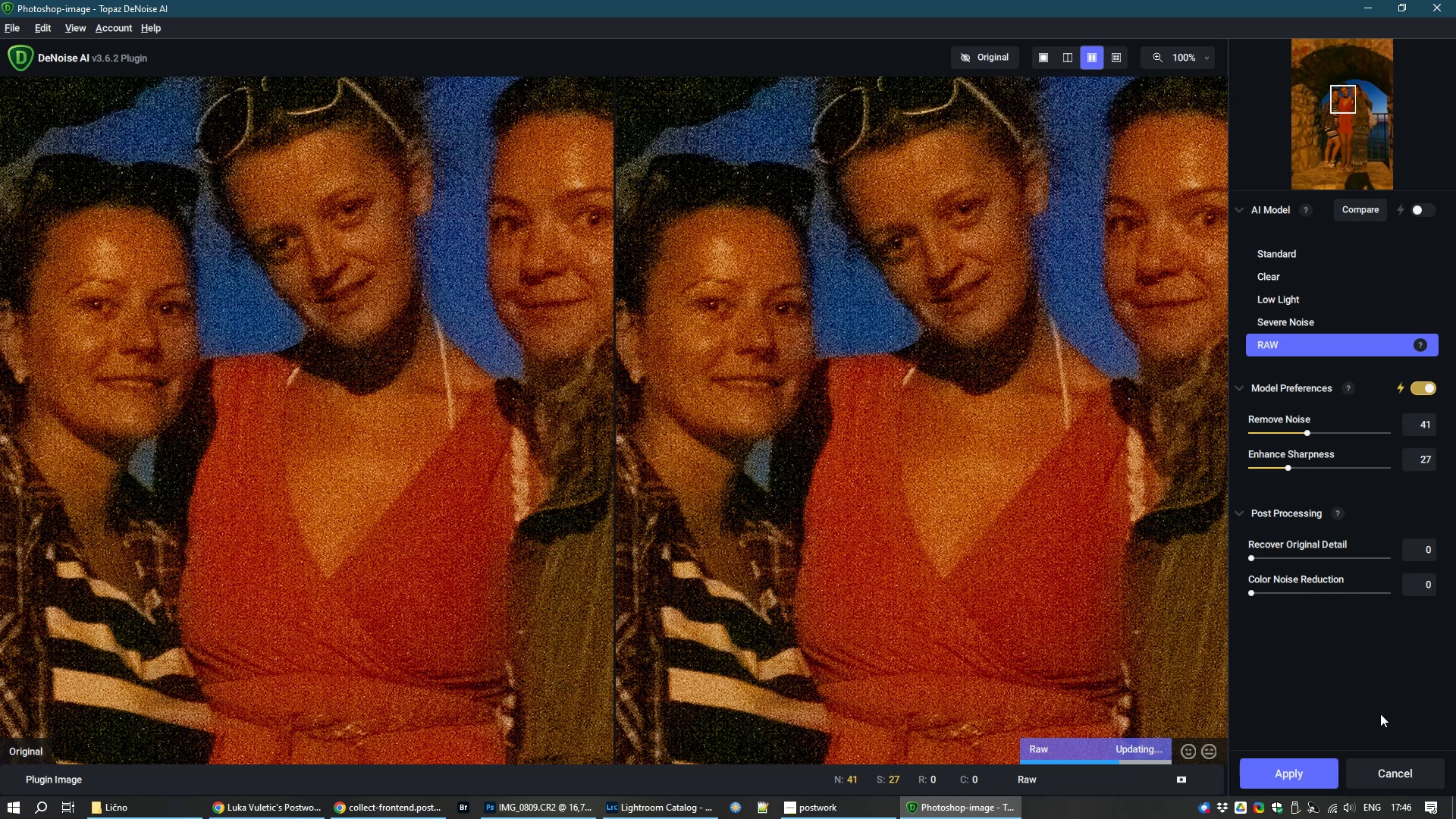 
wait(13.36)
 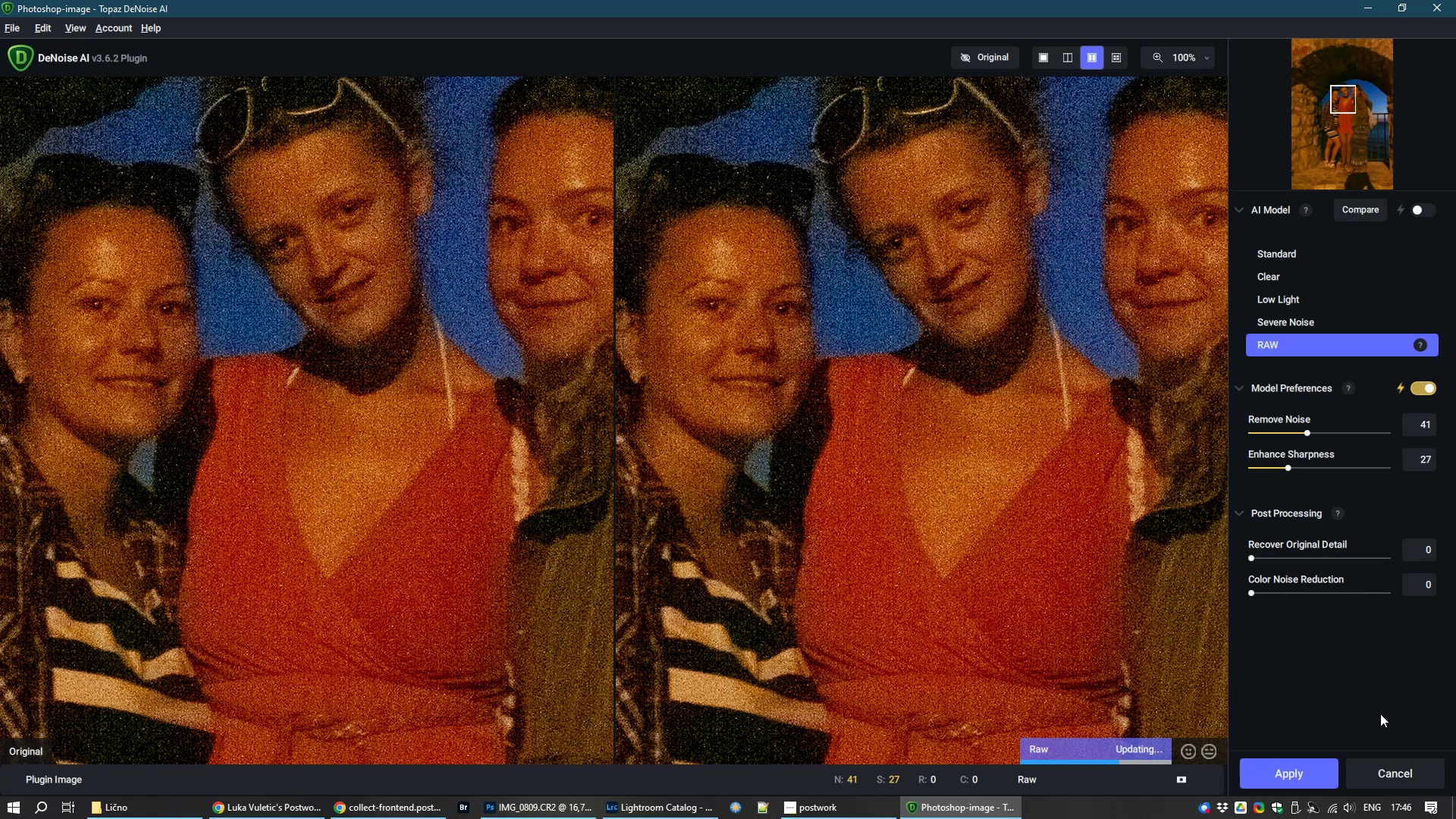 
left_click([1304, 593])
 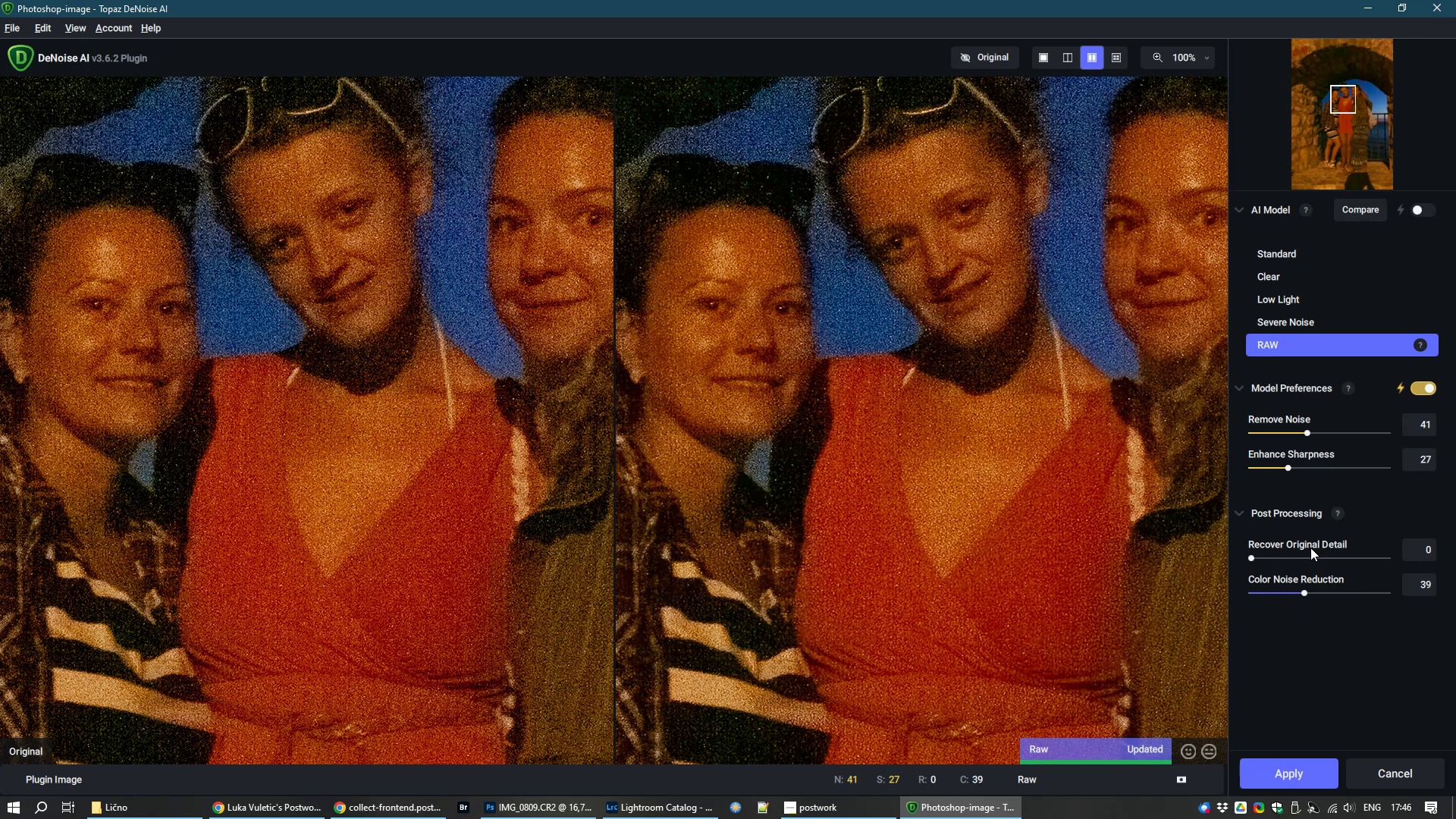 
left_click([1300, 556])
 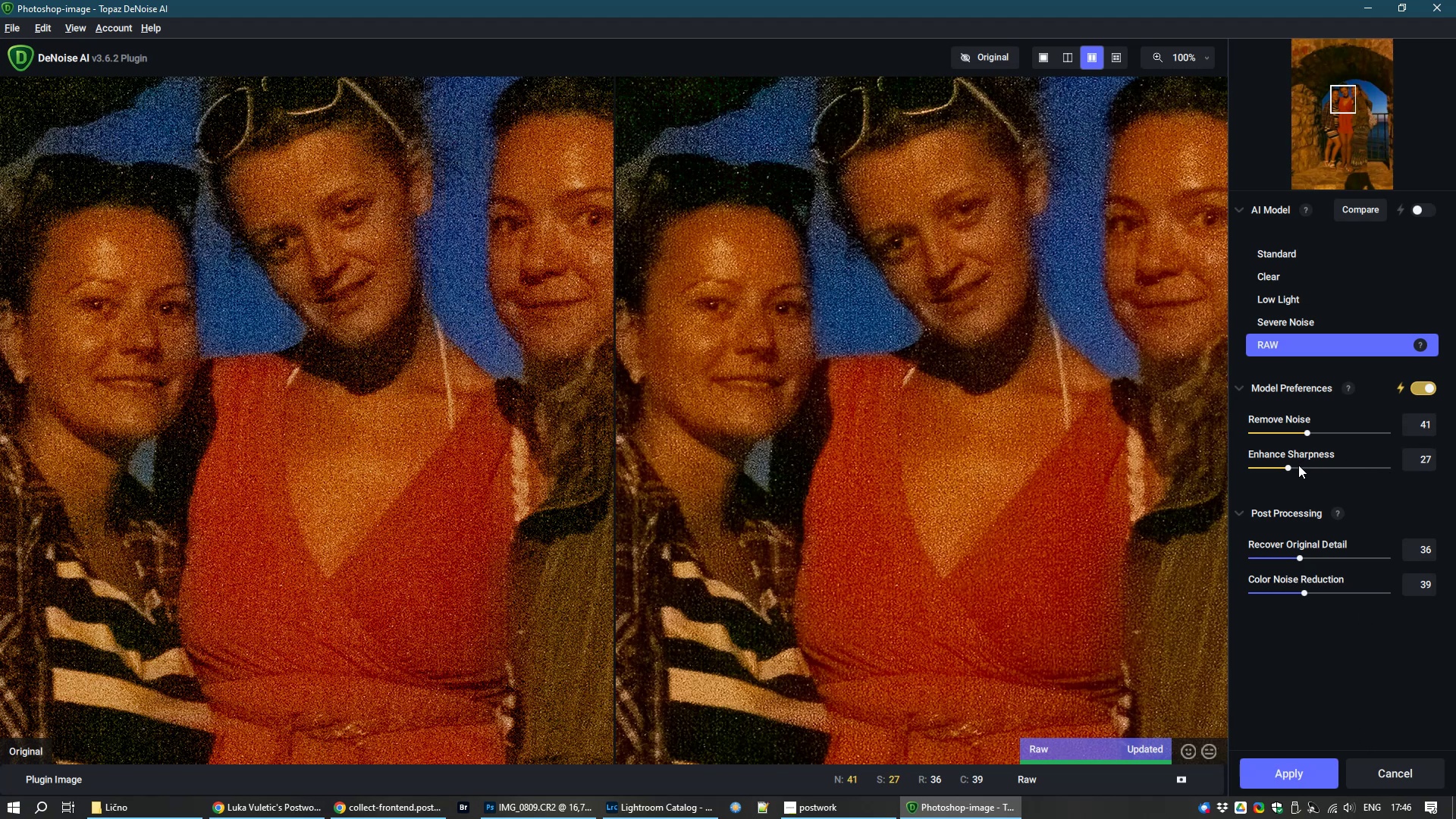 
wait(7.46)
 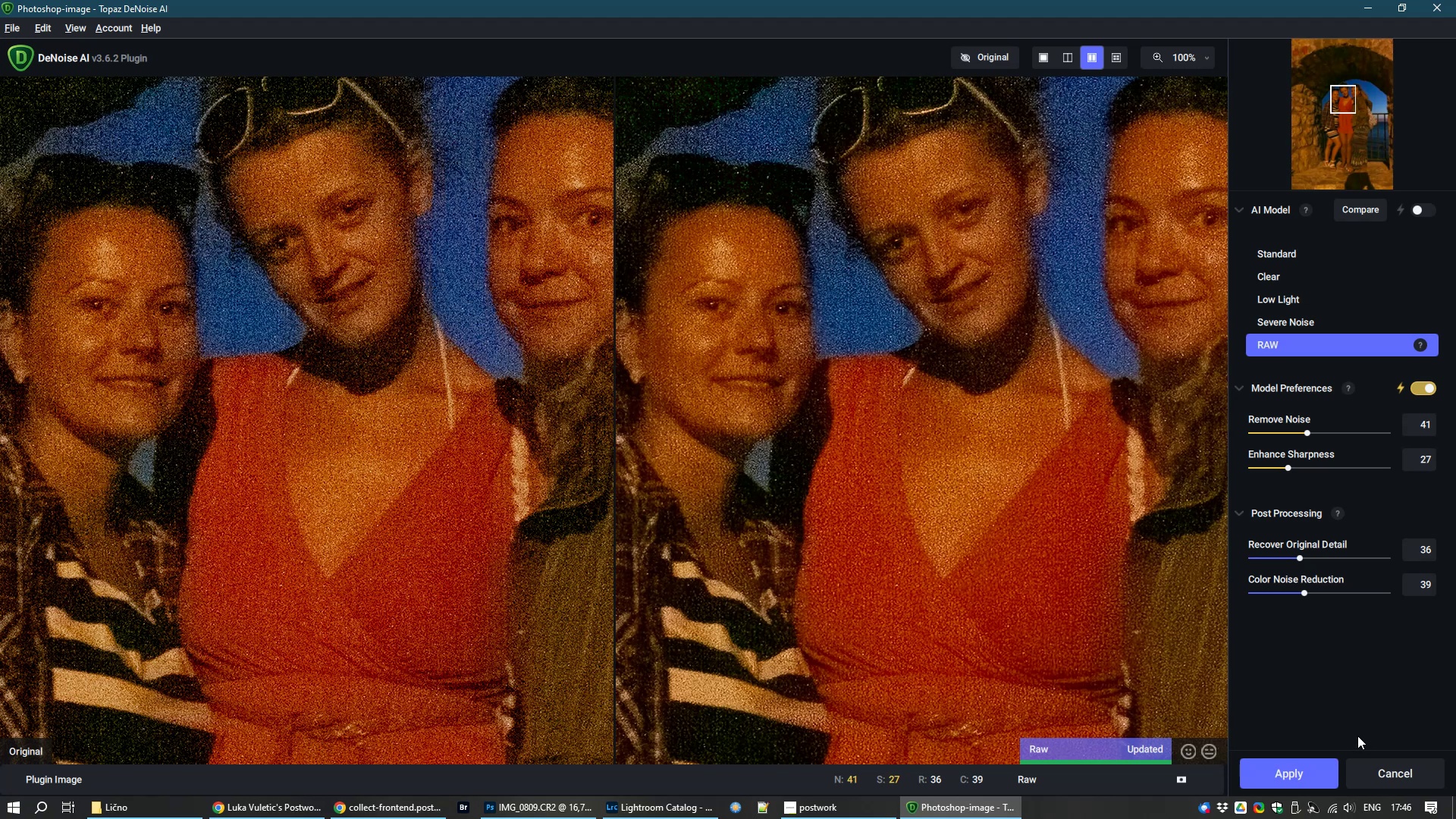 
left_click([1286, 318])
 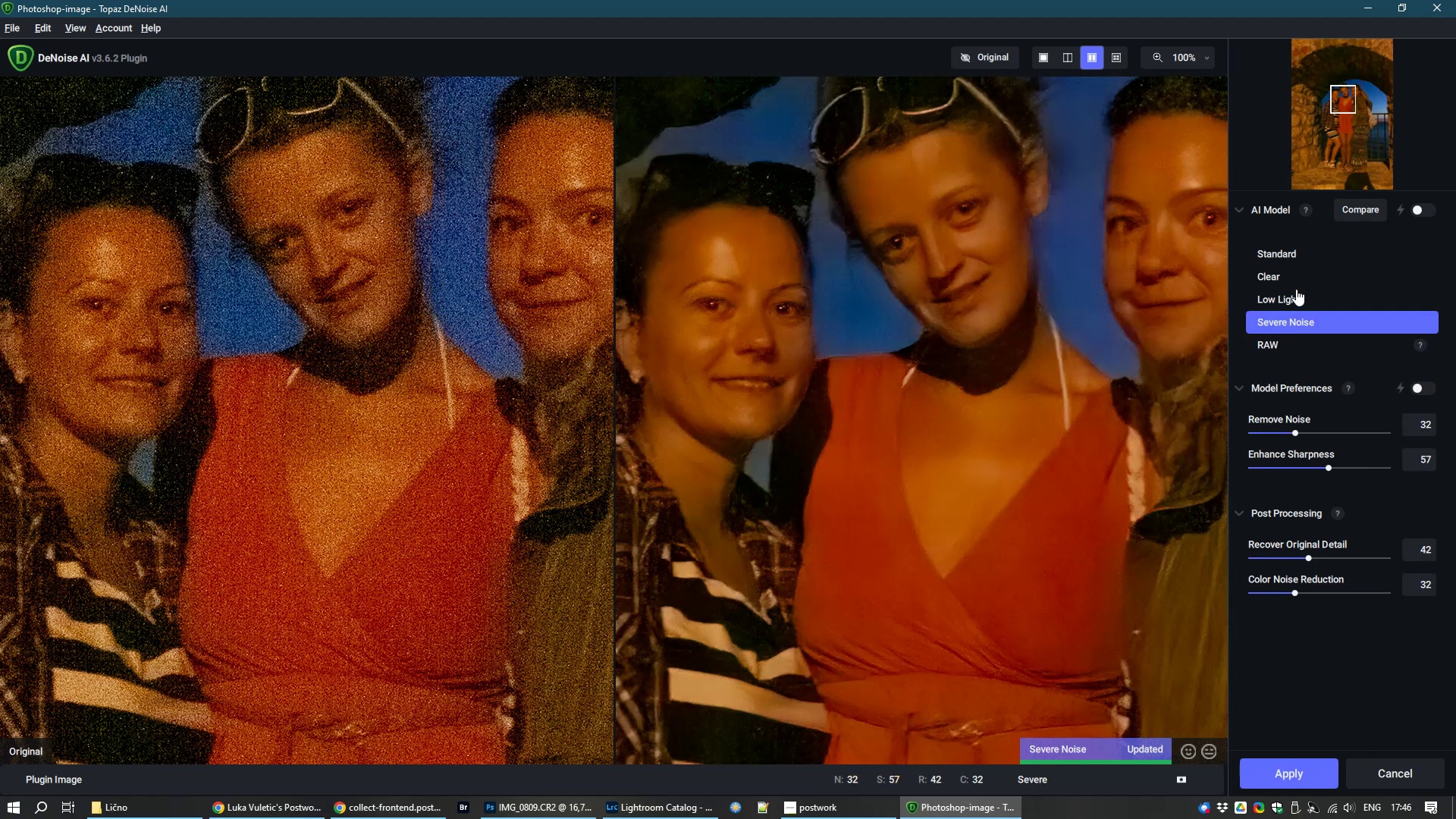 
left_click([1291, 301])
 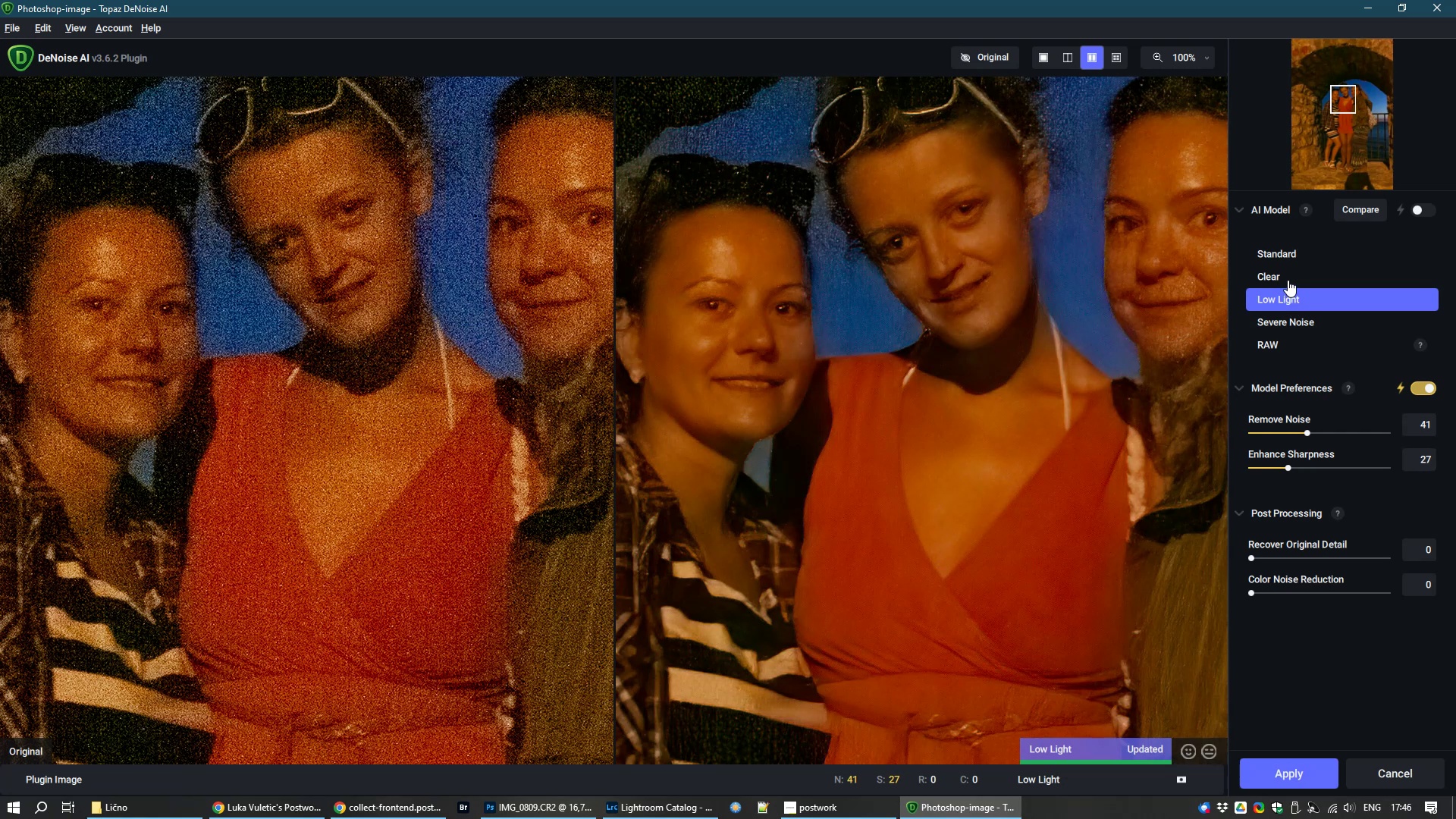 
left_click([1286, 278])
 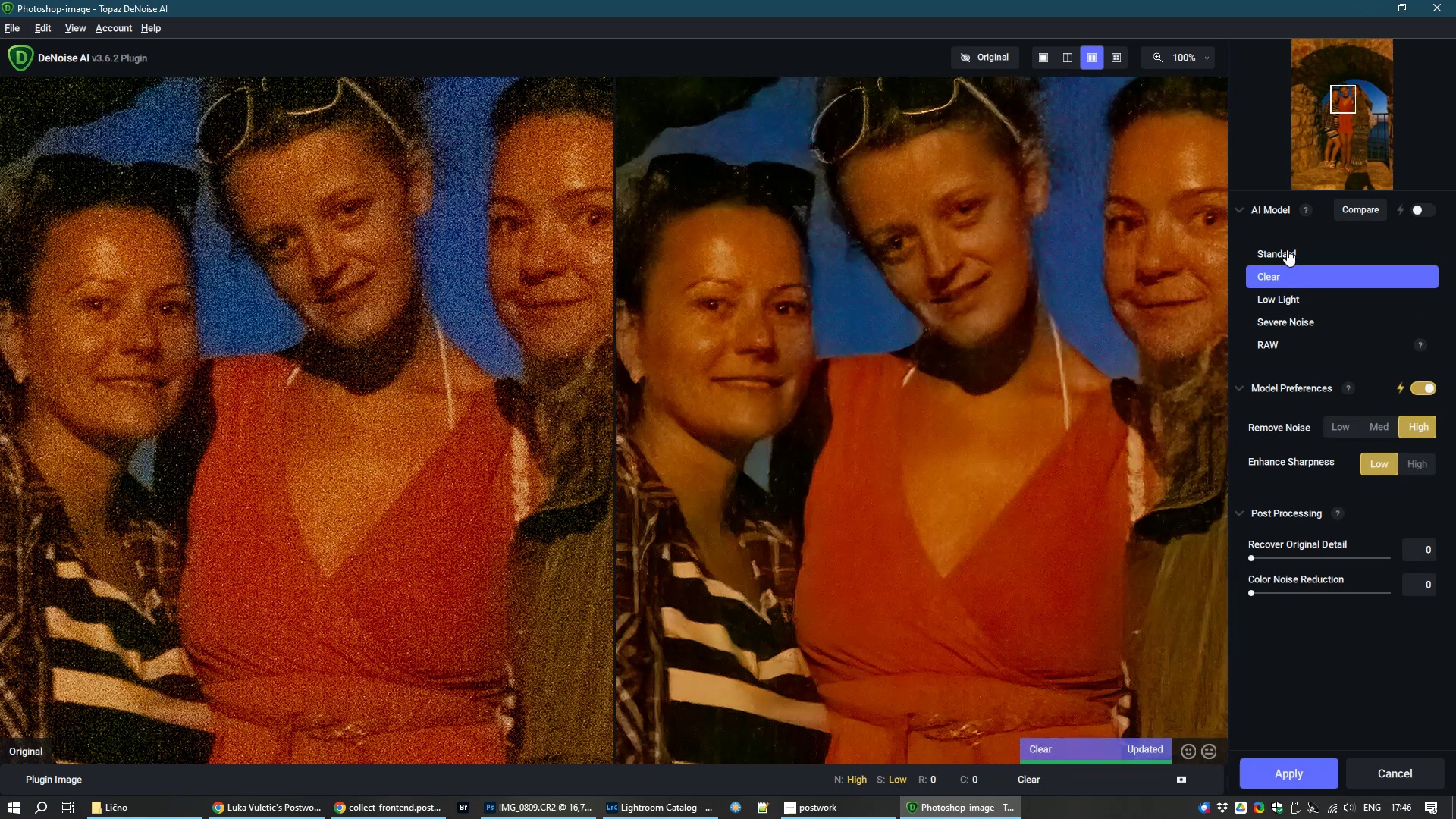 
wait(11.21)
 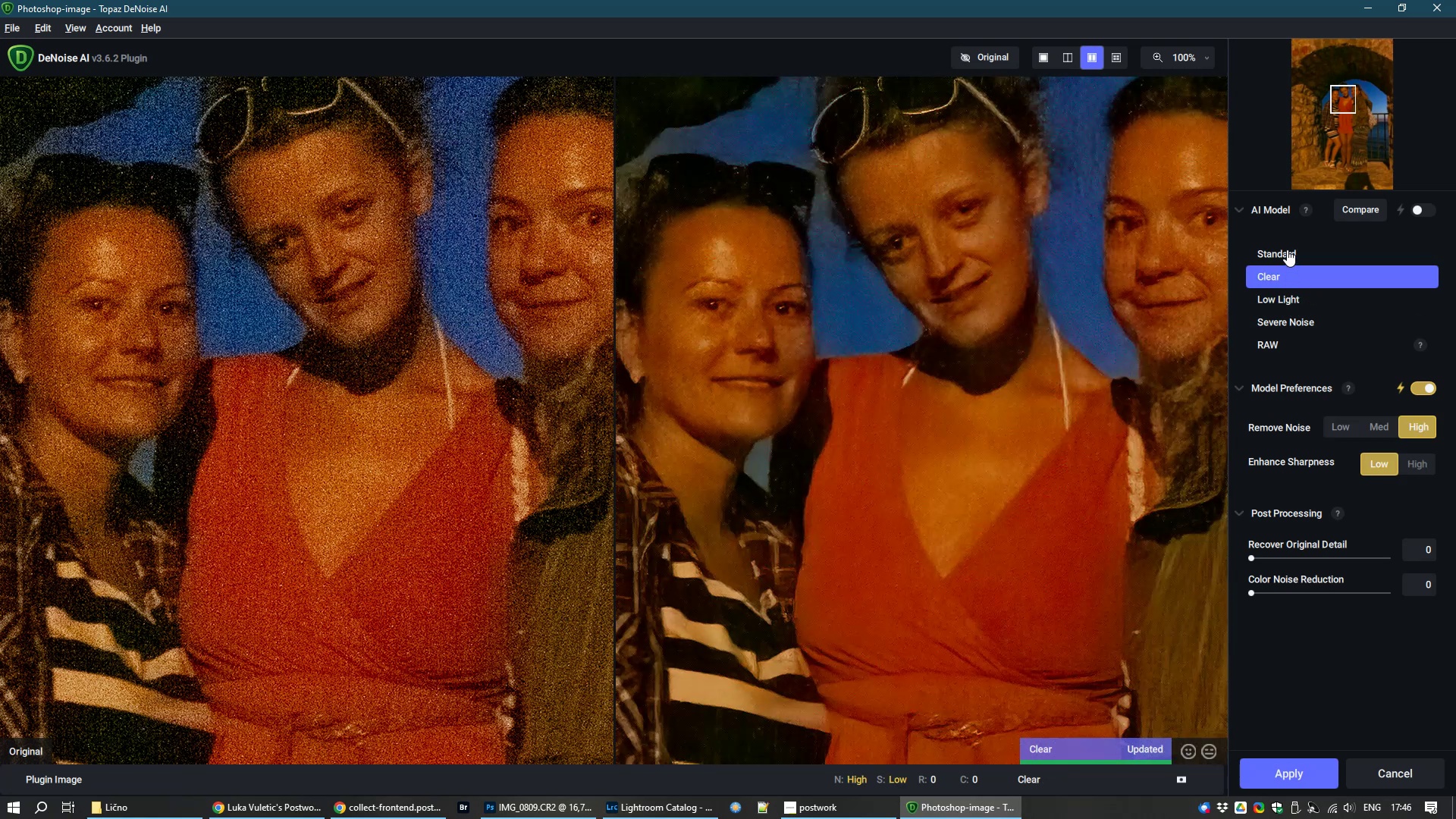 
left_click([1287, 249])
 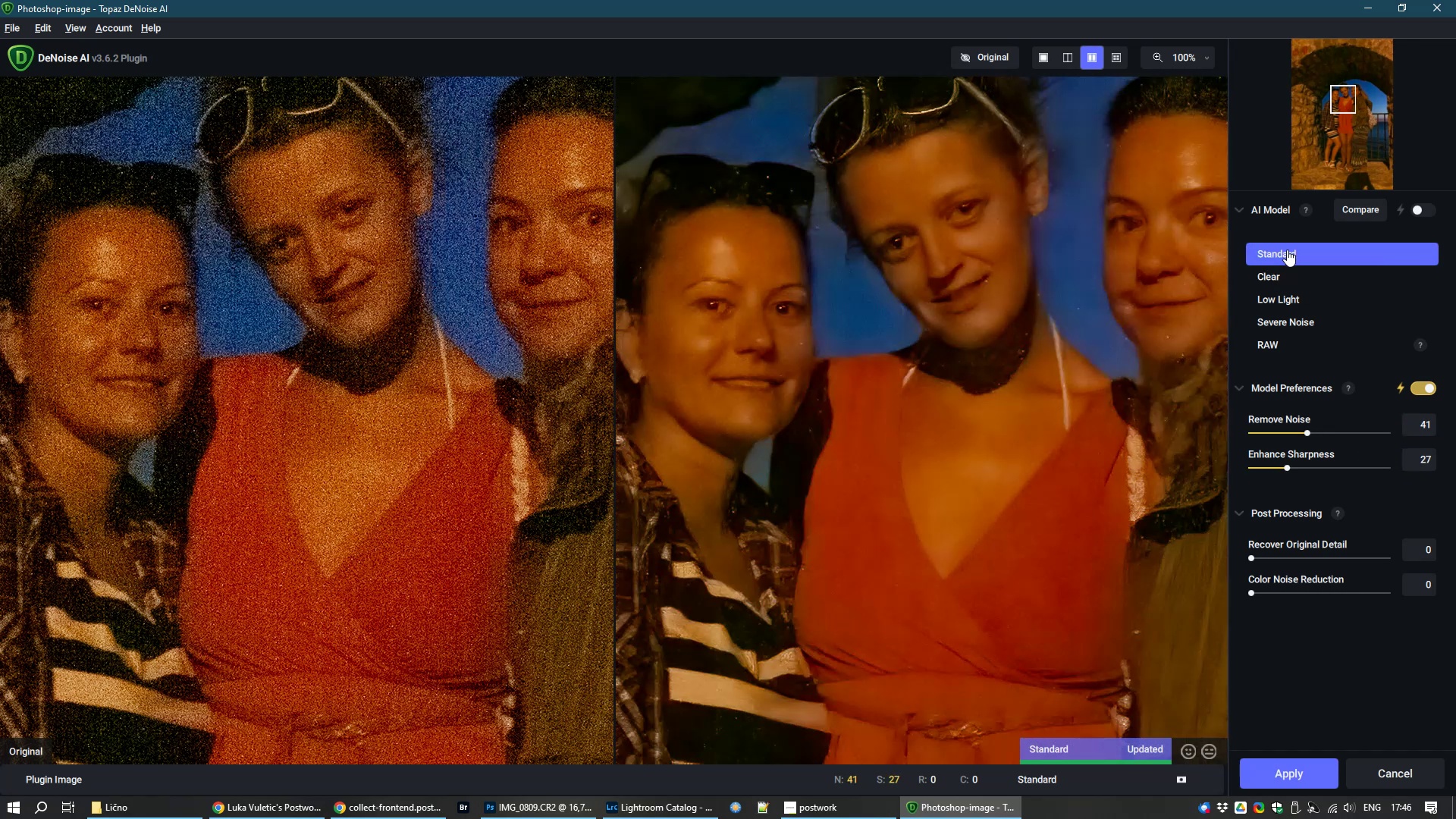 
wait(8.06)
 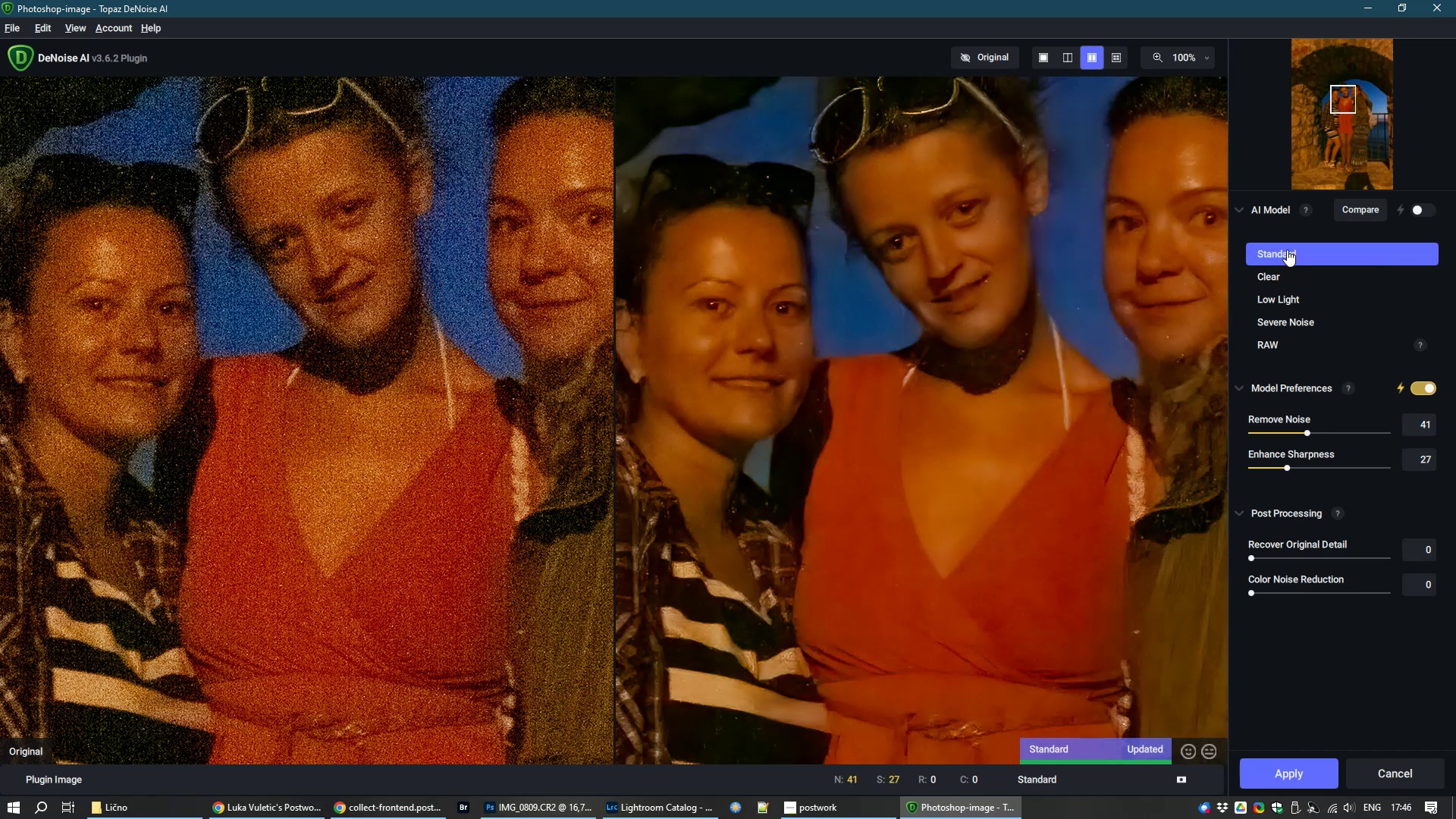 
left_click([1285, 318])
 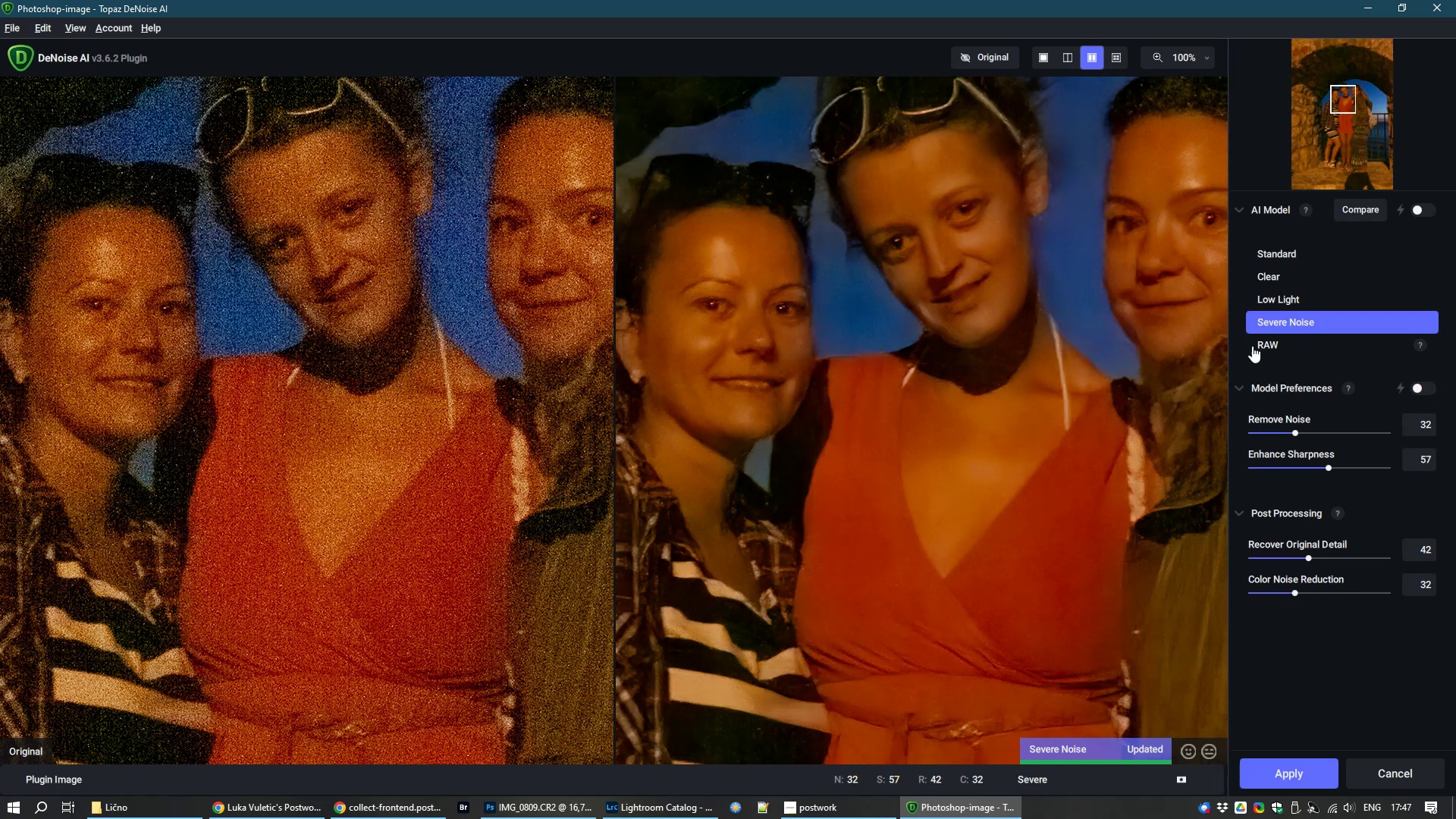 
left_click([1279, 294])
 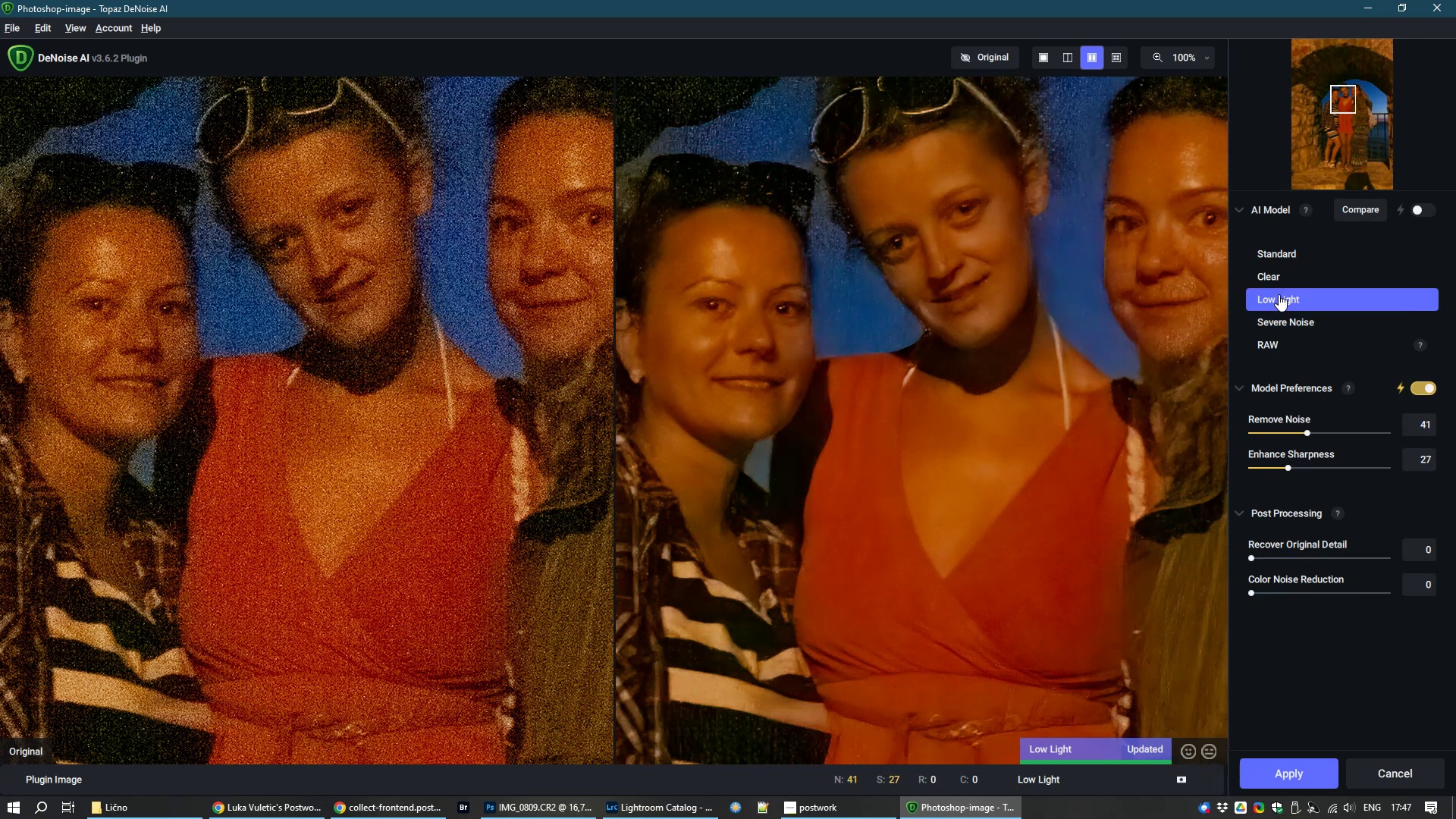 
mouse_move([1276, 281])
 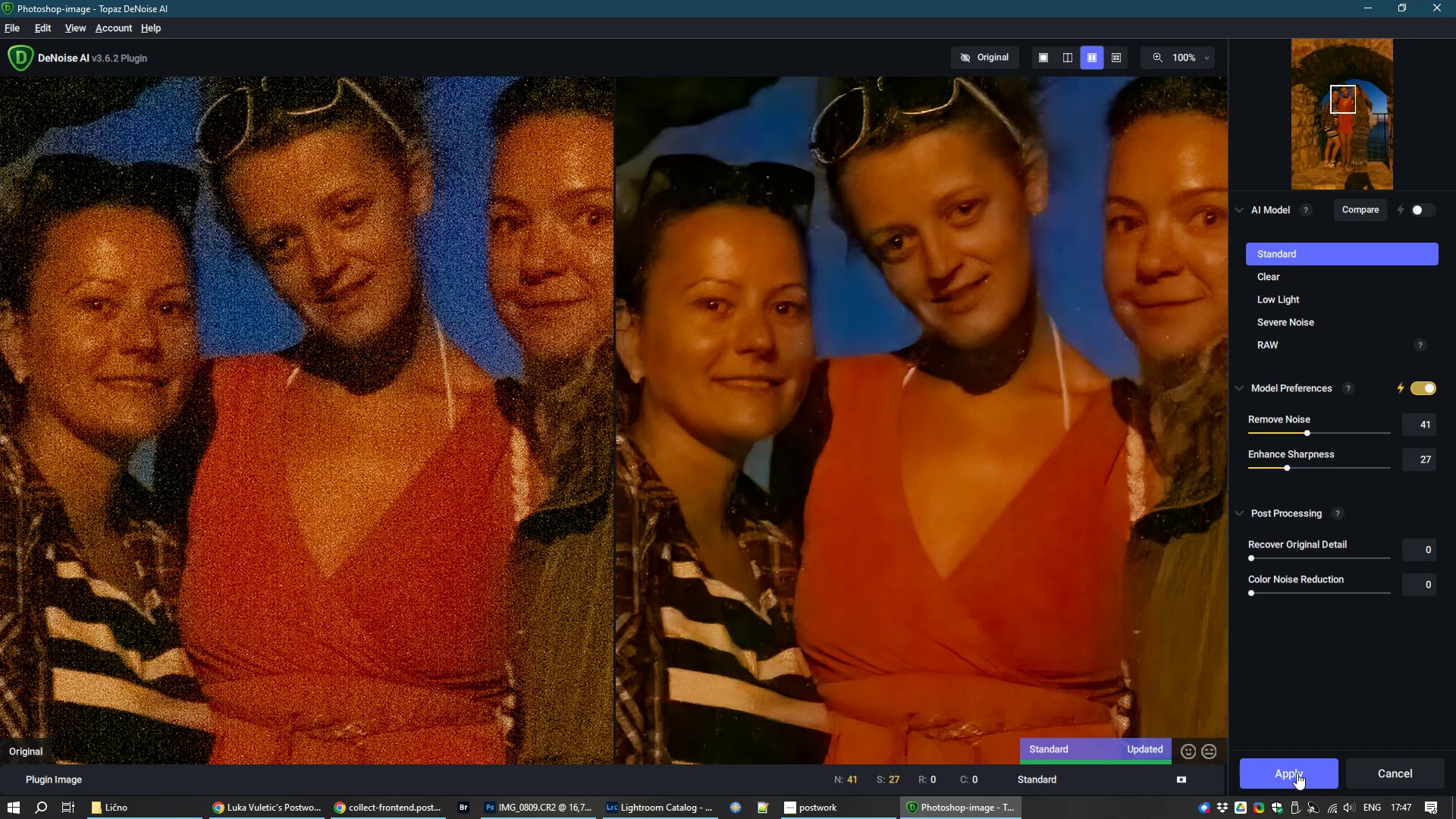 
left_click([1297, 773])
 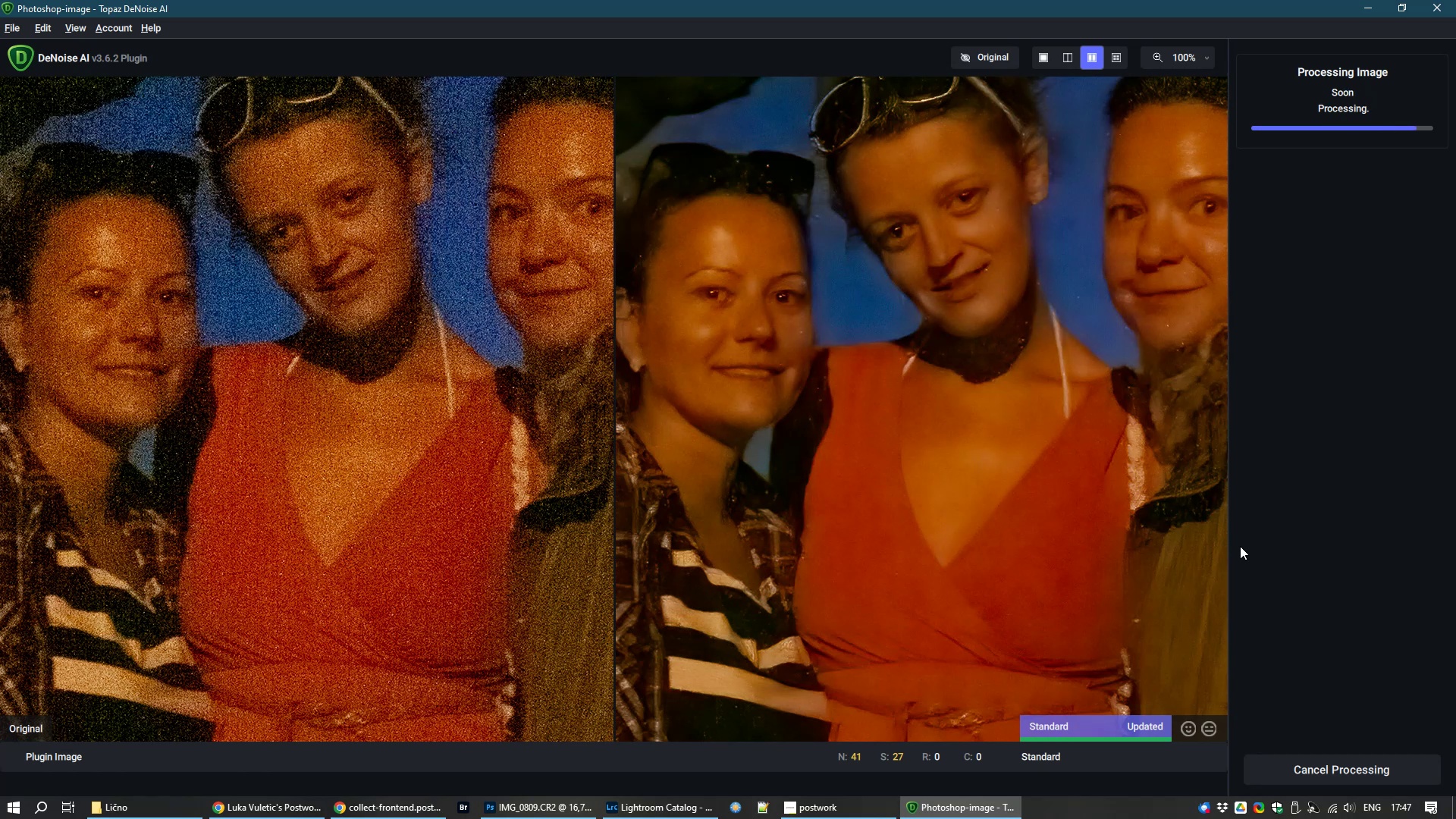 
wait(30.12)
 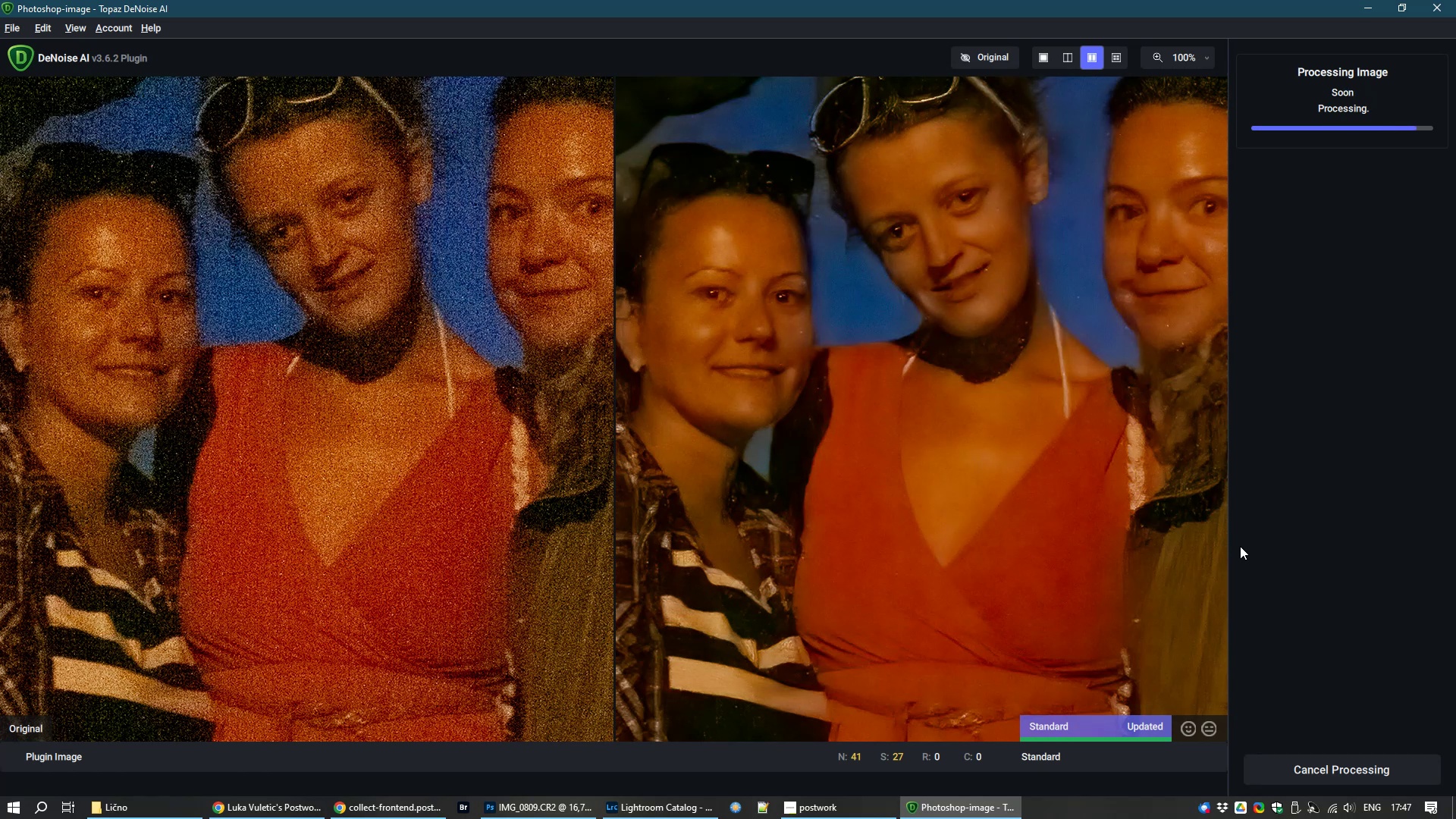 
left_click([827, 818])
 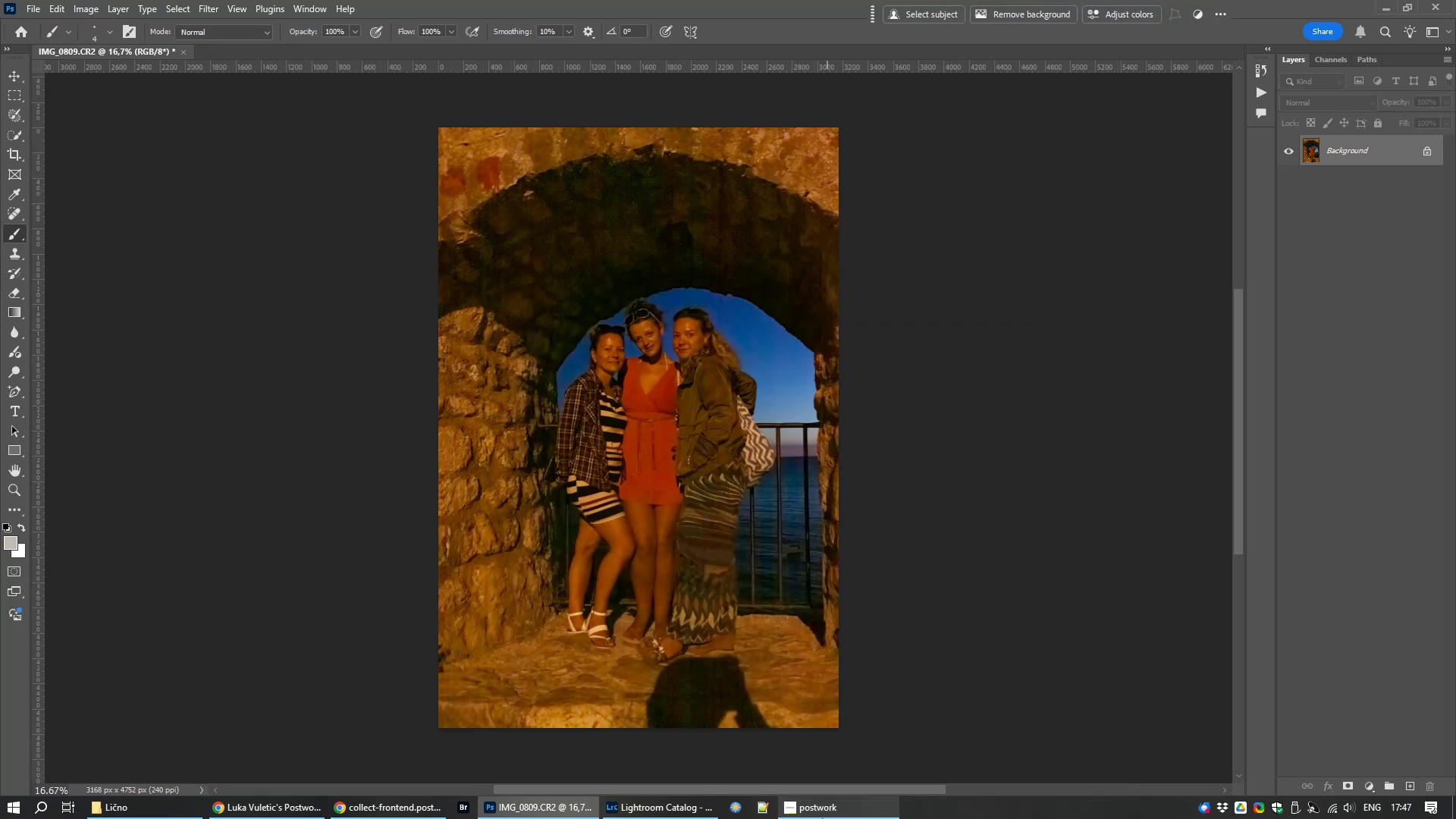 
left_click([419, 805])
 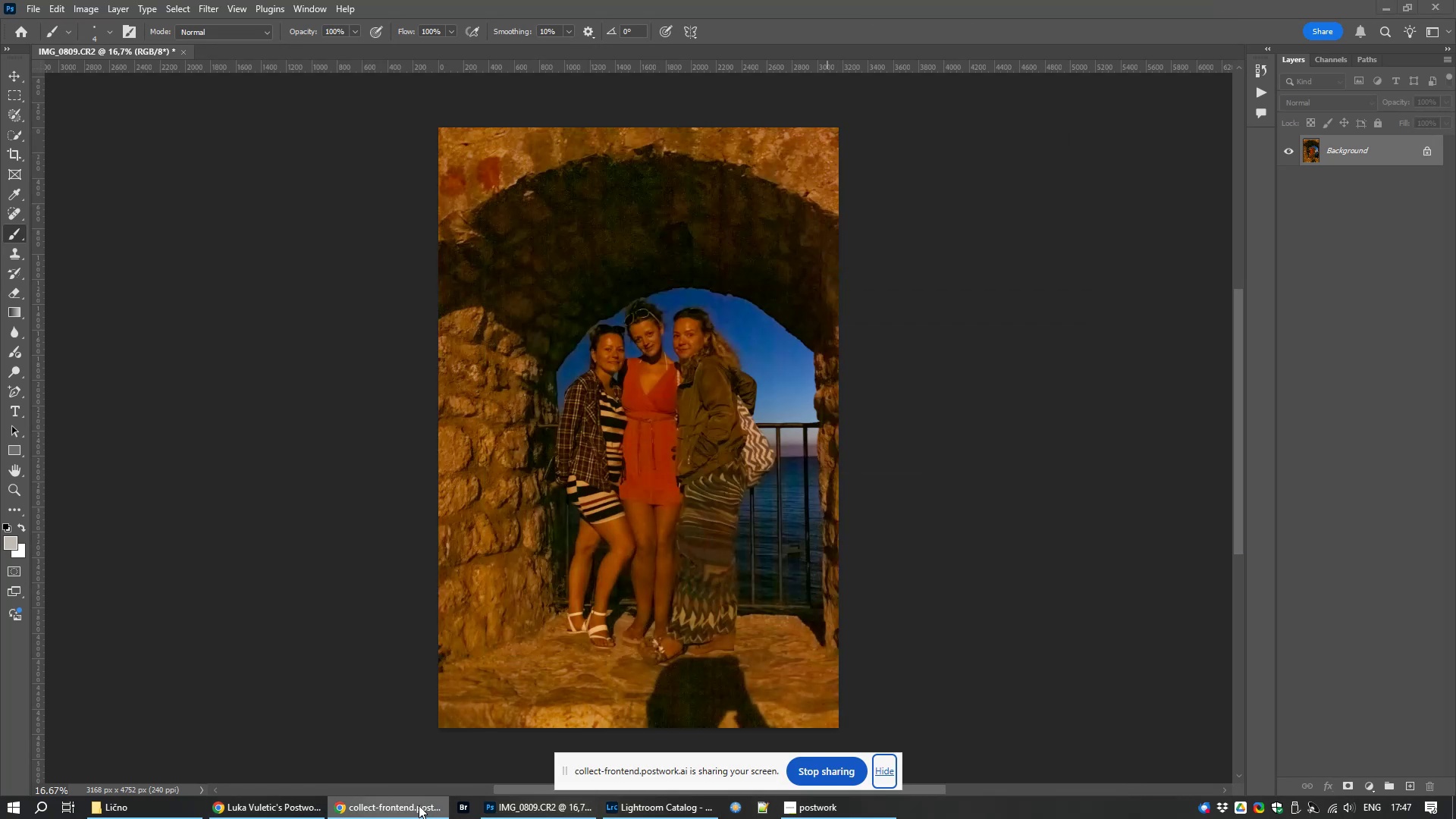 
left_click([419, 805])
 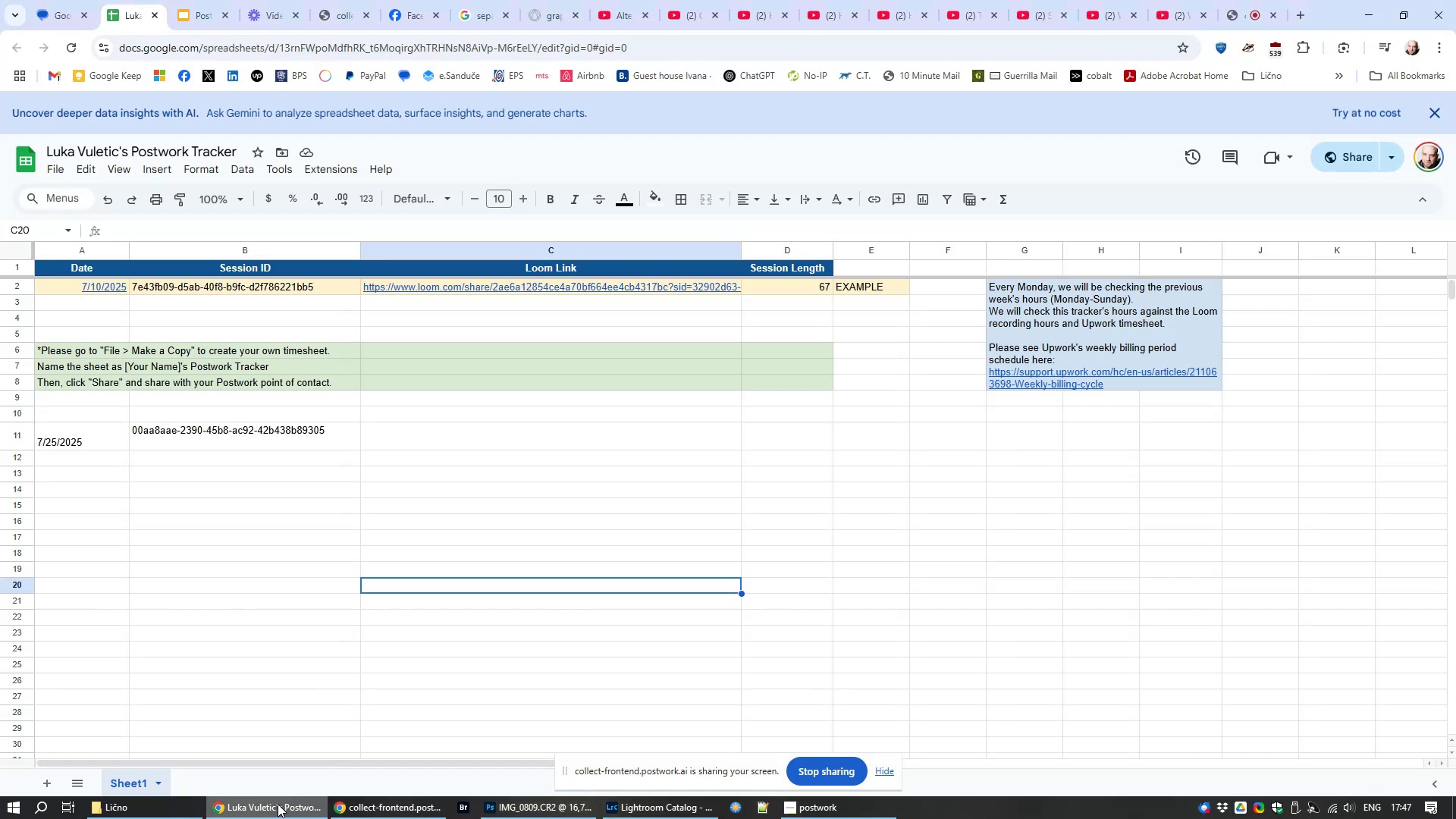 
left_click([278, 804])
 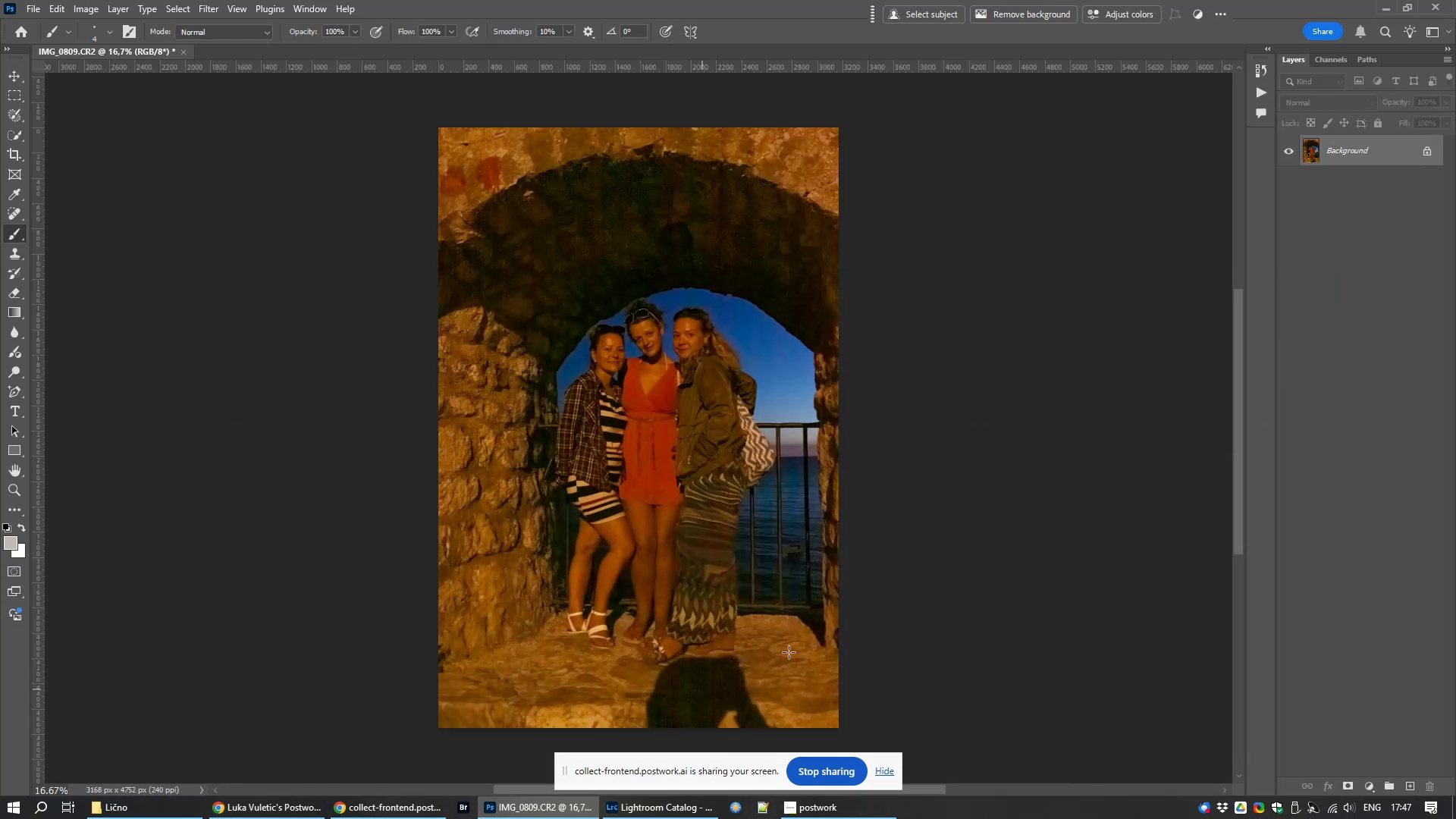 
left_click([871, 627])
 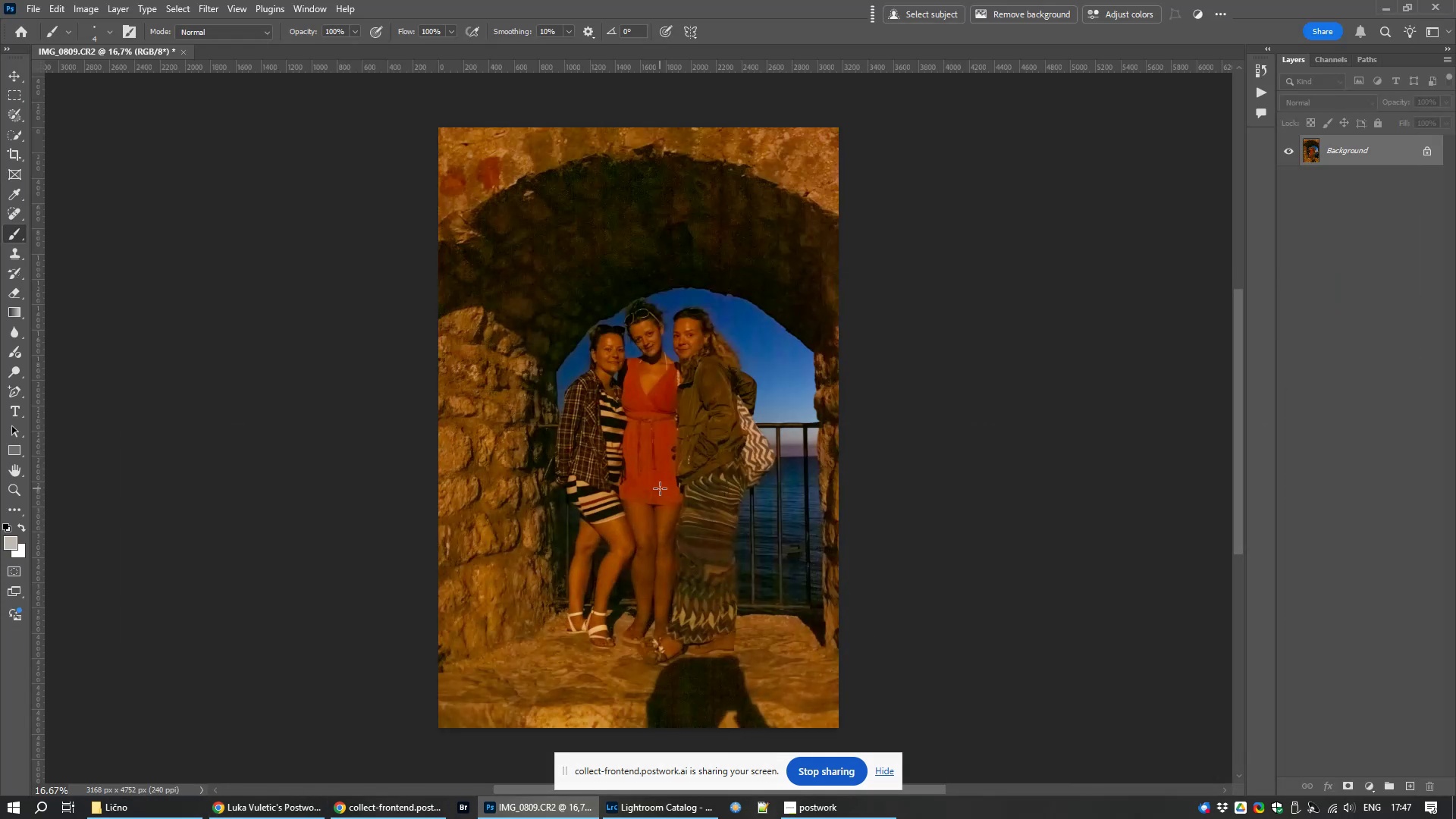 
scroll: coordinate [660, 488], scroll_direction: up, amount: 16.0
 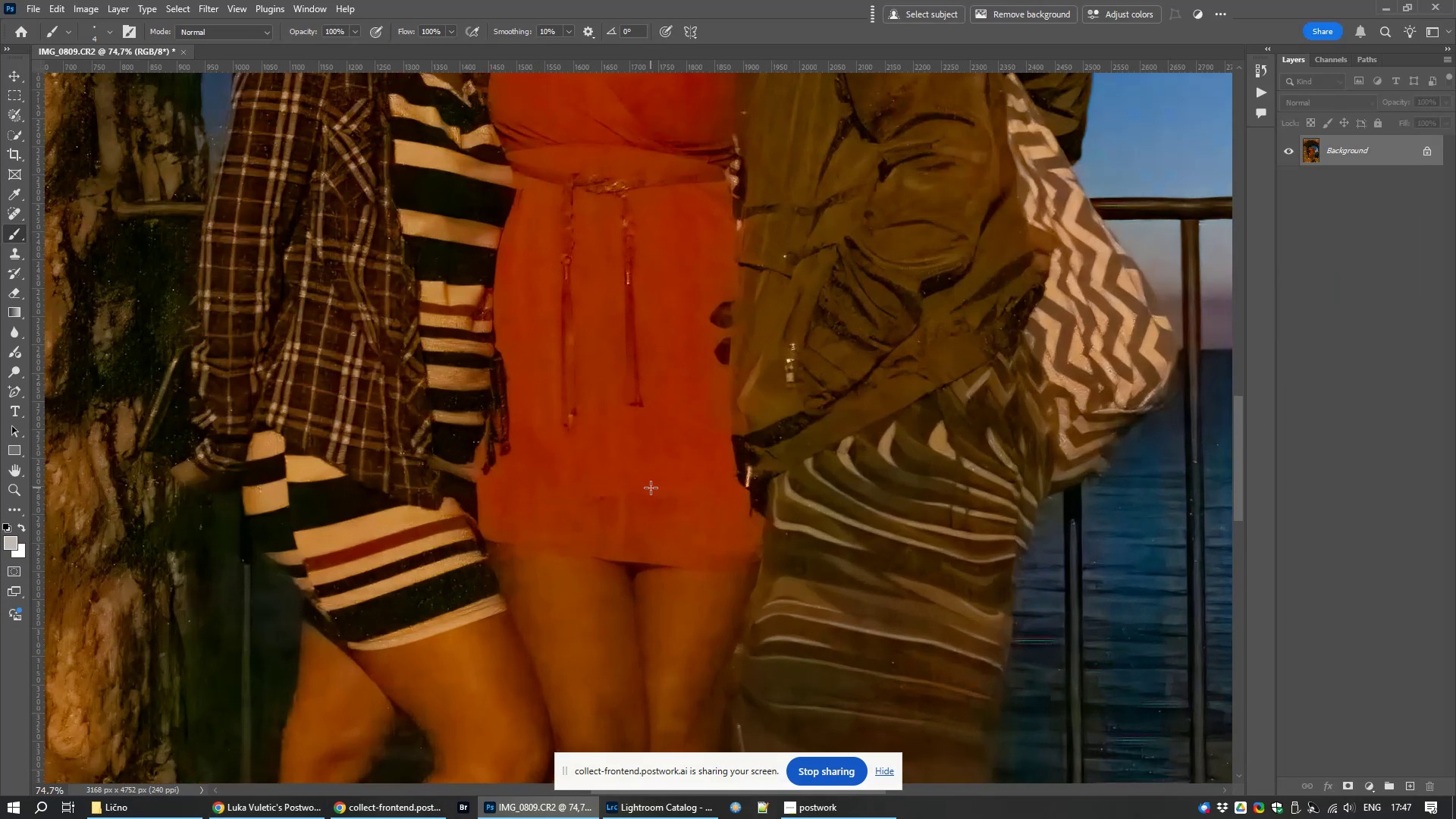 
hold_key(key=Space, duration=1.54)
 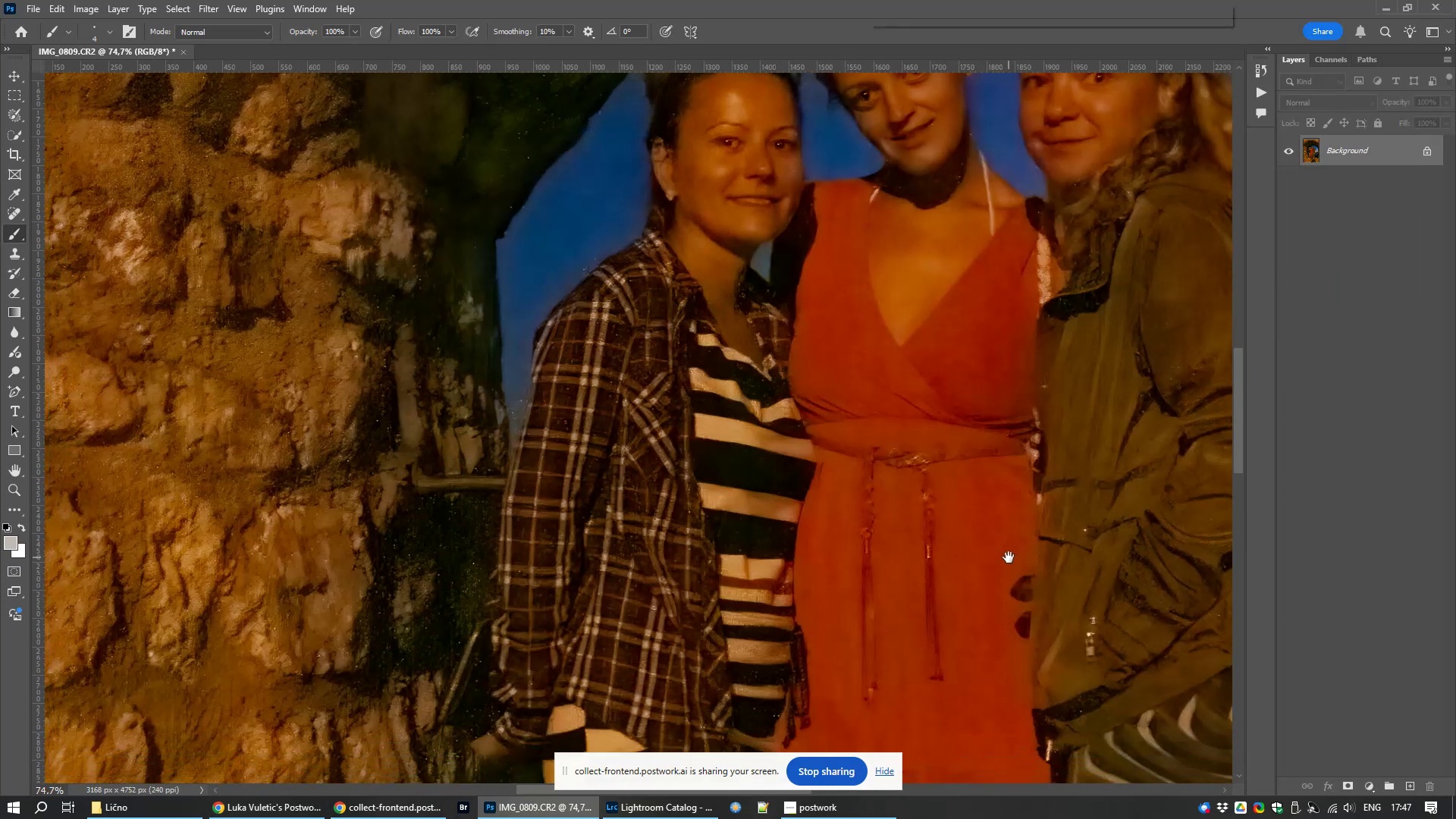 
left_click_drag(start_coordinate=[708, 284], to_coordinate=[1009, 557])
 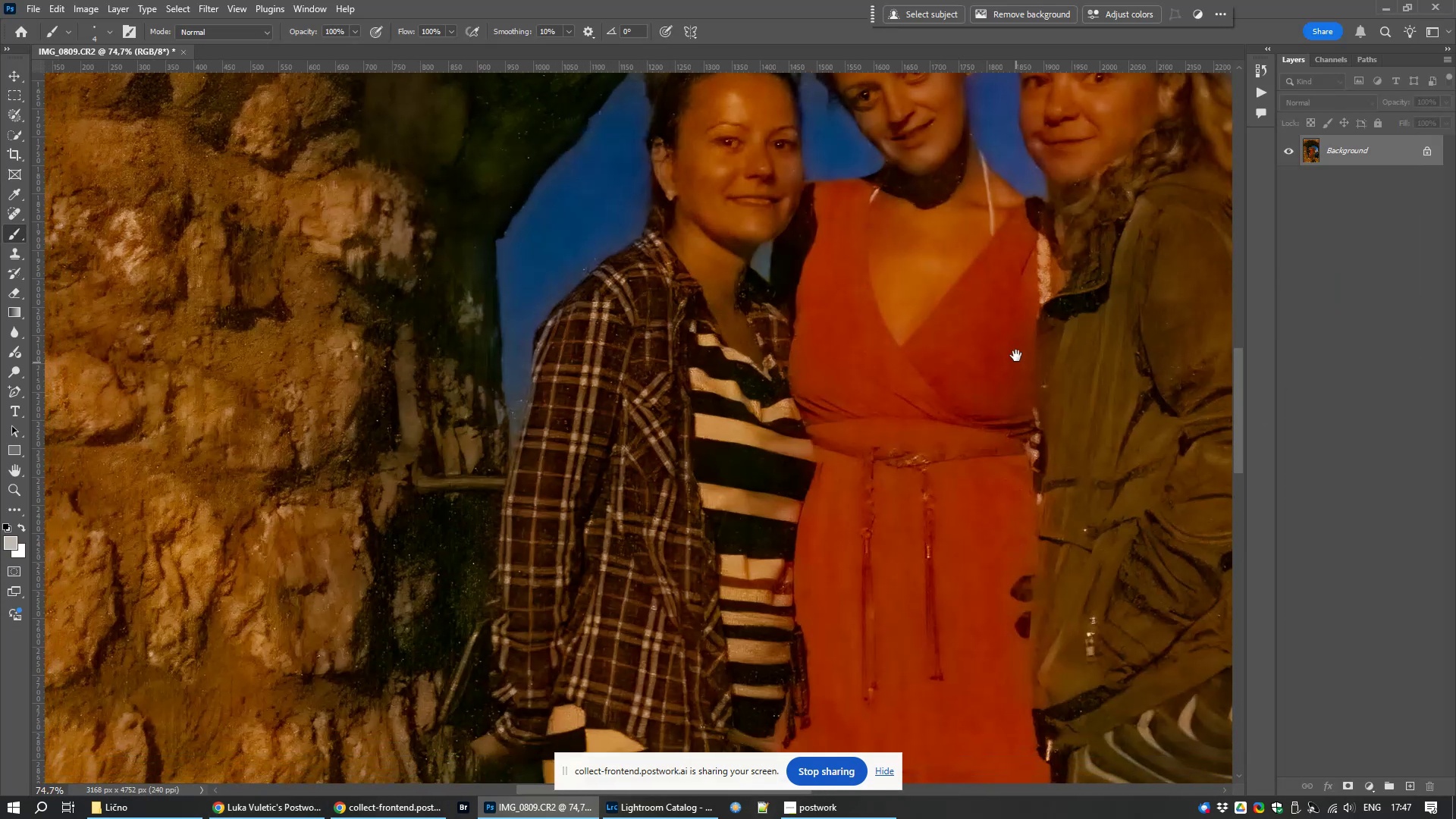 
hold_key(key=Space, duration=1.5)
 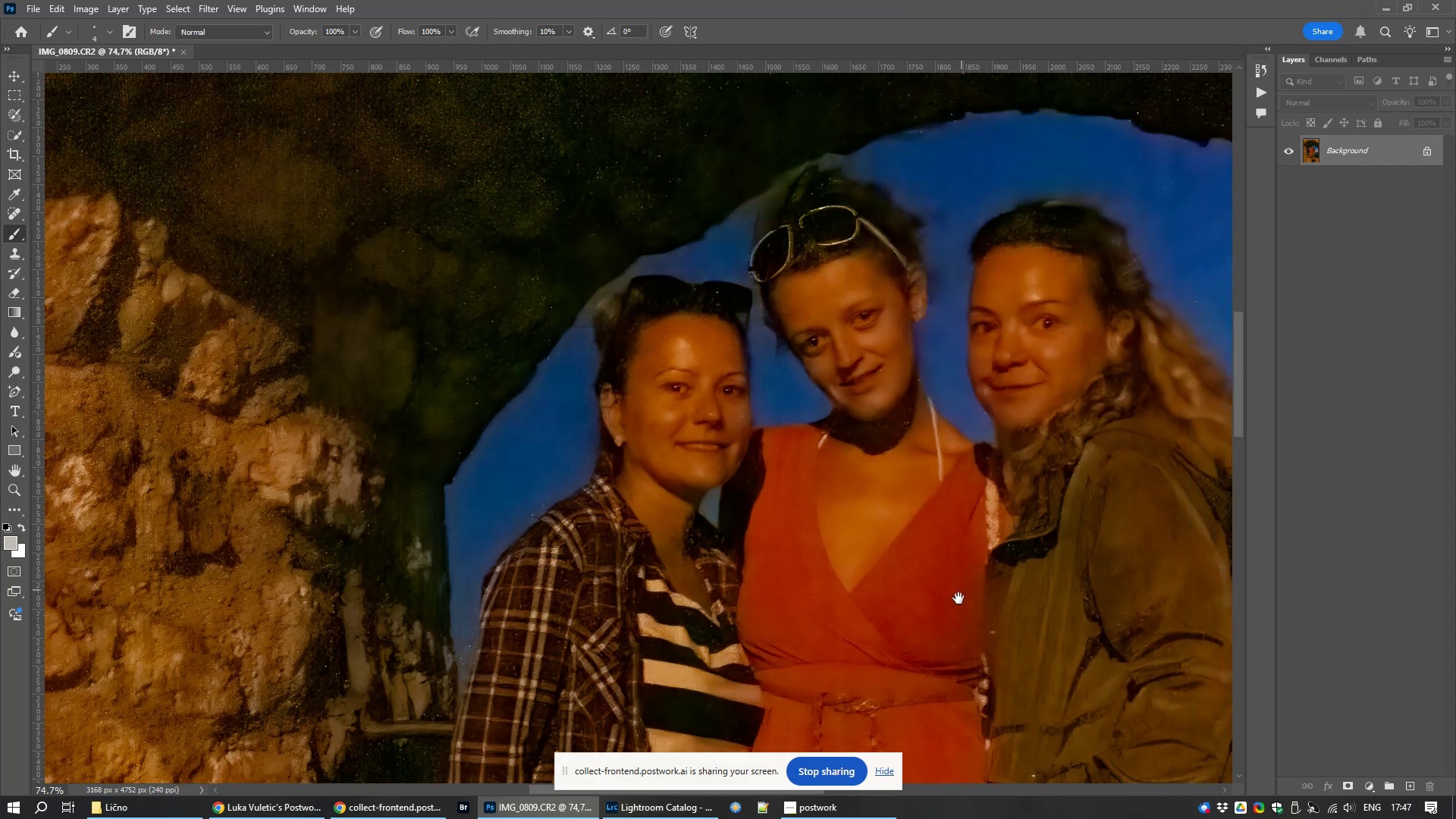 
hold_key(key=Space, duration=1.53)
 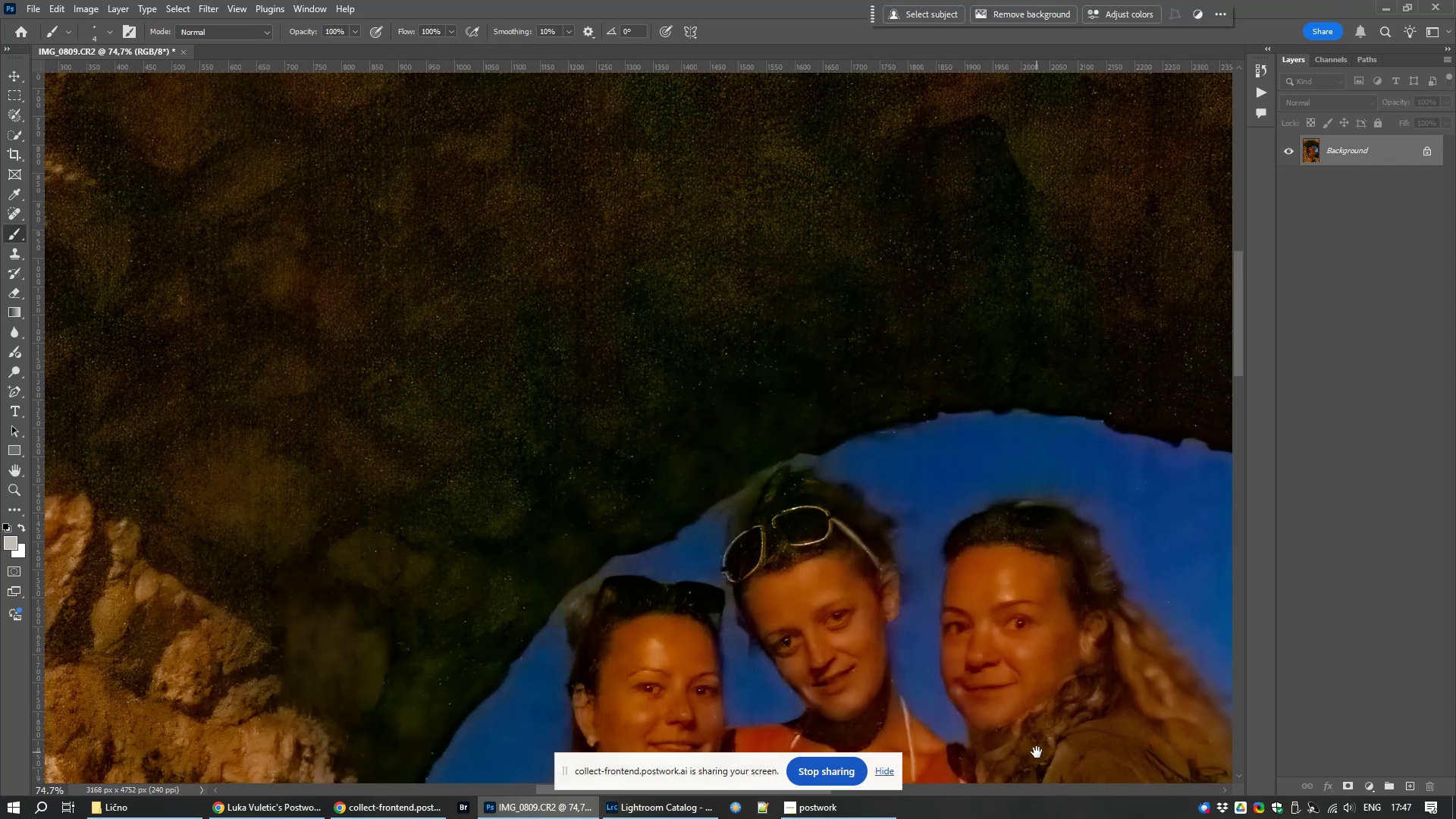 
hold_key(key=Space, duration=0.64)
 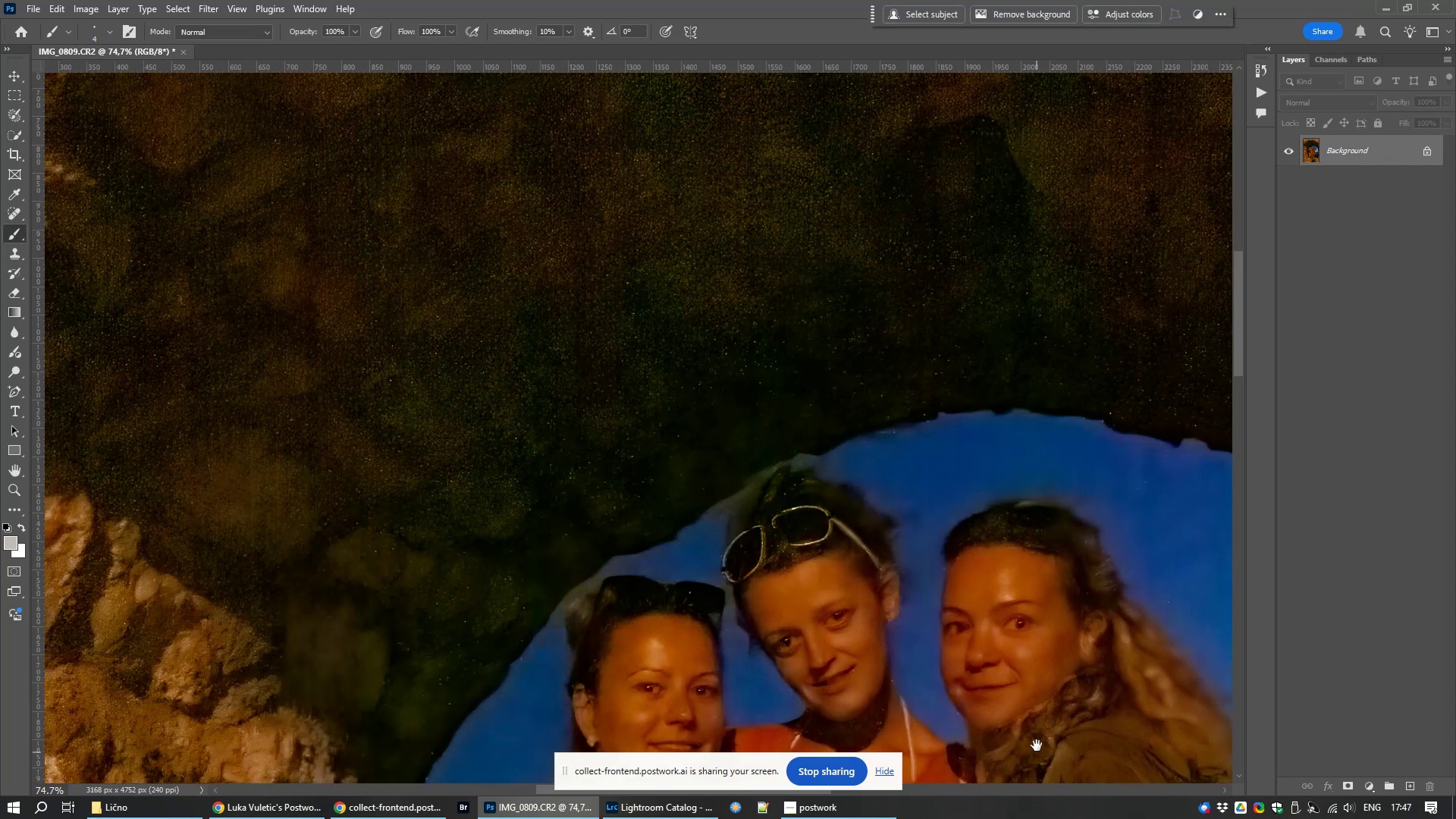 
scroll: coordinate [998, 633], scroll_direction: down, amount: 7.0
 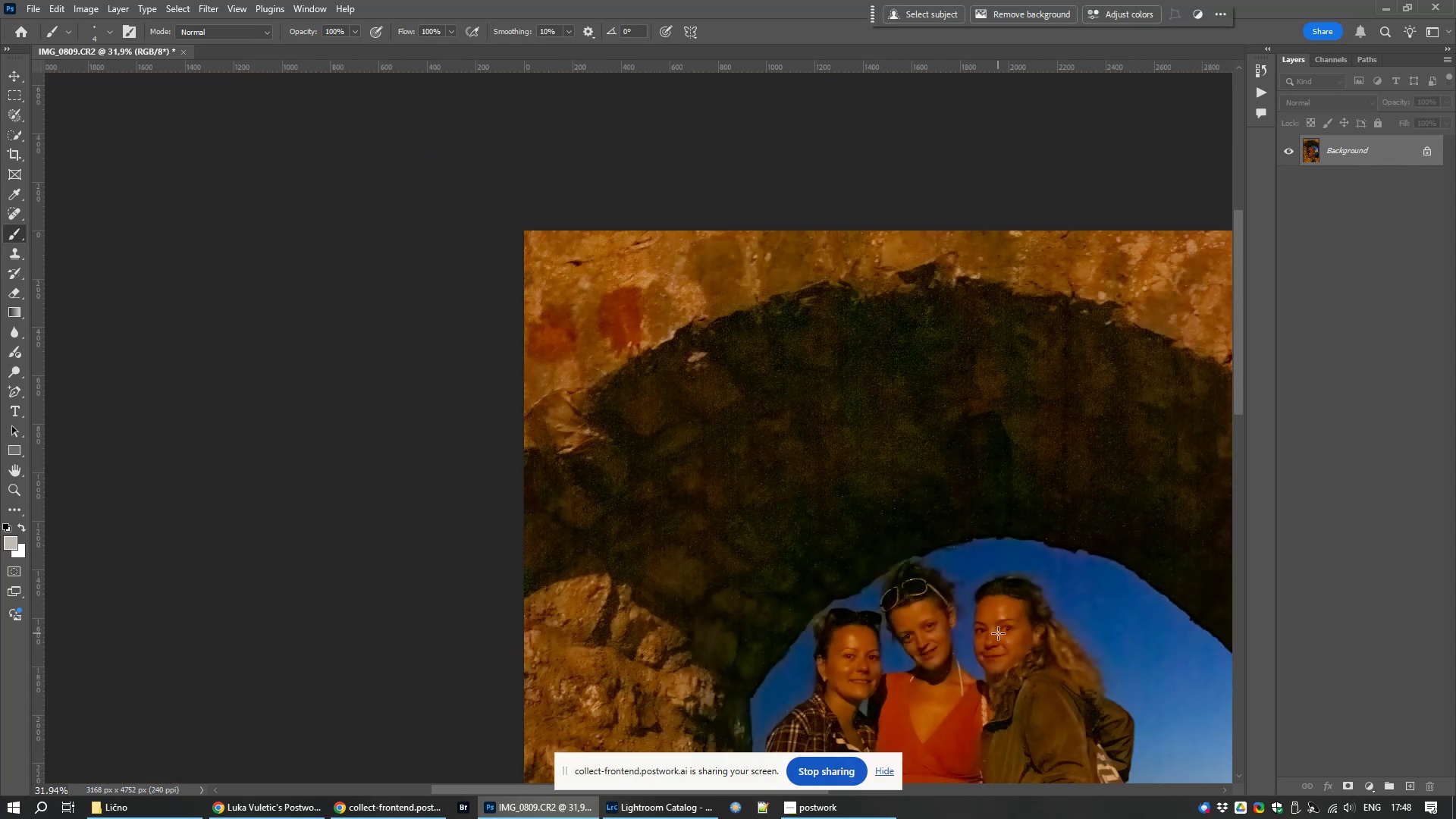 
hold_key(key=Space, duration=0.89)
 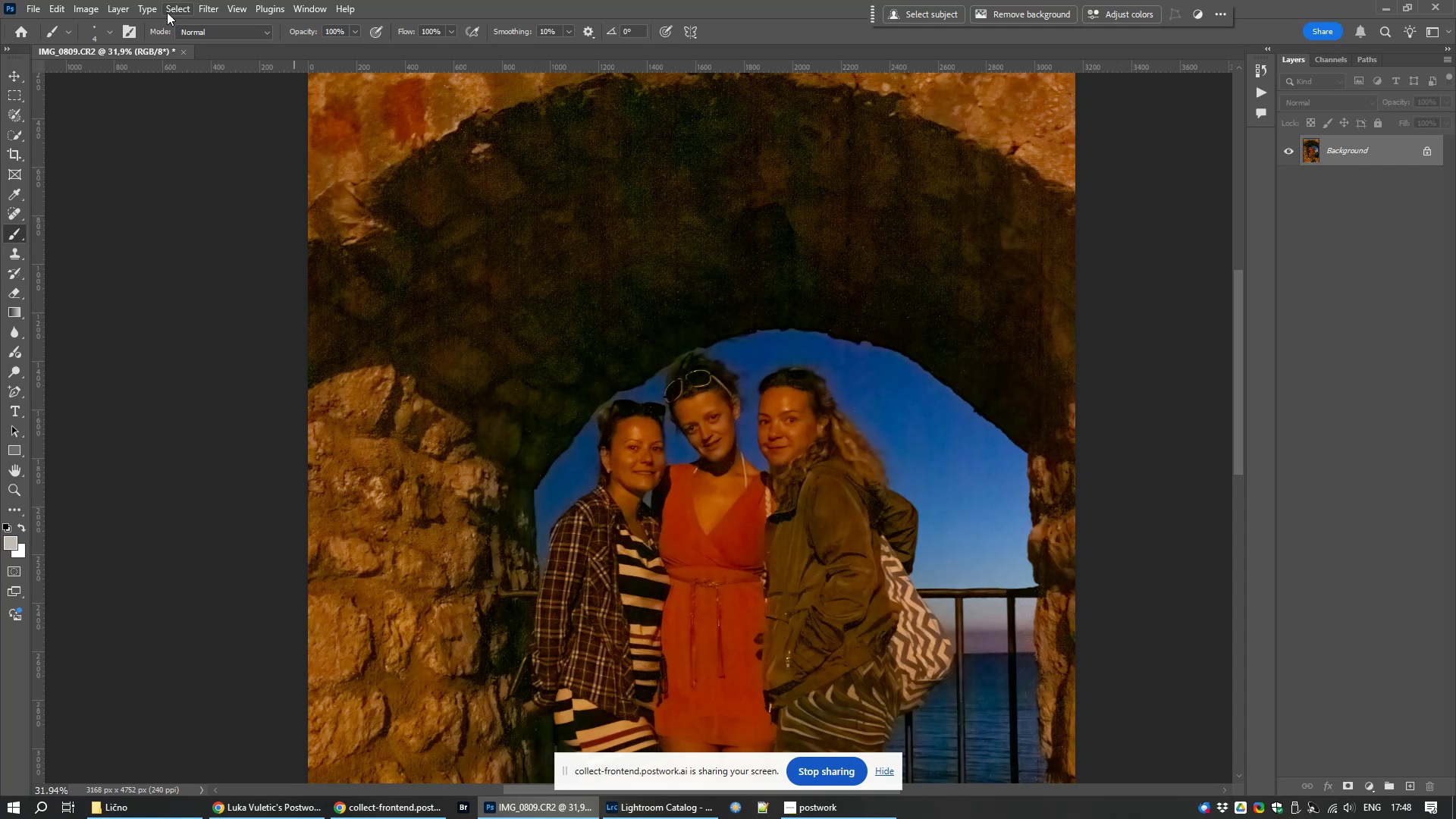 
wait(12.8)
 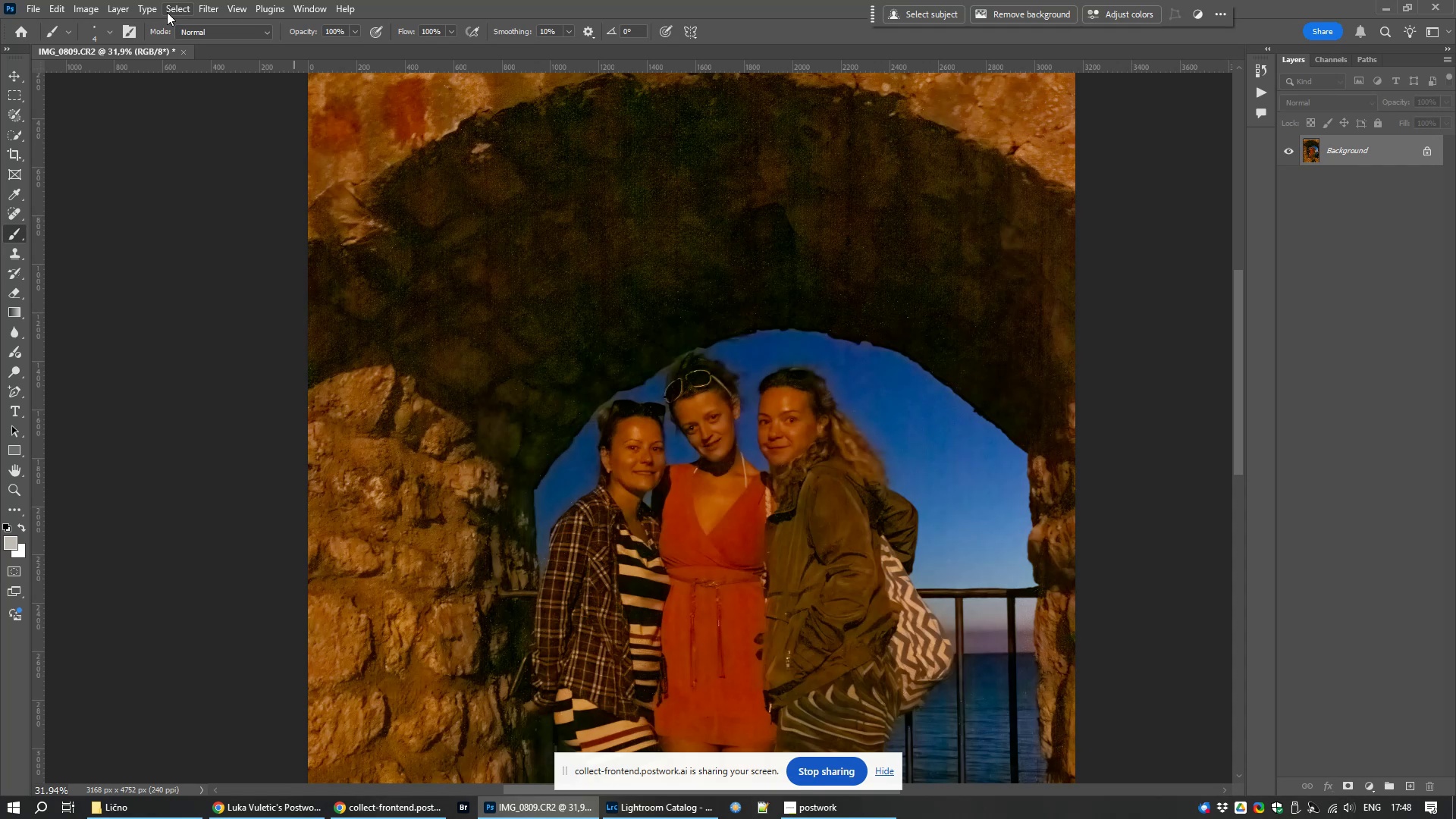 
left_click([14, 141])
 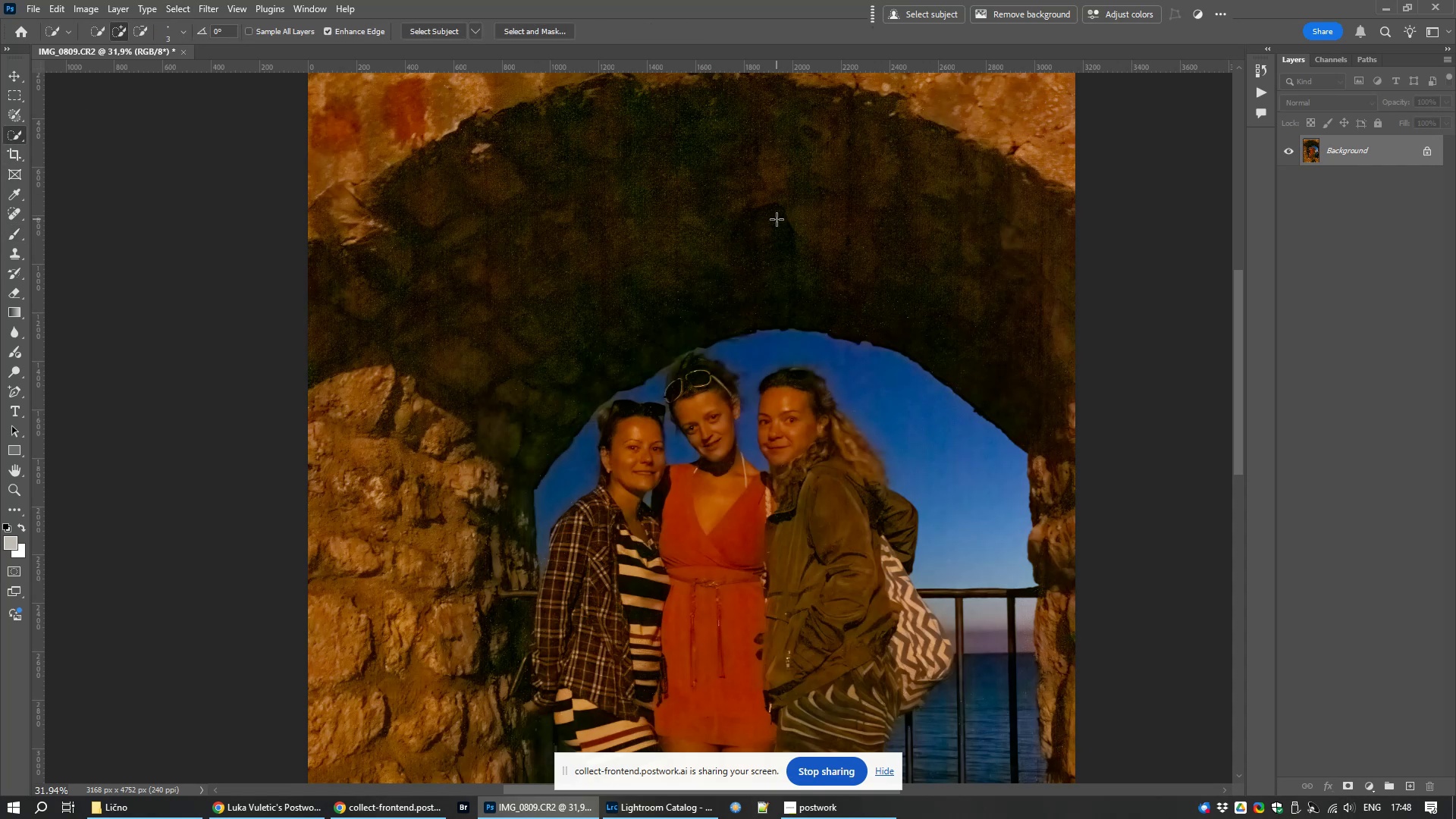 
hold_key(key=AltLeft, duration=1.27)
 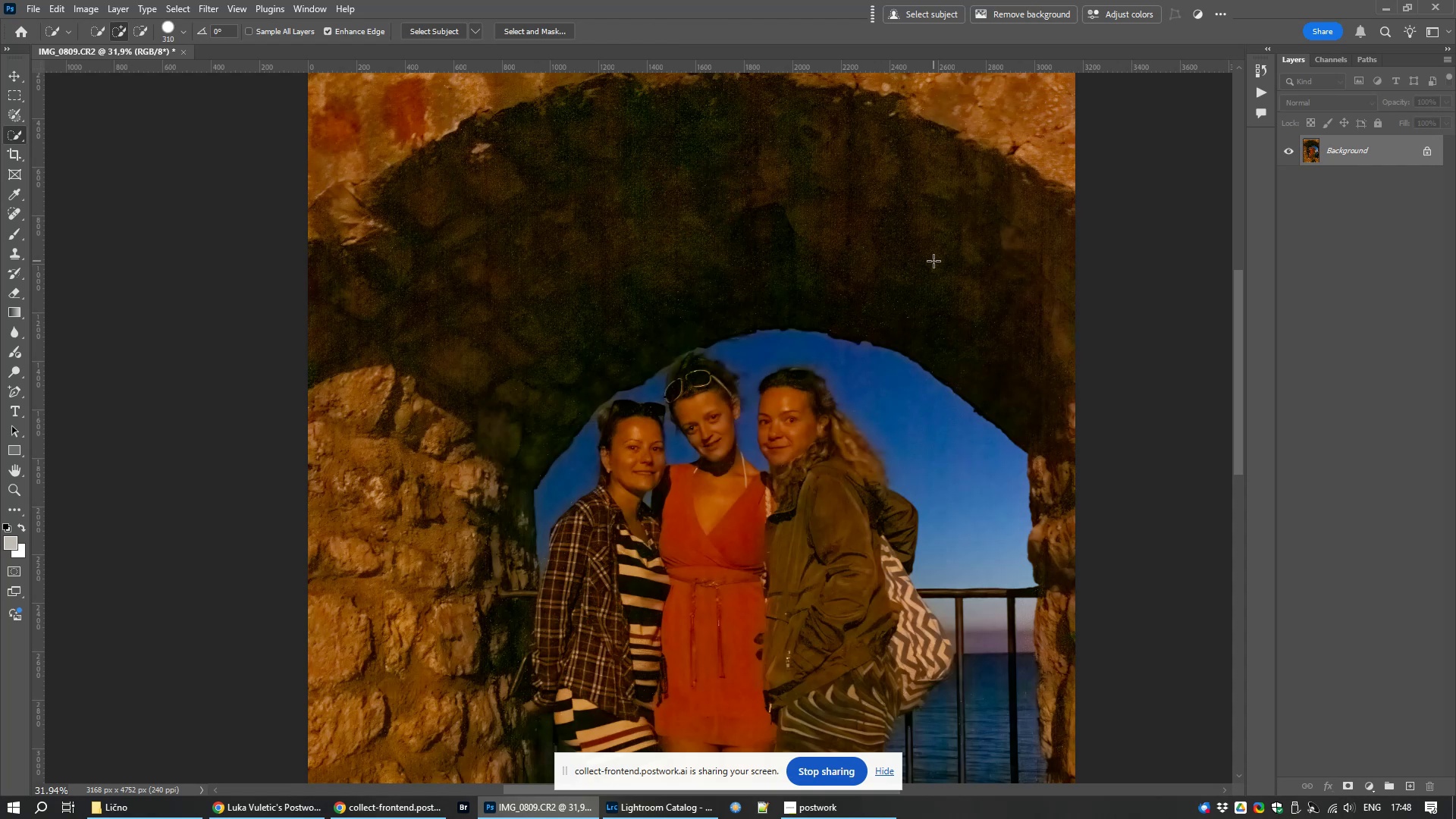 
key(CapsLock)
 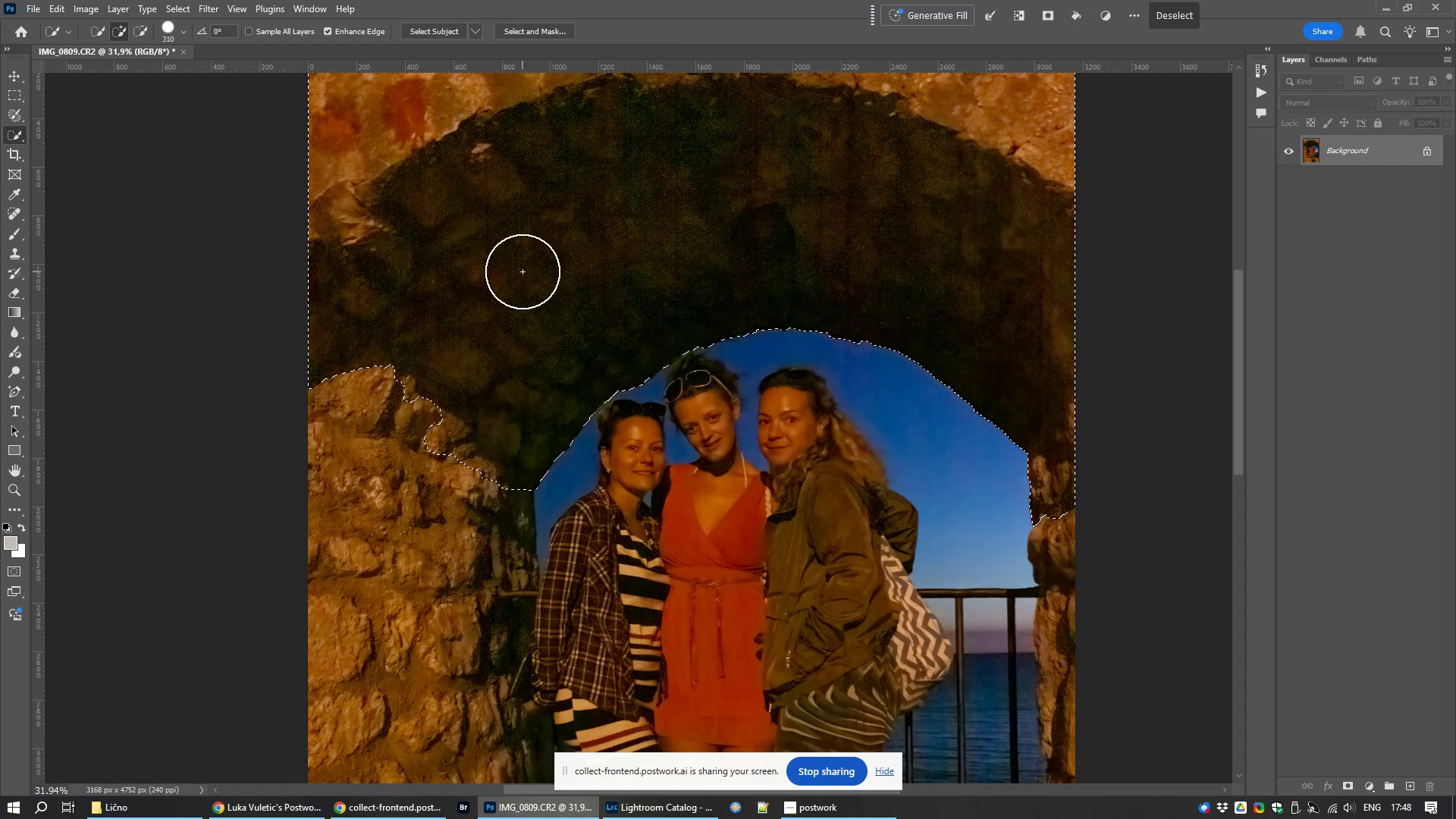 
hold_key(key=AltLeft, duration=1.52)
 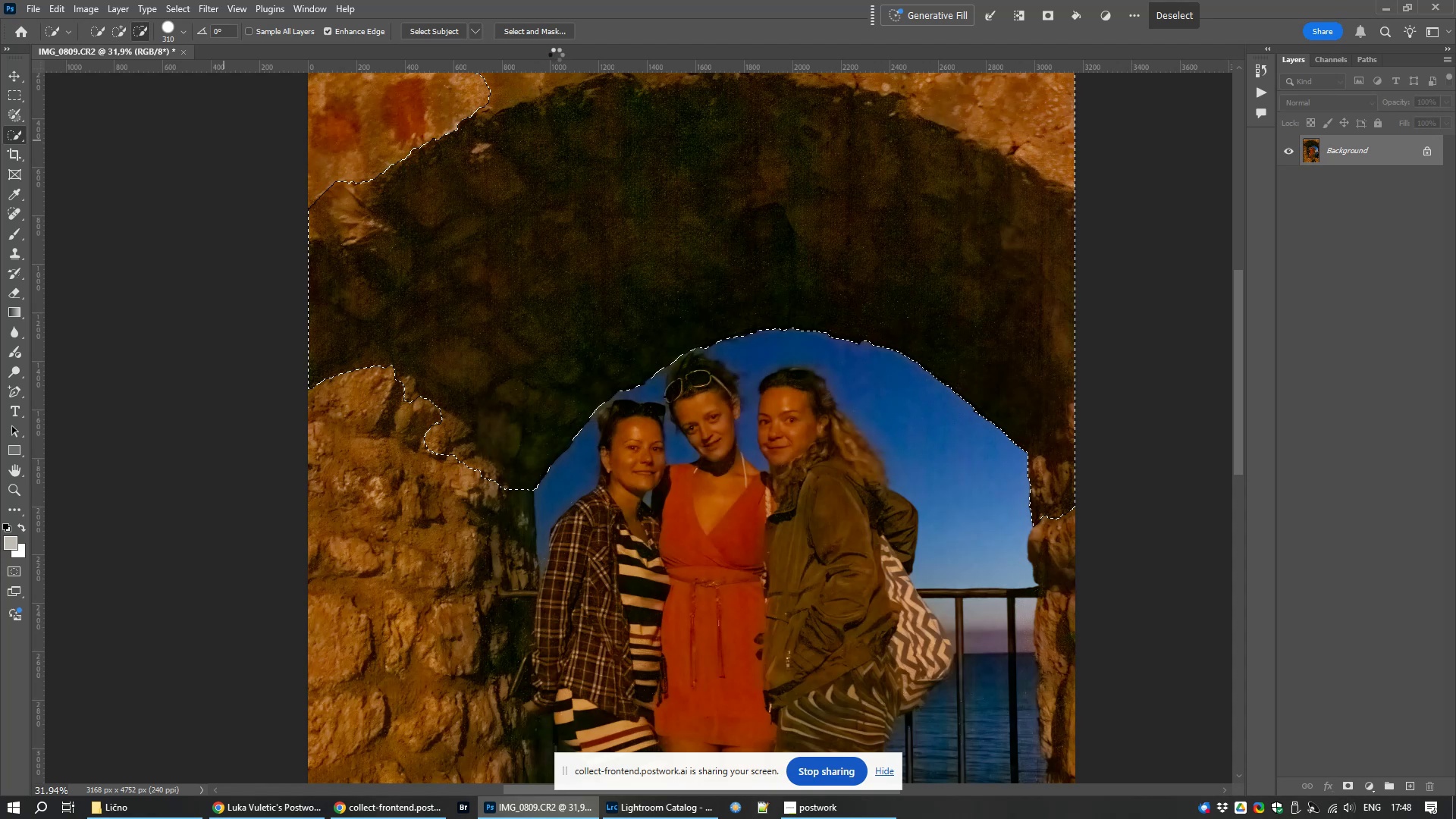 
hold_key(key=AltLeft, duration=1.52)
 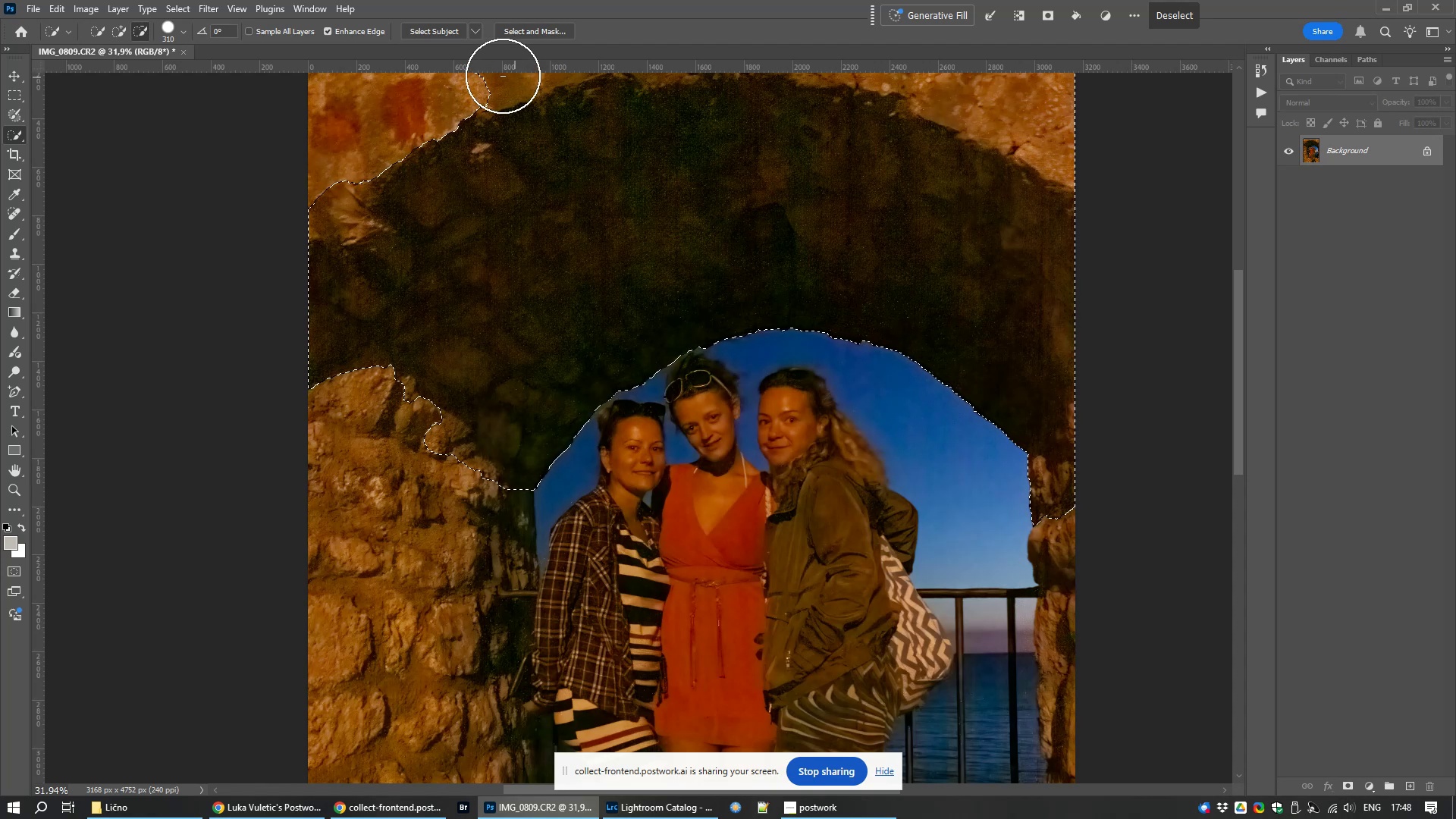 
hold_key(key=AltLeft, duration=1.51)
 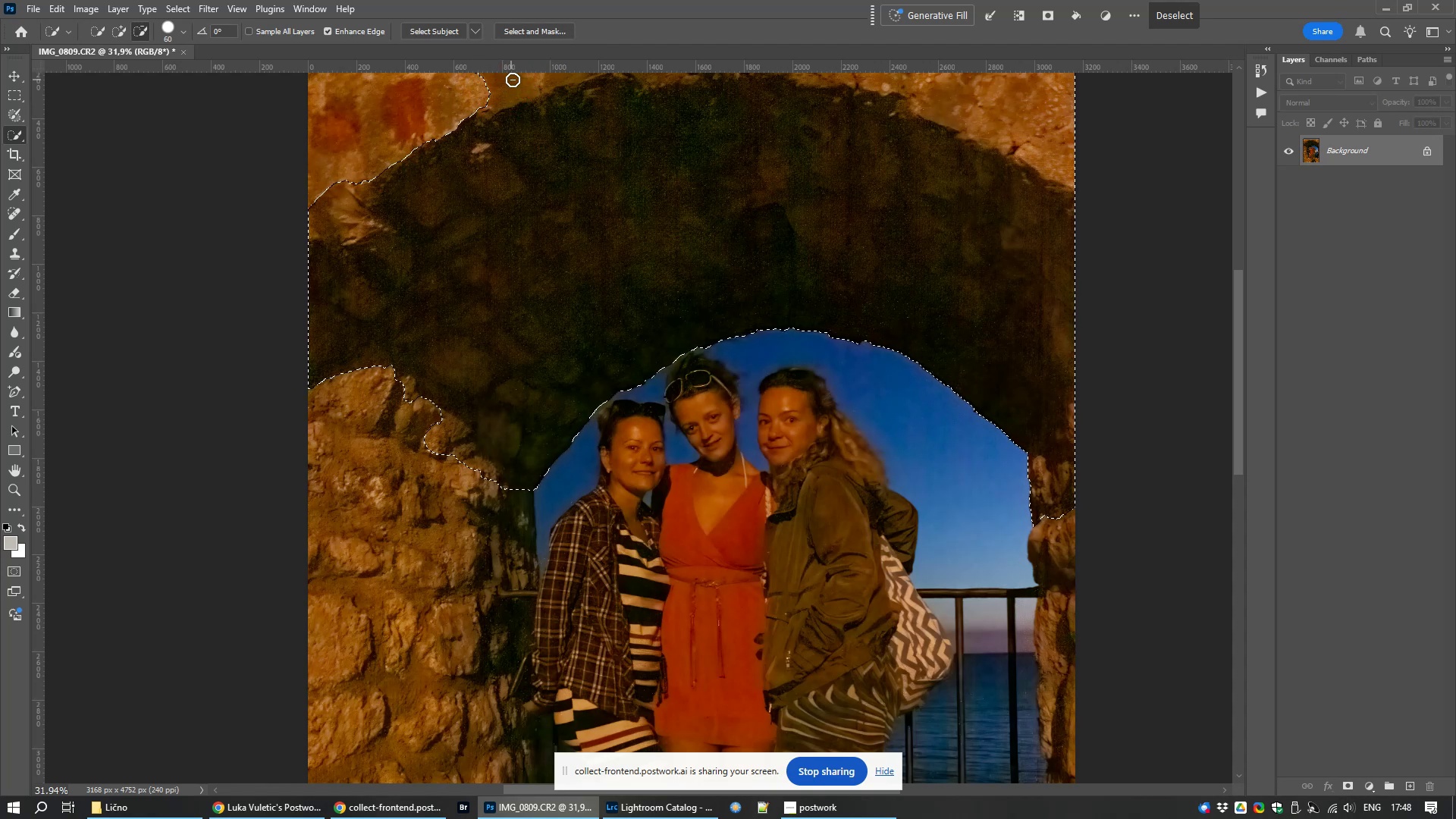 
hold_key(key=AltLeft, duration=1.51)
 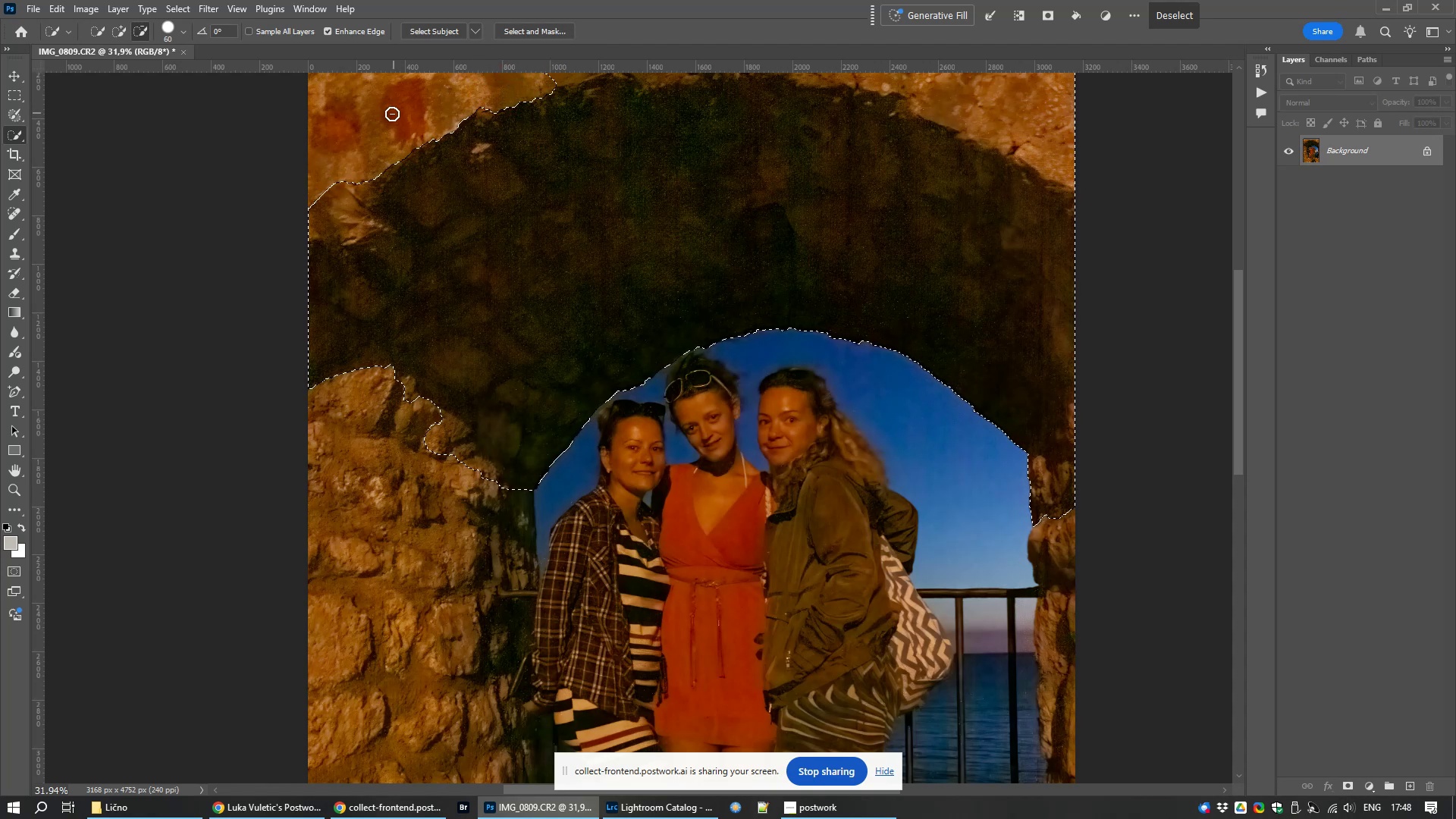 
hold_key(key=AltLeft, duration=1.52)
 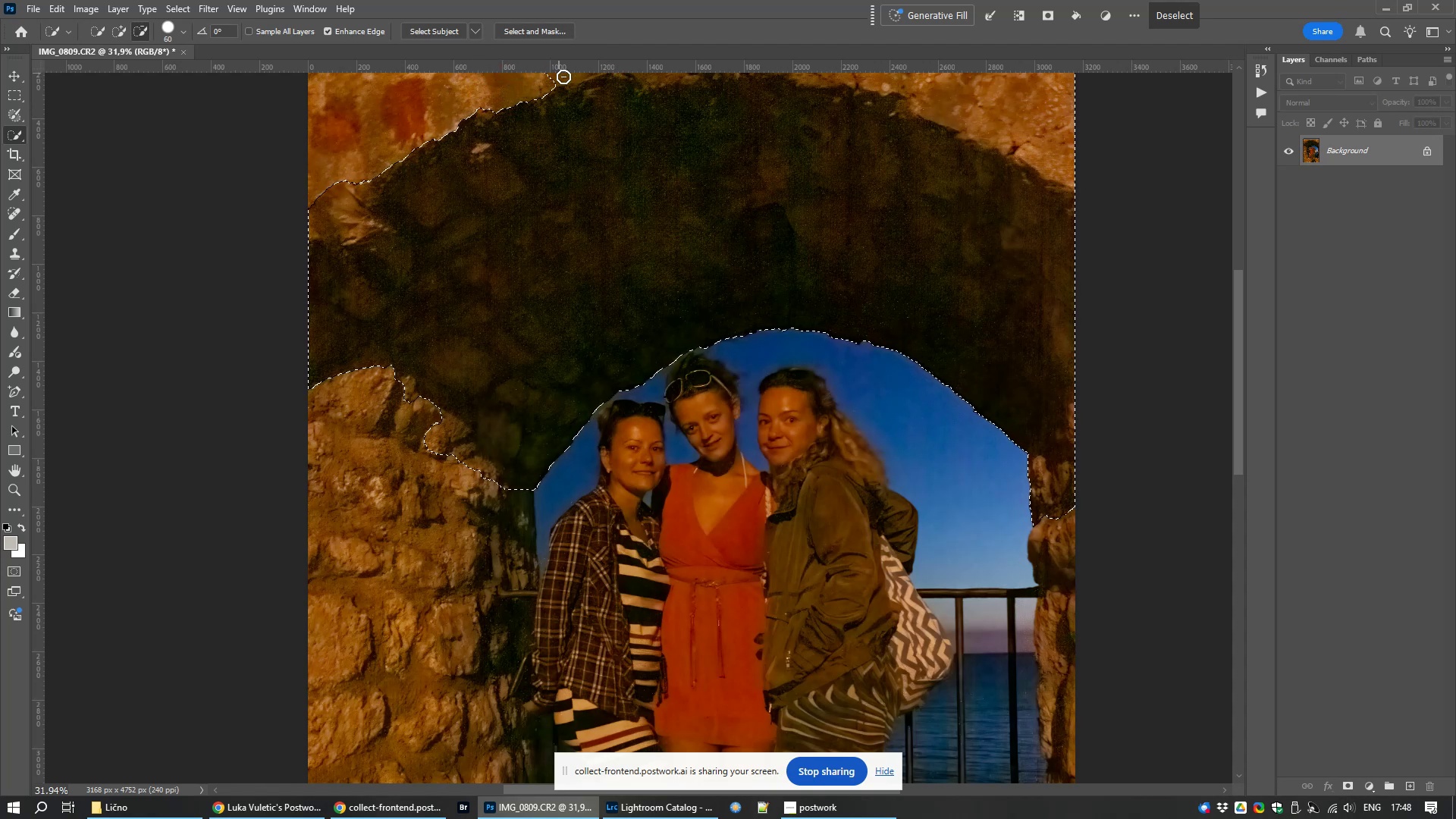 
hold_key(key=AltLeft, duration=1.52)
left_click([572, 74])
 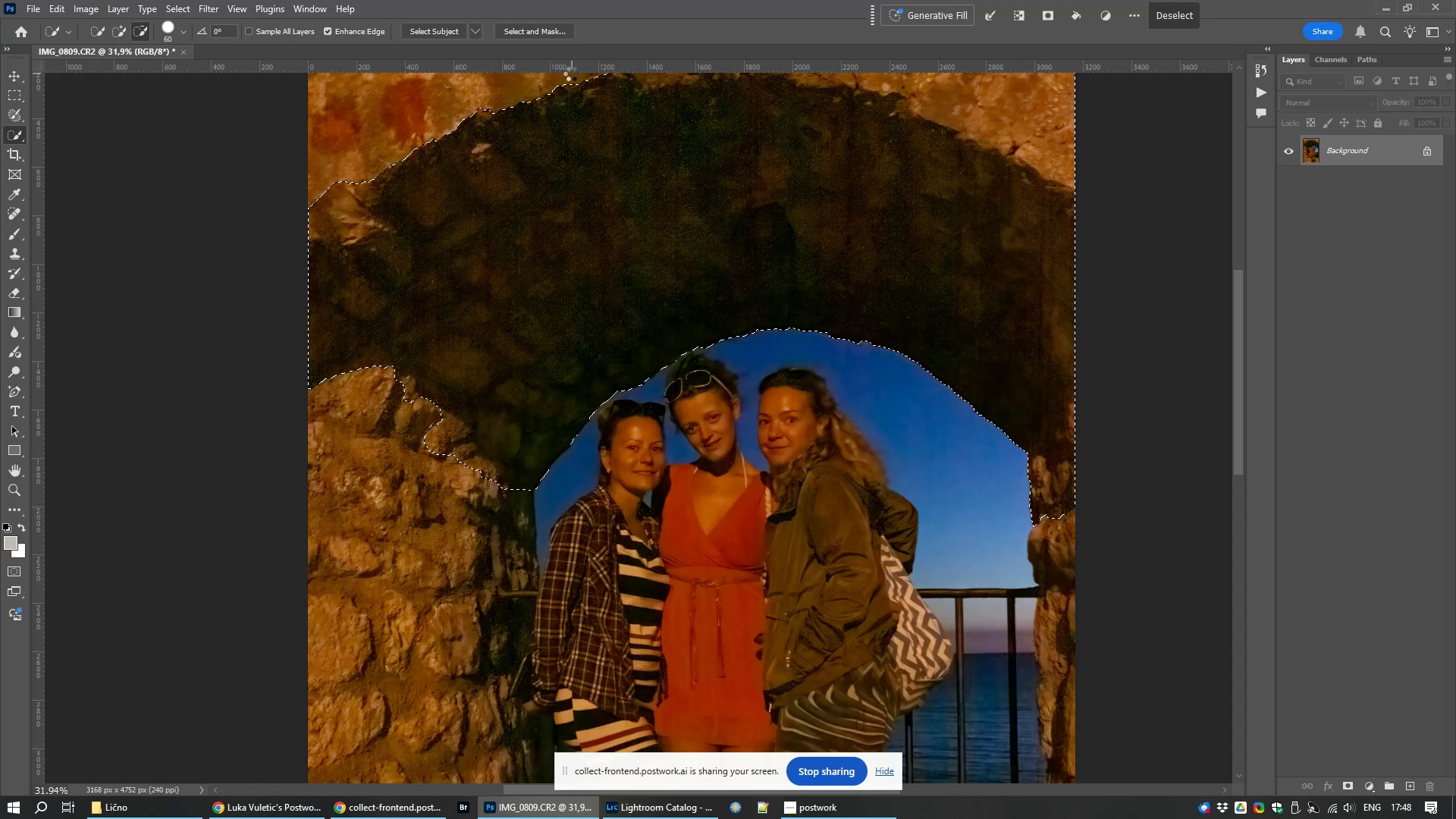 
hold_key(key=AltLeft, duration=1.52)
 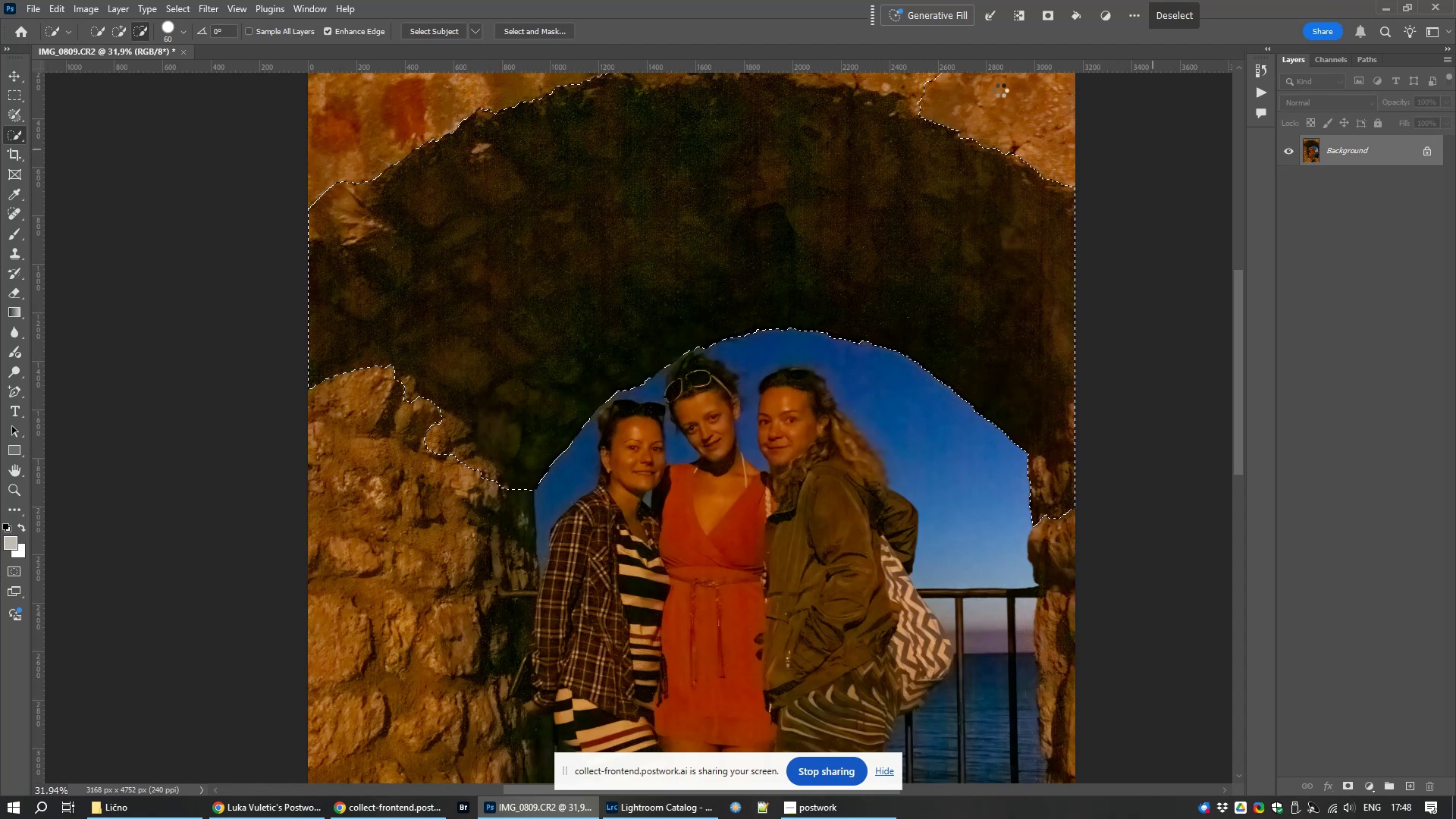 
hold_key(key=AltLeft, duration=1.53)
 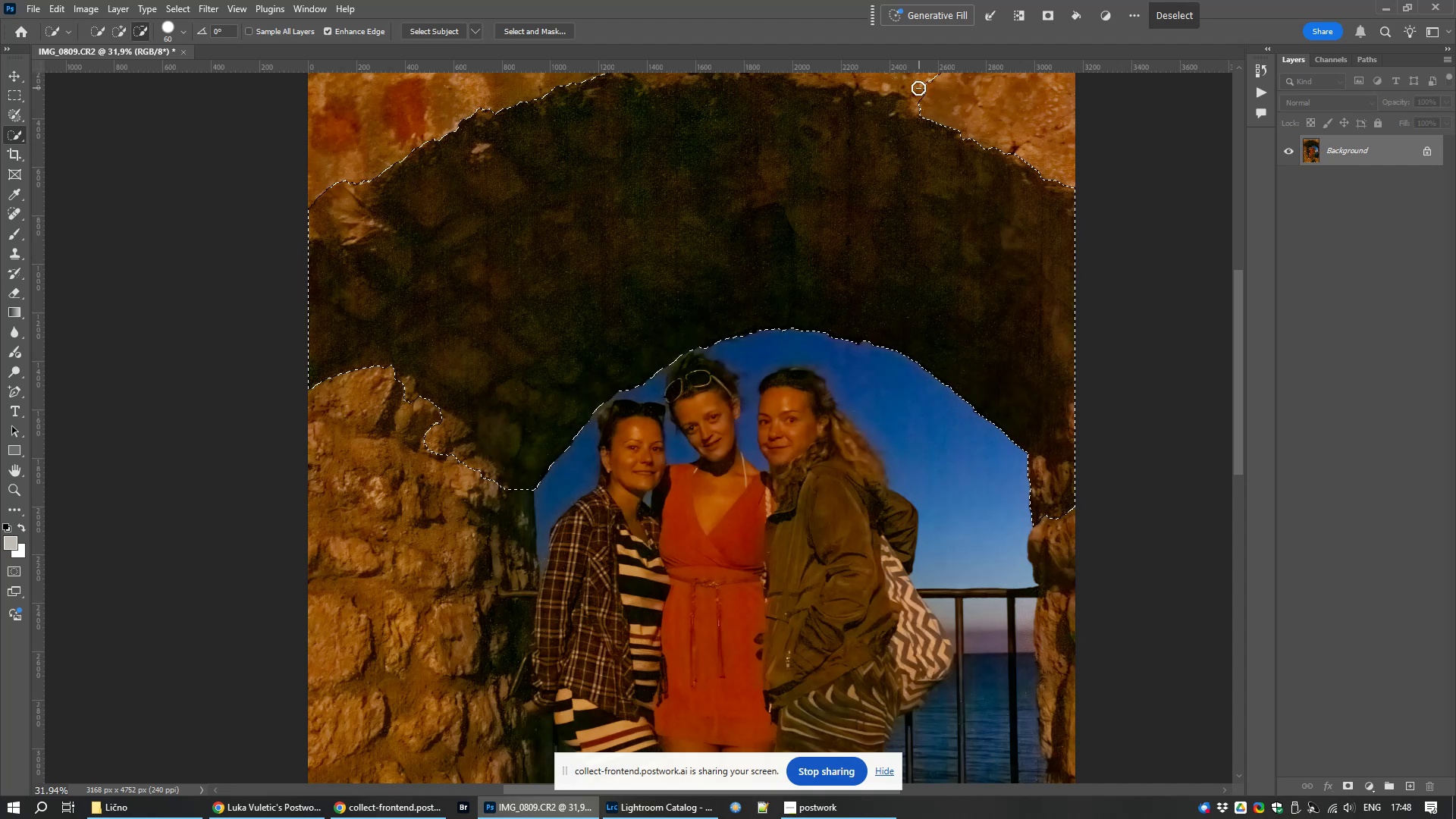 
hold_key(key=AltLeft, duration=1.5)
 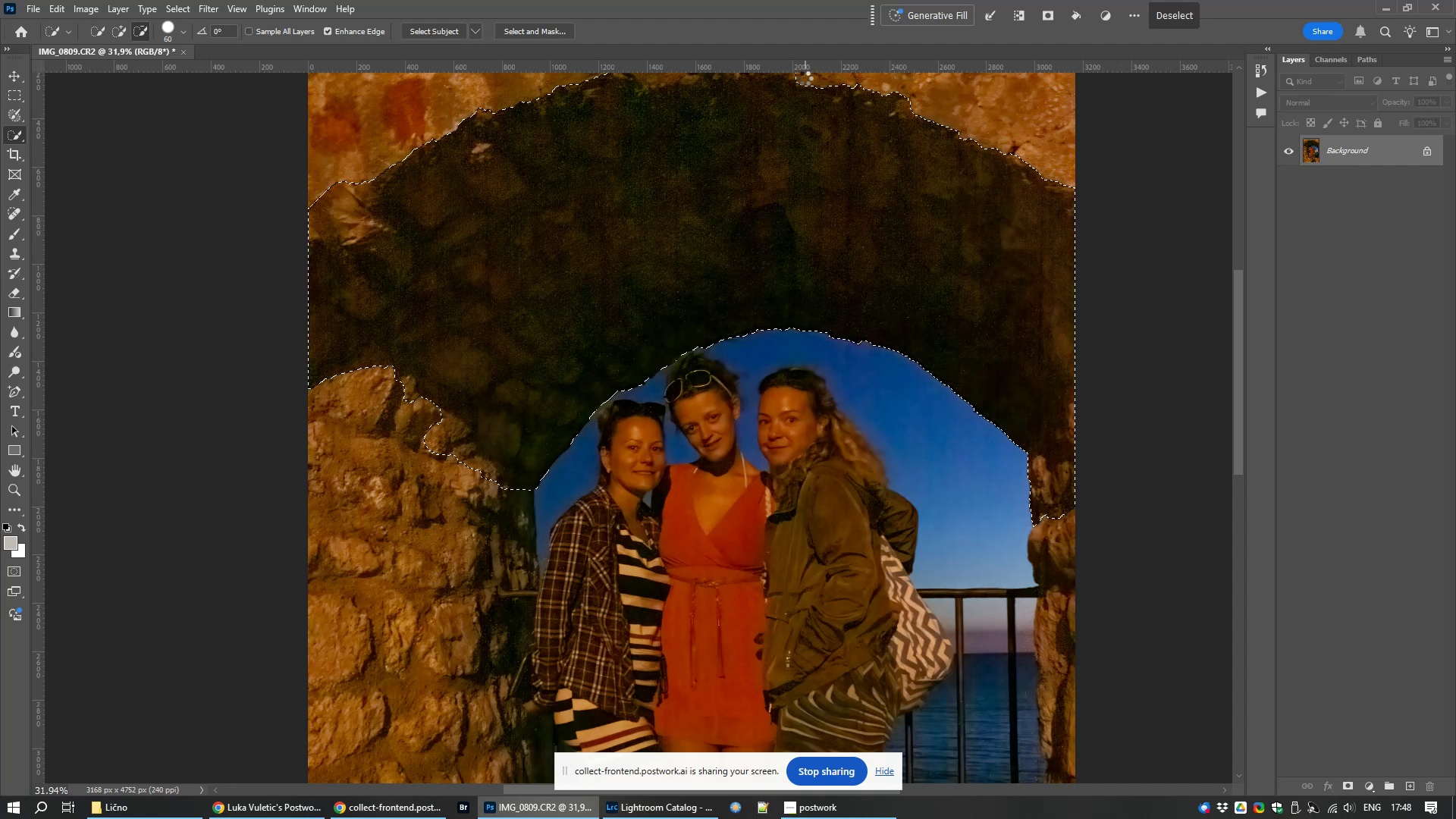 
hold_key(key=AltLeft, duration=0.46)
 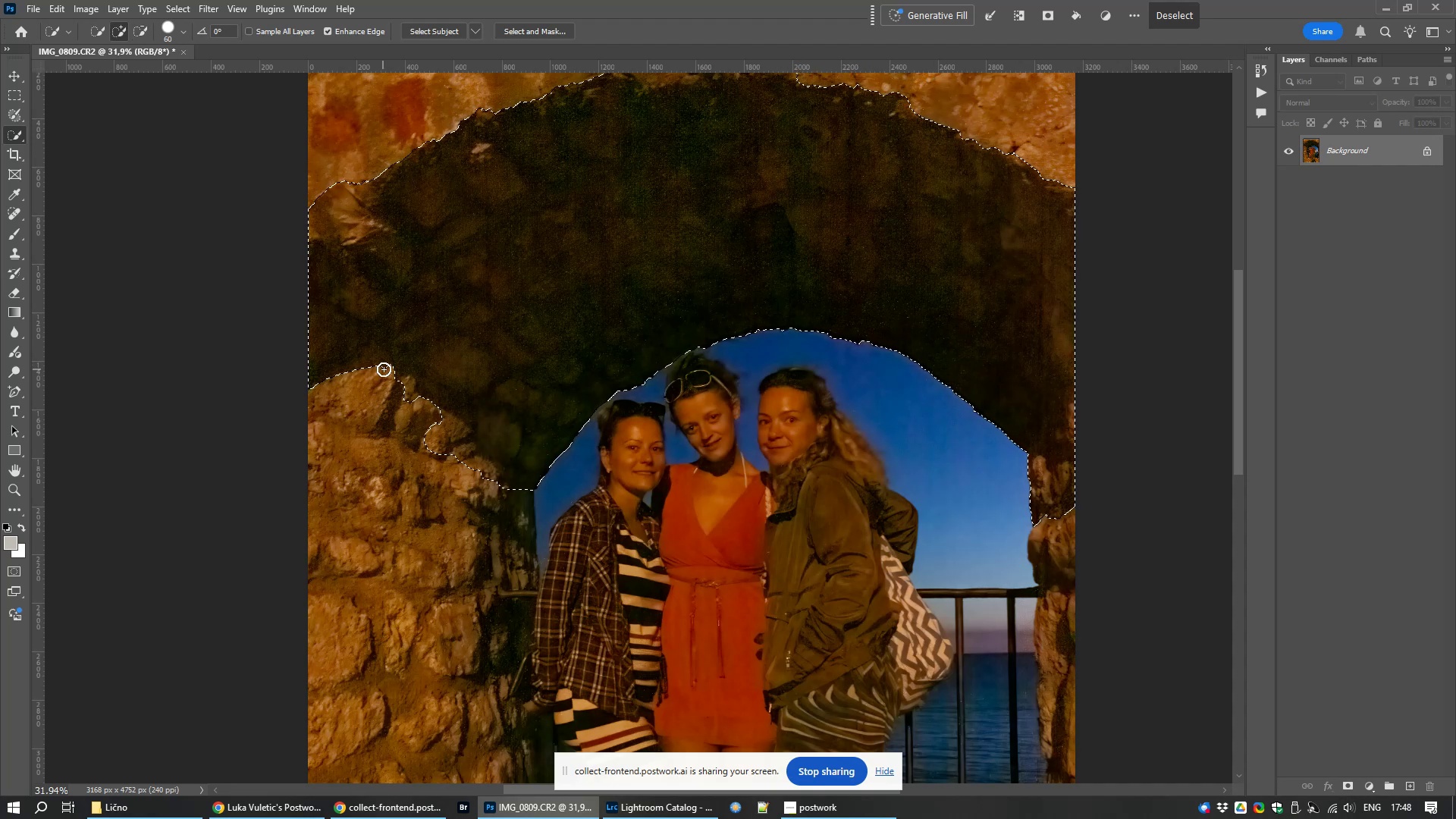 
hold_key(key=AltLeft, duration=1.51)
left_click_drag(start_coordinate=[428, 422], to_coordinate=[474, 475])
 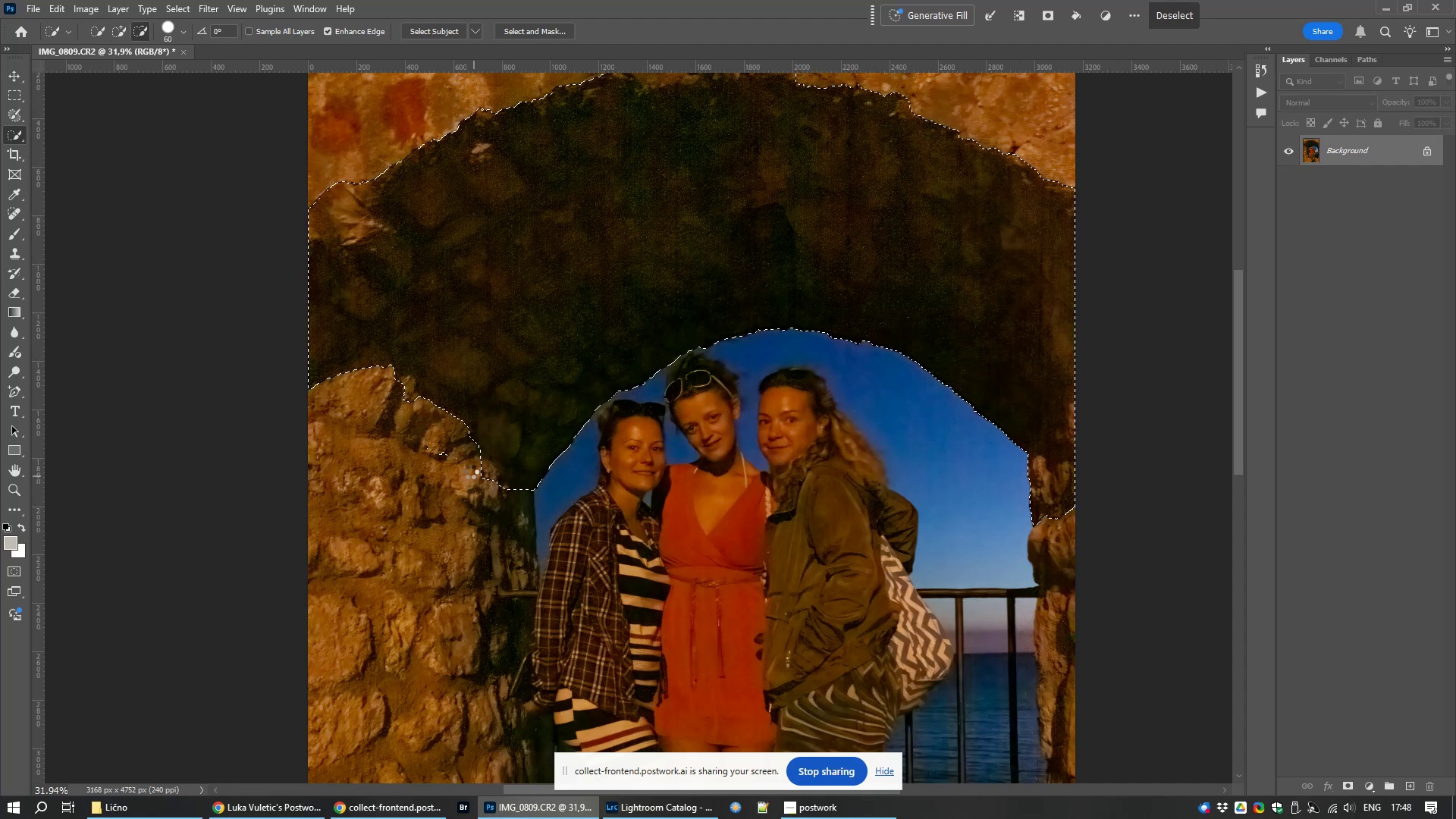 
left_click_drag(start_coordinate=[485, 479], to_coordinate=[483, 486])
 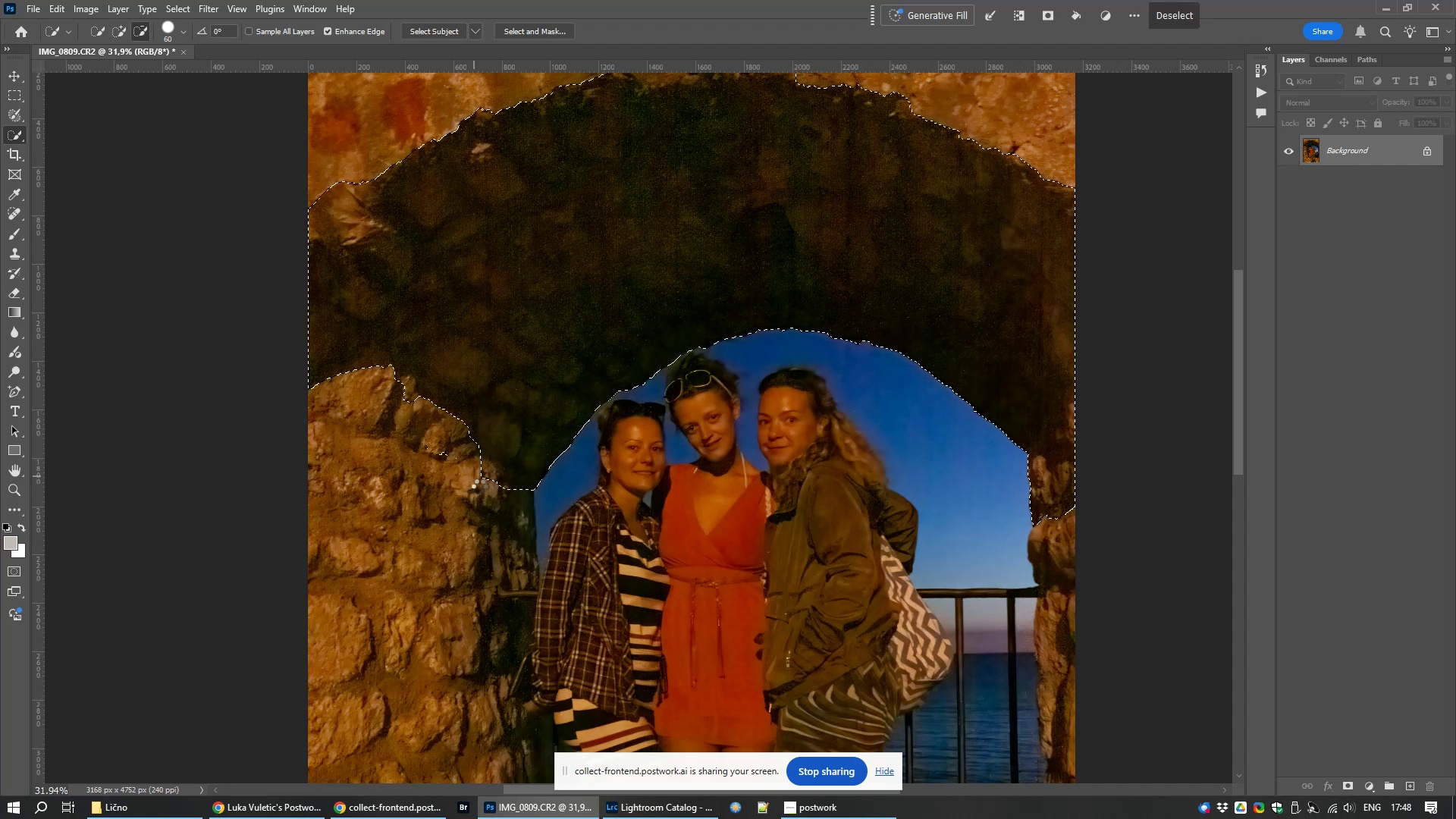 
hold_key(key=AltLeft, duration=1.52)
left_click_drag(start_coordinate=[417, 452], to_coordinate=[465, 463])
 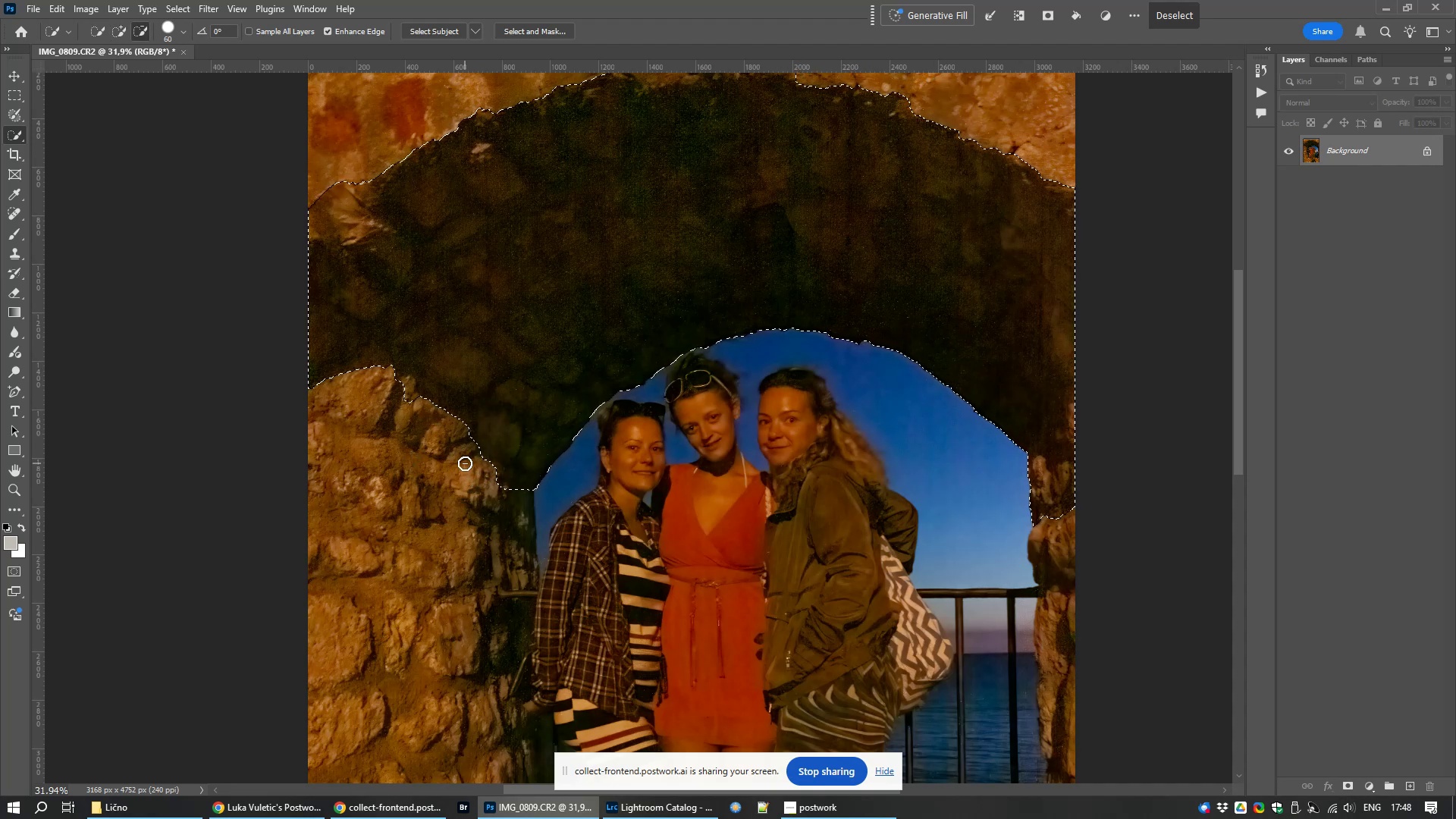 
hold_key(key=AltLeft, duration=1.51)
 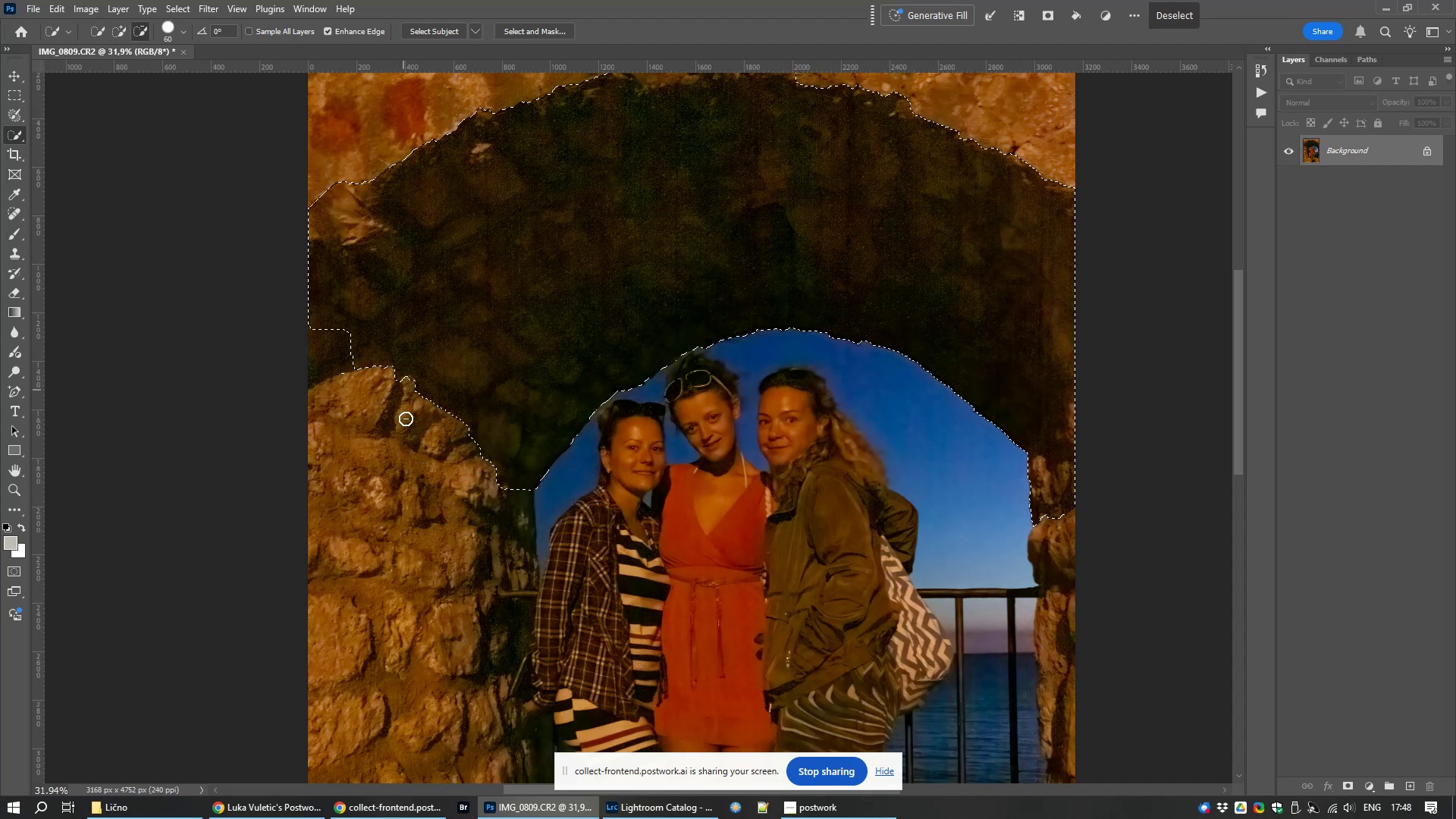 
hold_key(key=AltLeft, duration=1.02)
left_click_drag(start_coordinate=[403, 390], to_coordinate=[406, 435])
 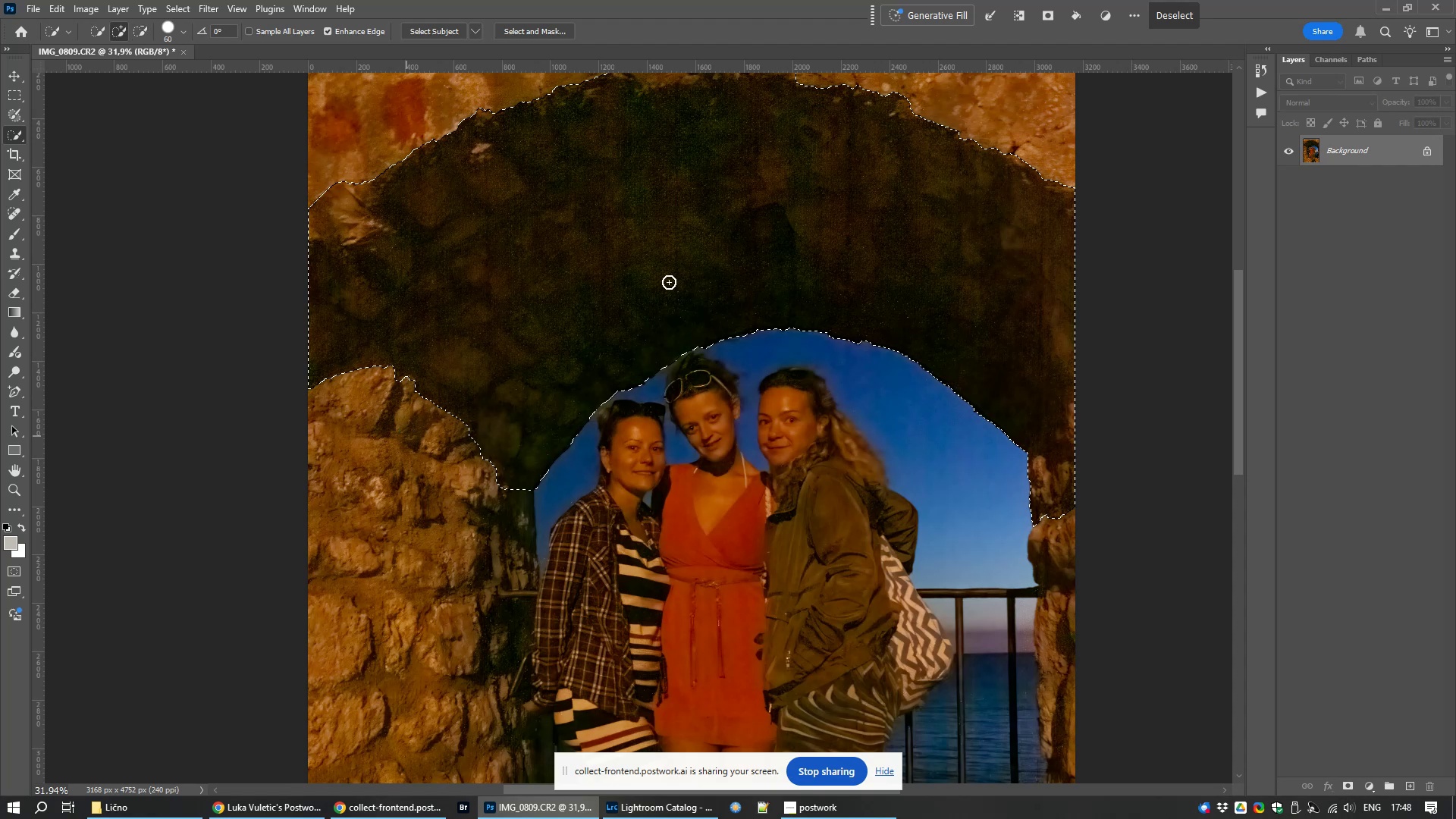 
hold_key(key=AltLeft, duration=0.44)
 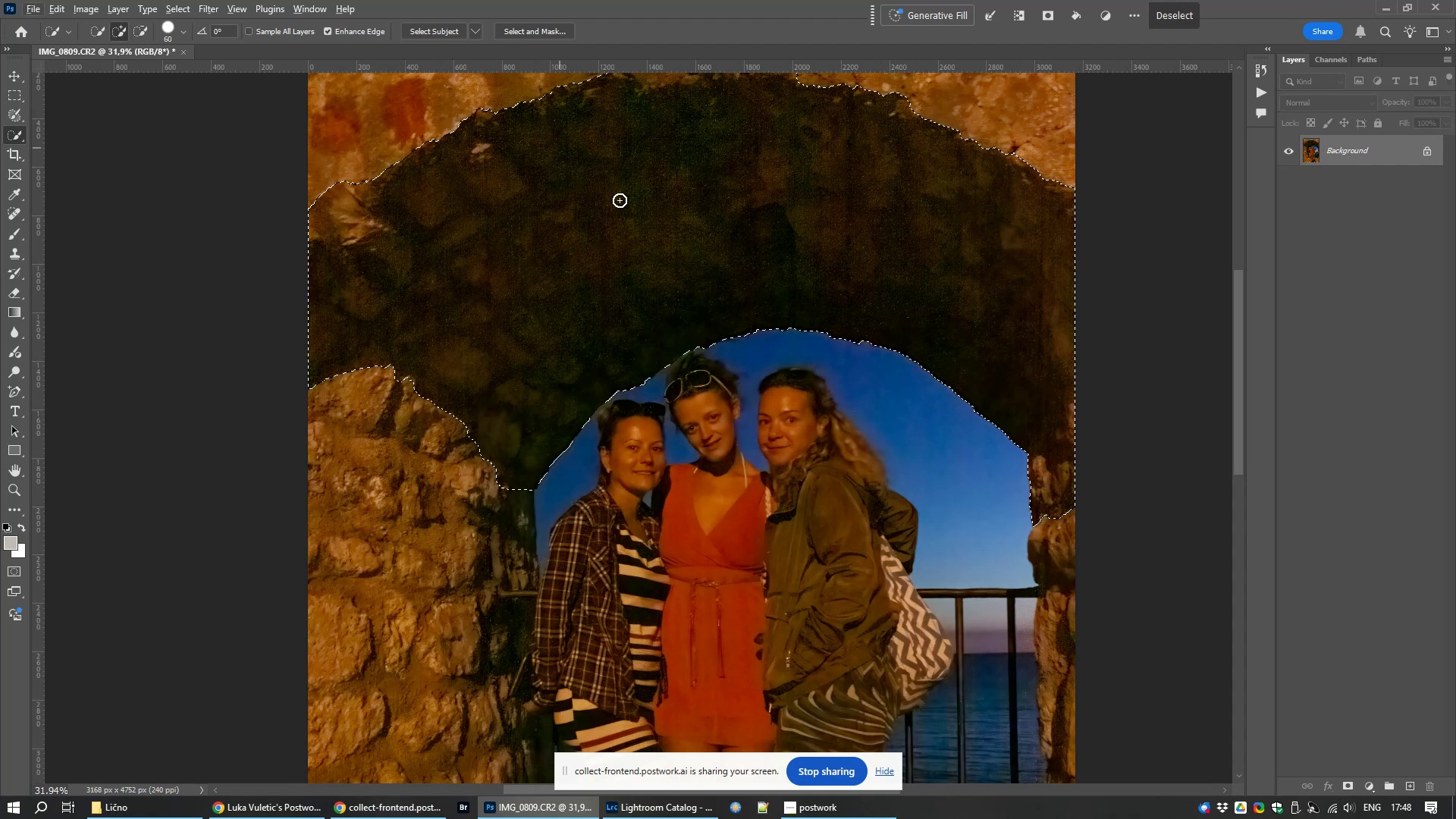 
scroll: coordinate [450, 190], scroll_direction: up, amount: 9.0
 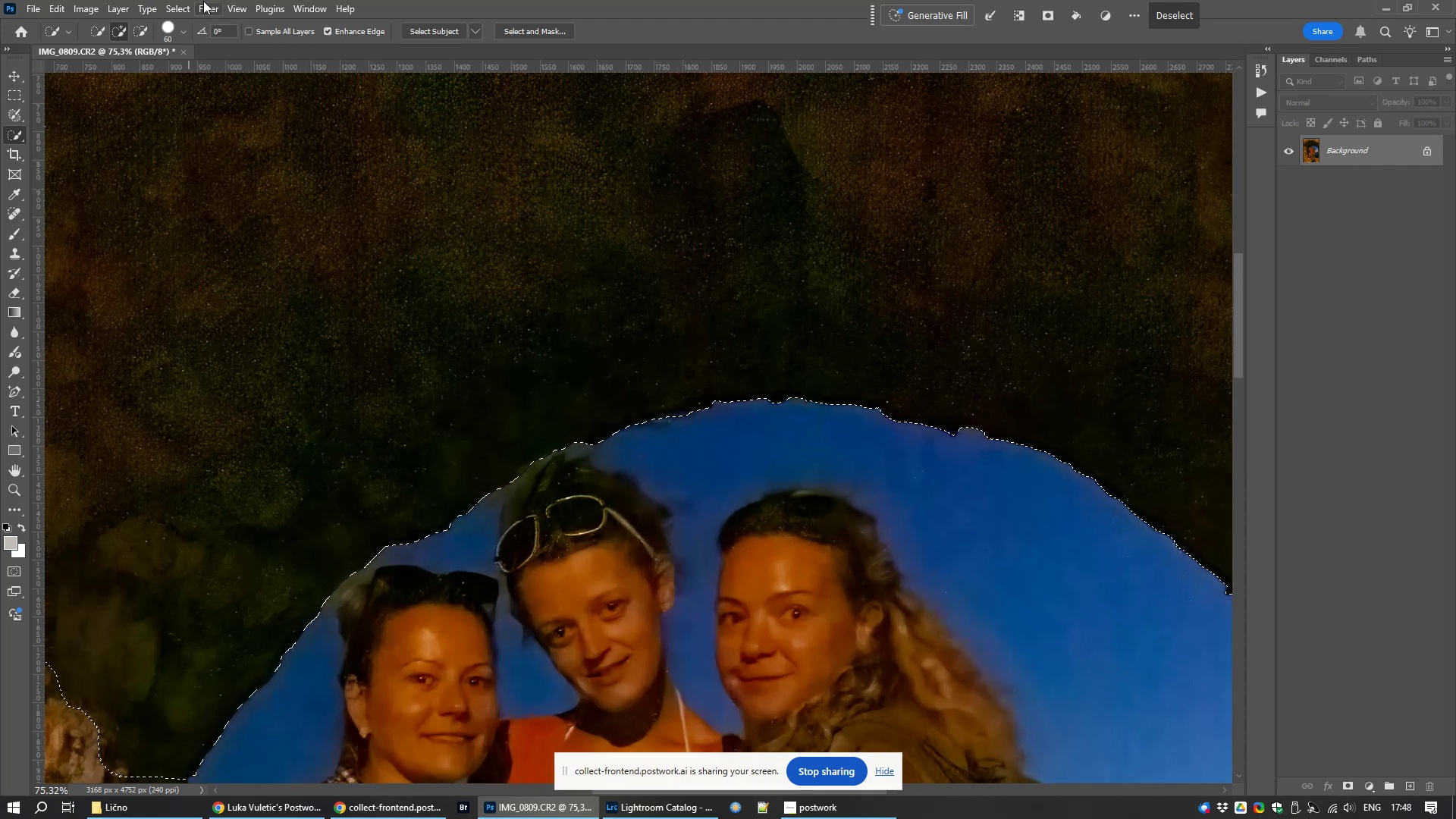 
left_click([207, 11])
 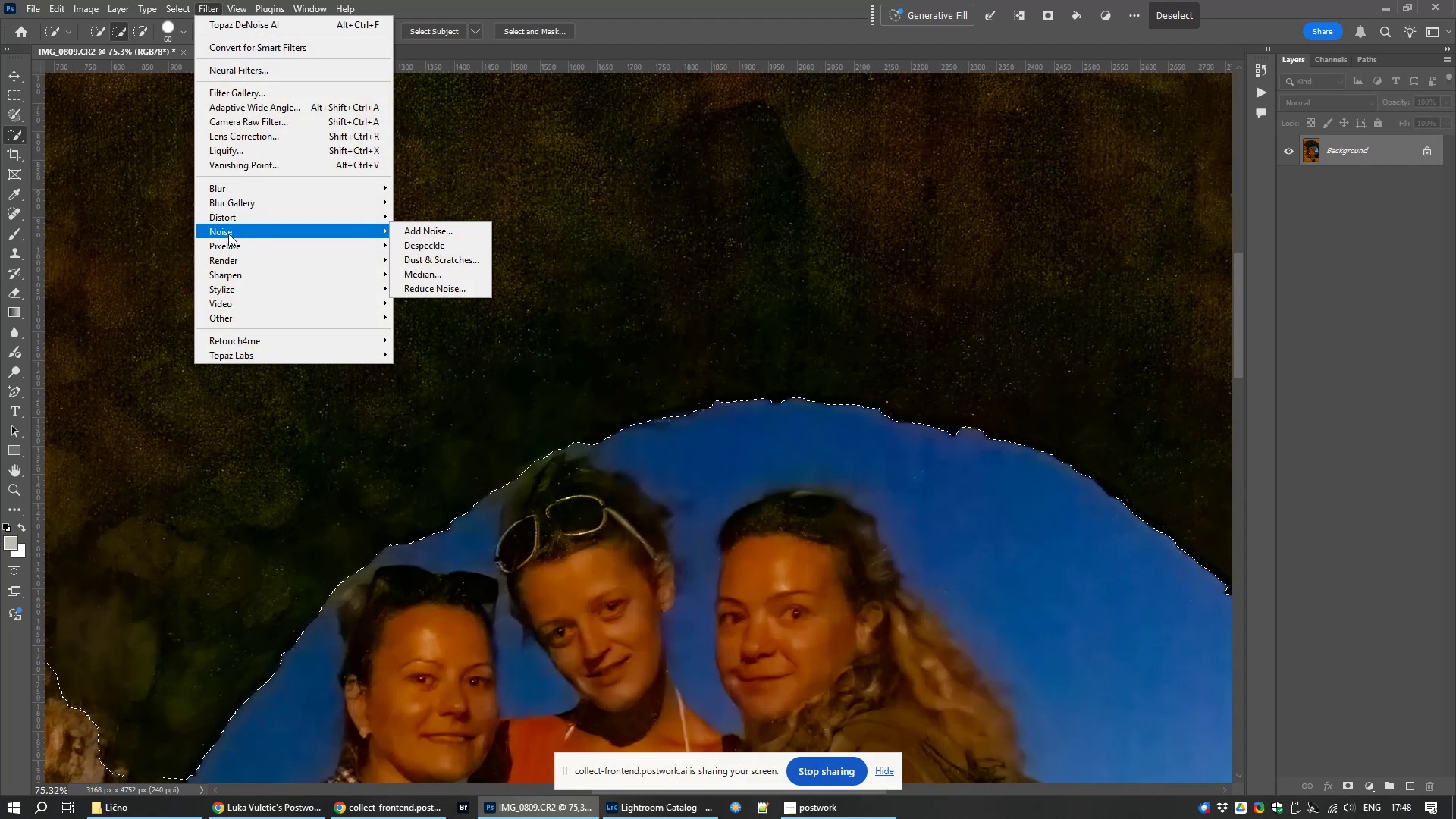 
left_click([462, 256])
 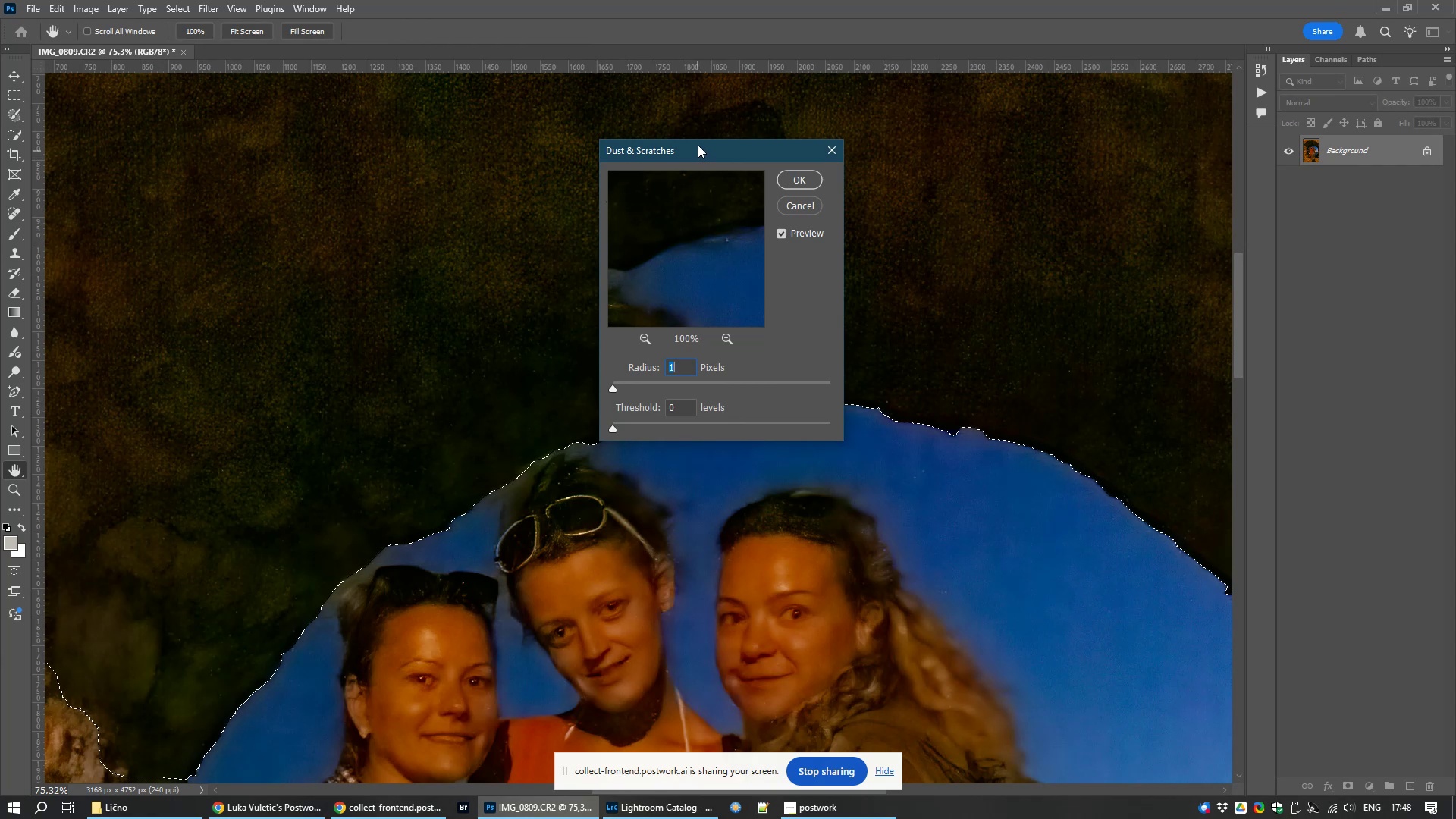 
left_click_drag(start_coordinate=[686, 158], to_coordinate=[1115, 69])
 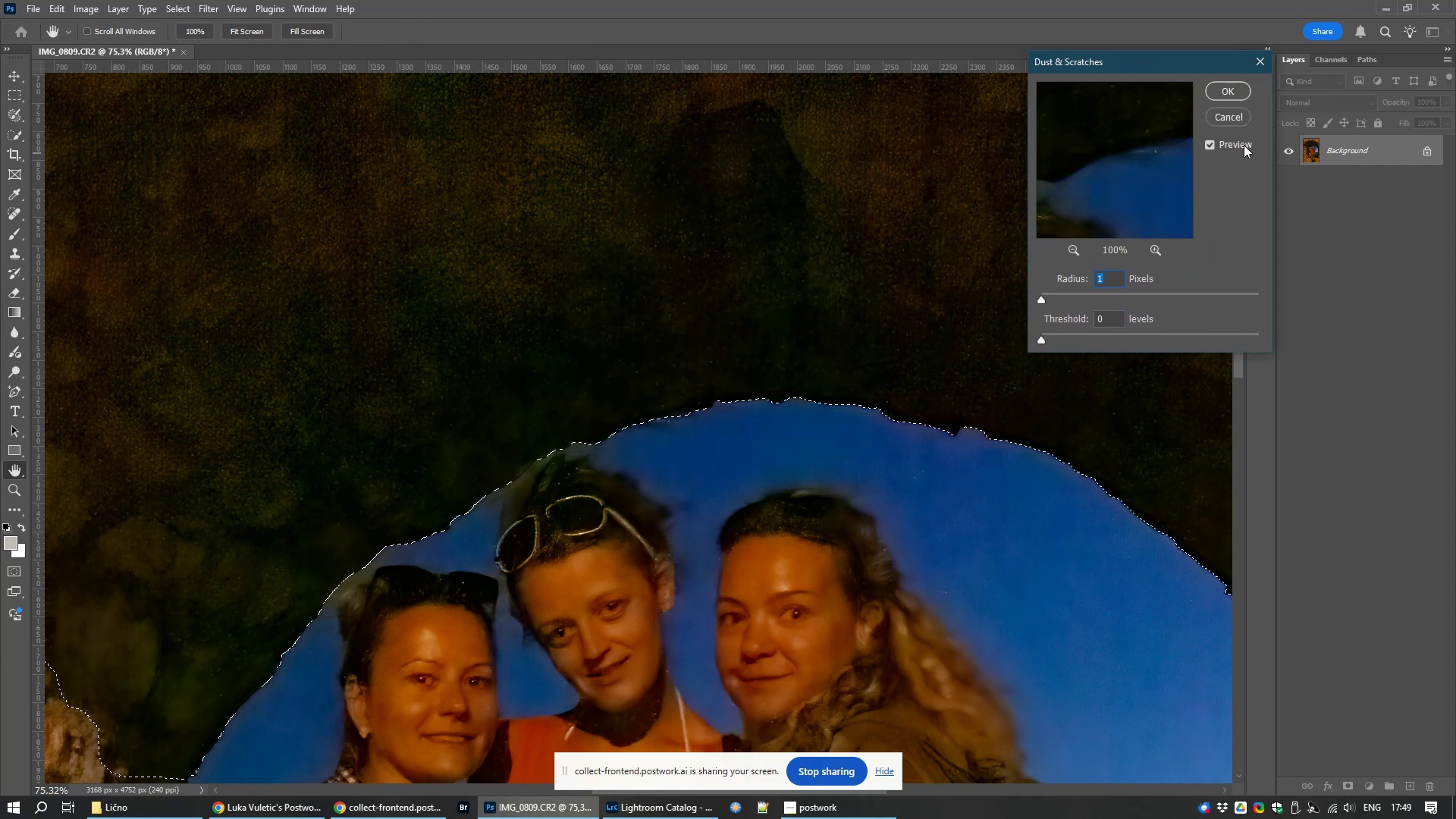 
left_click([1246, 140])
 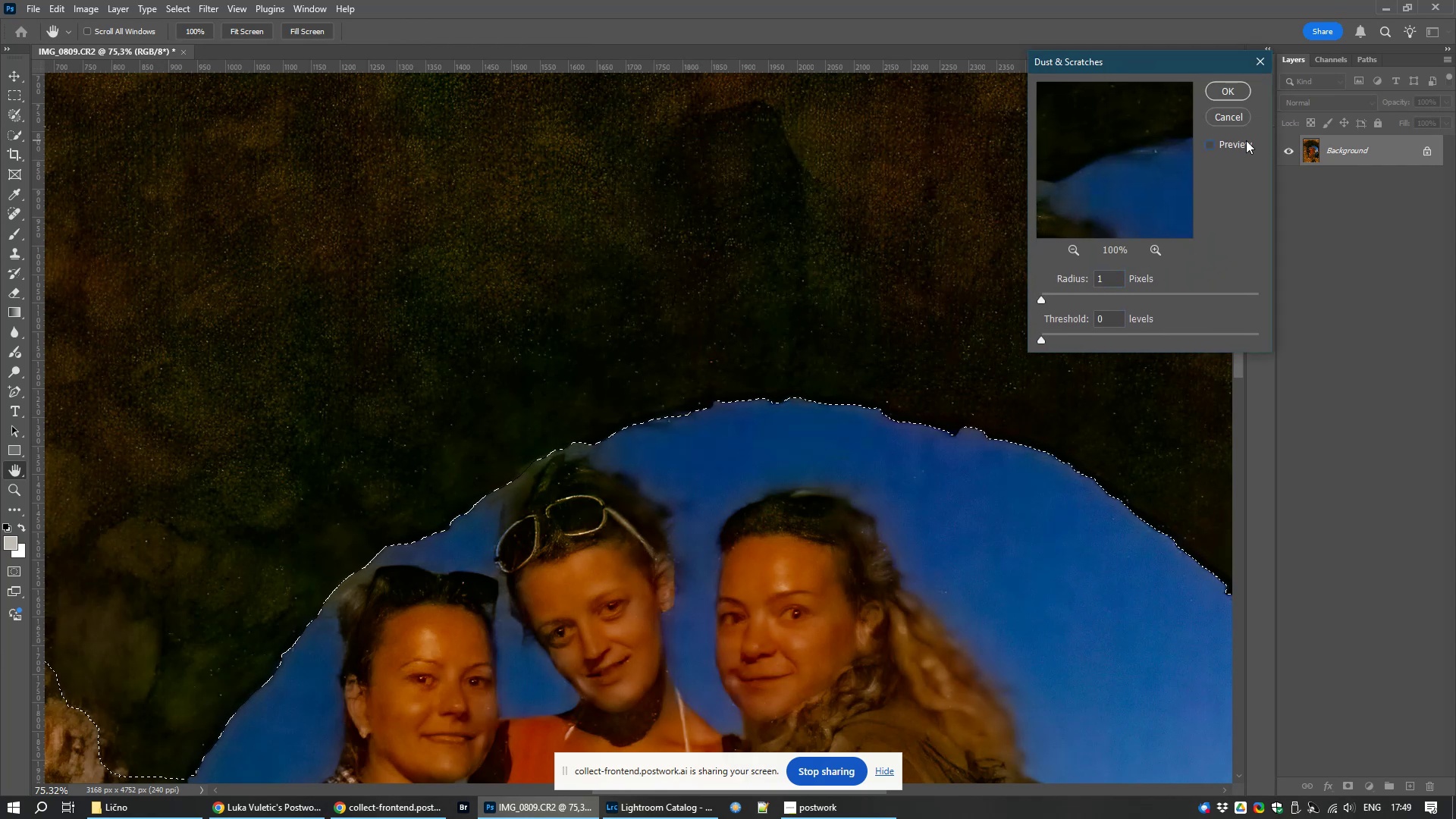 
left_click([1246, 140])
 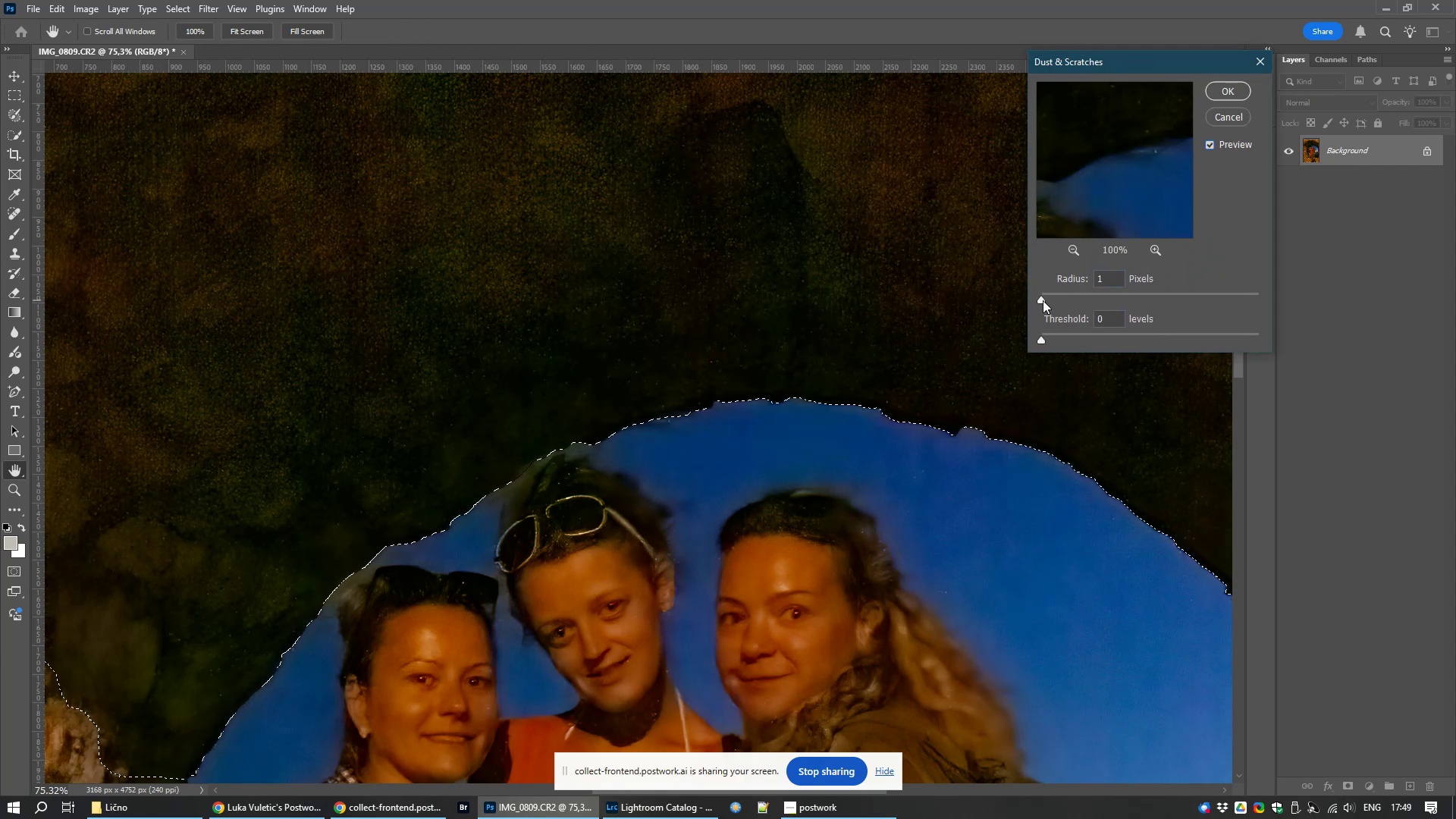 
left_click([1043, 300])
 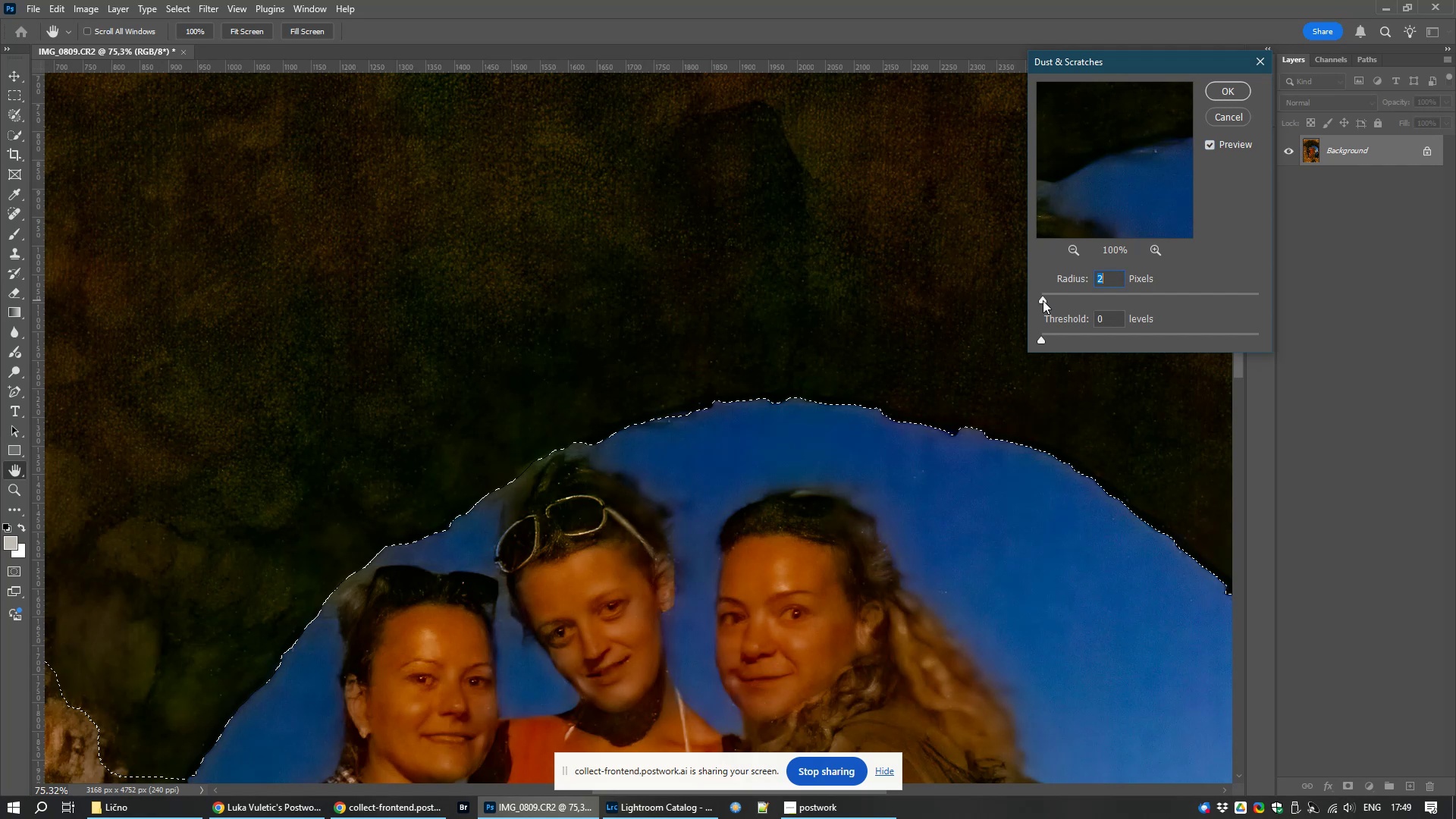 
left_click_drag(start_coordinate=[1043, 300], to_coordinate=[1039, 300])
 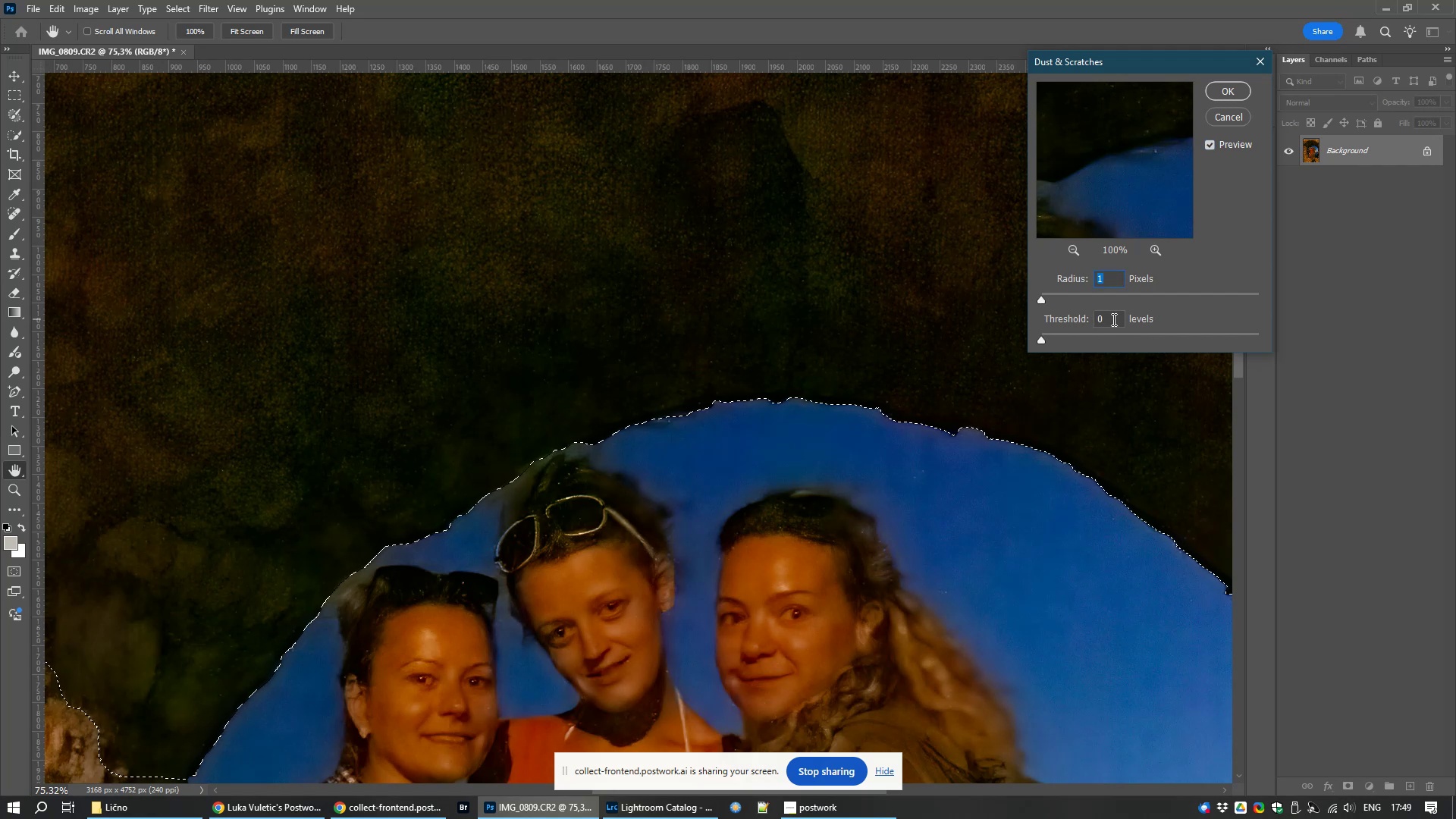 
double_click([1113, 319])
 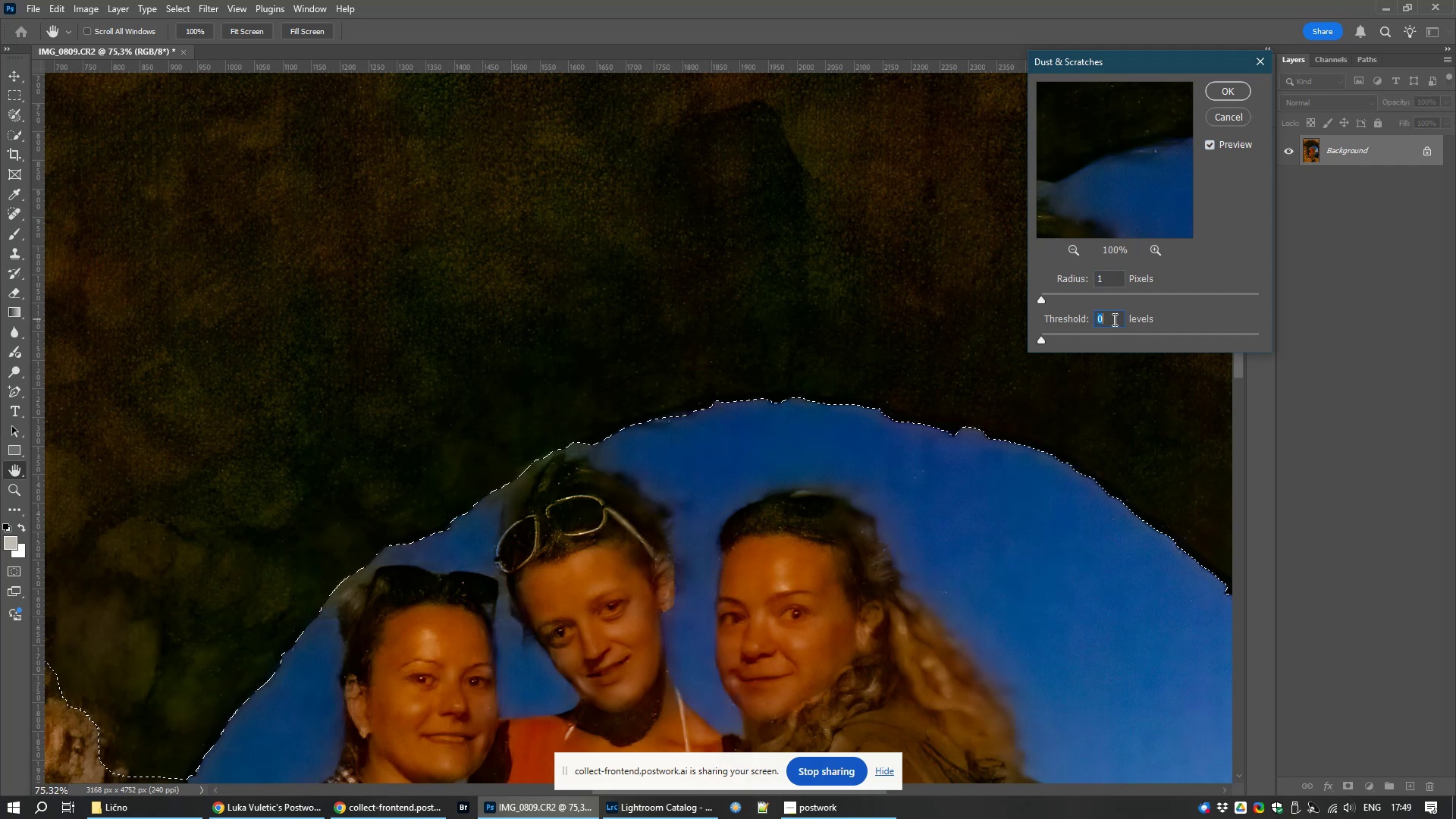 
type(10)
 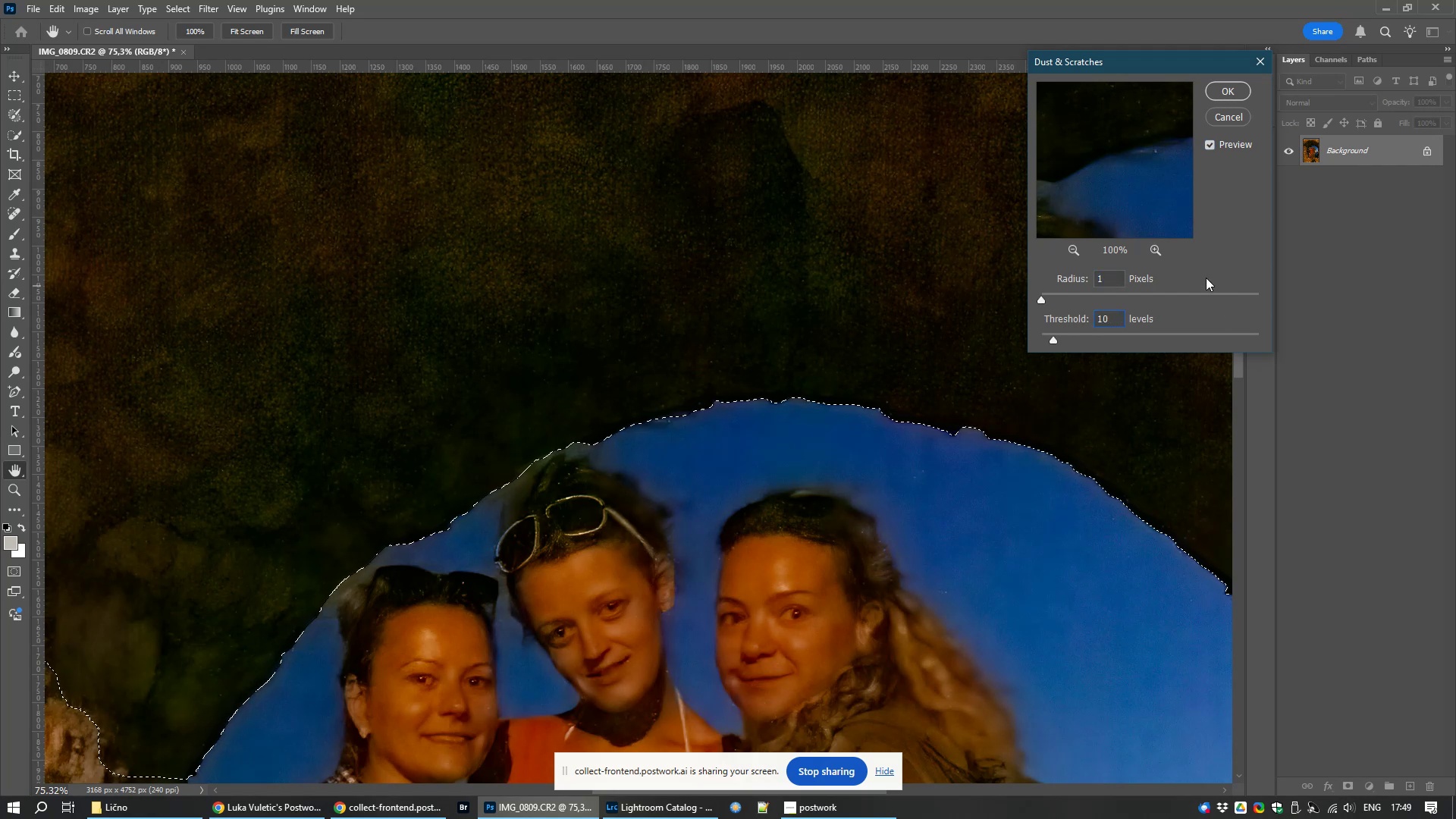 
left_click([1222, 255])
 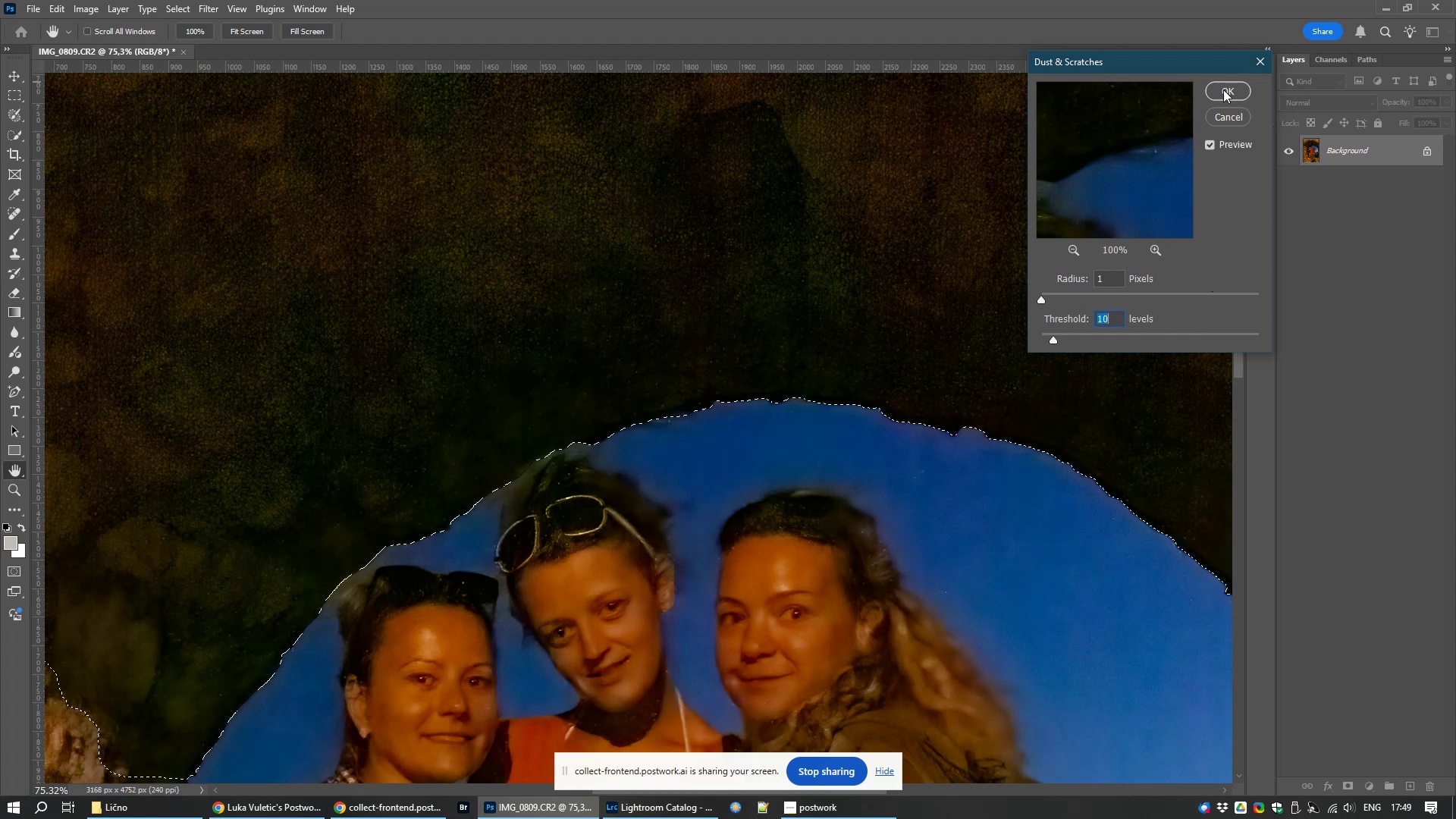 
left_click([1219, 96])
 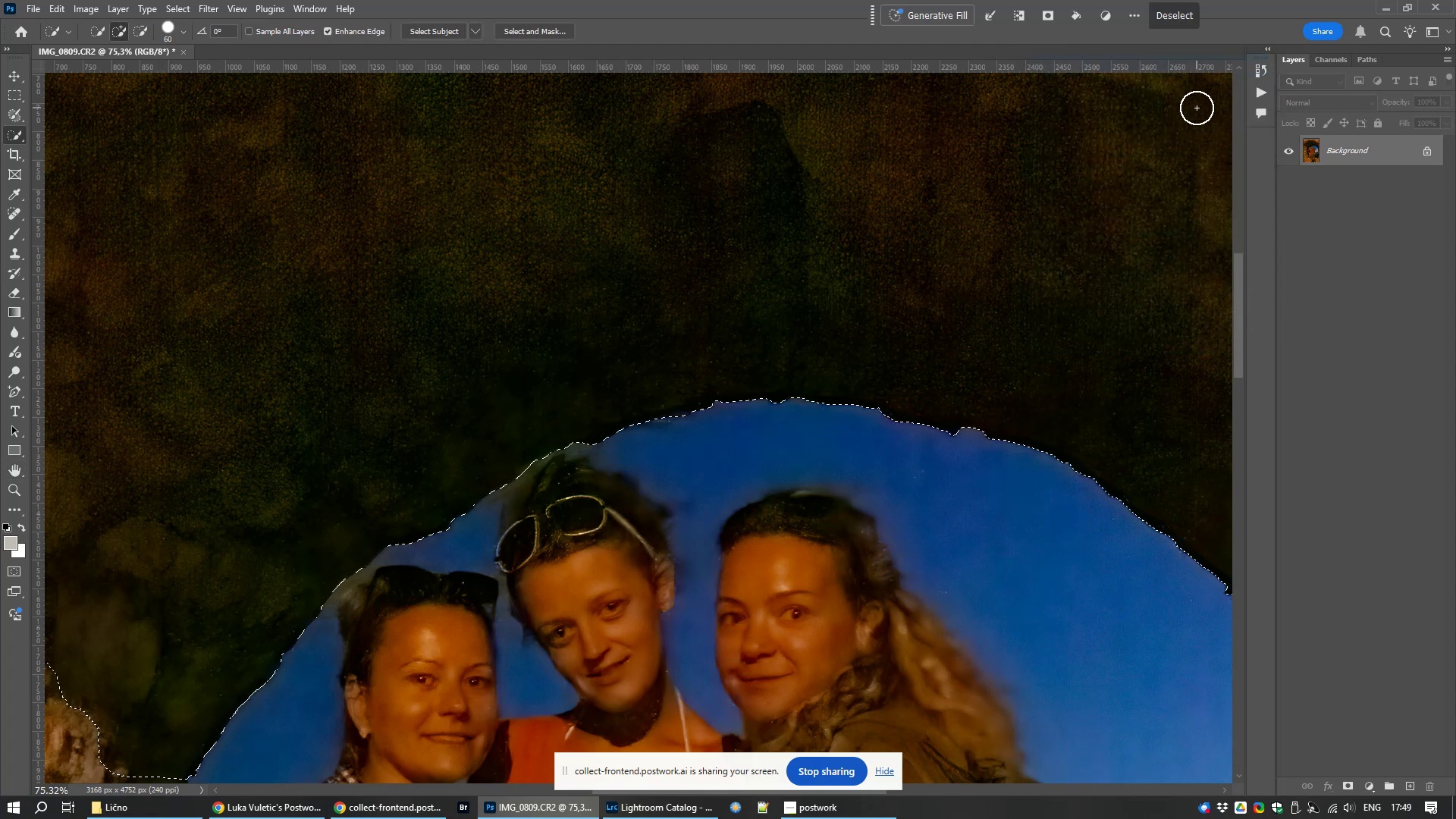 
key(Control+D)
 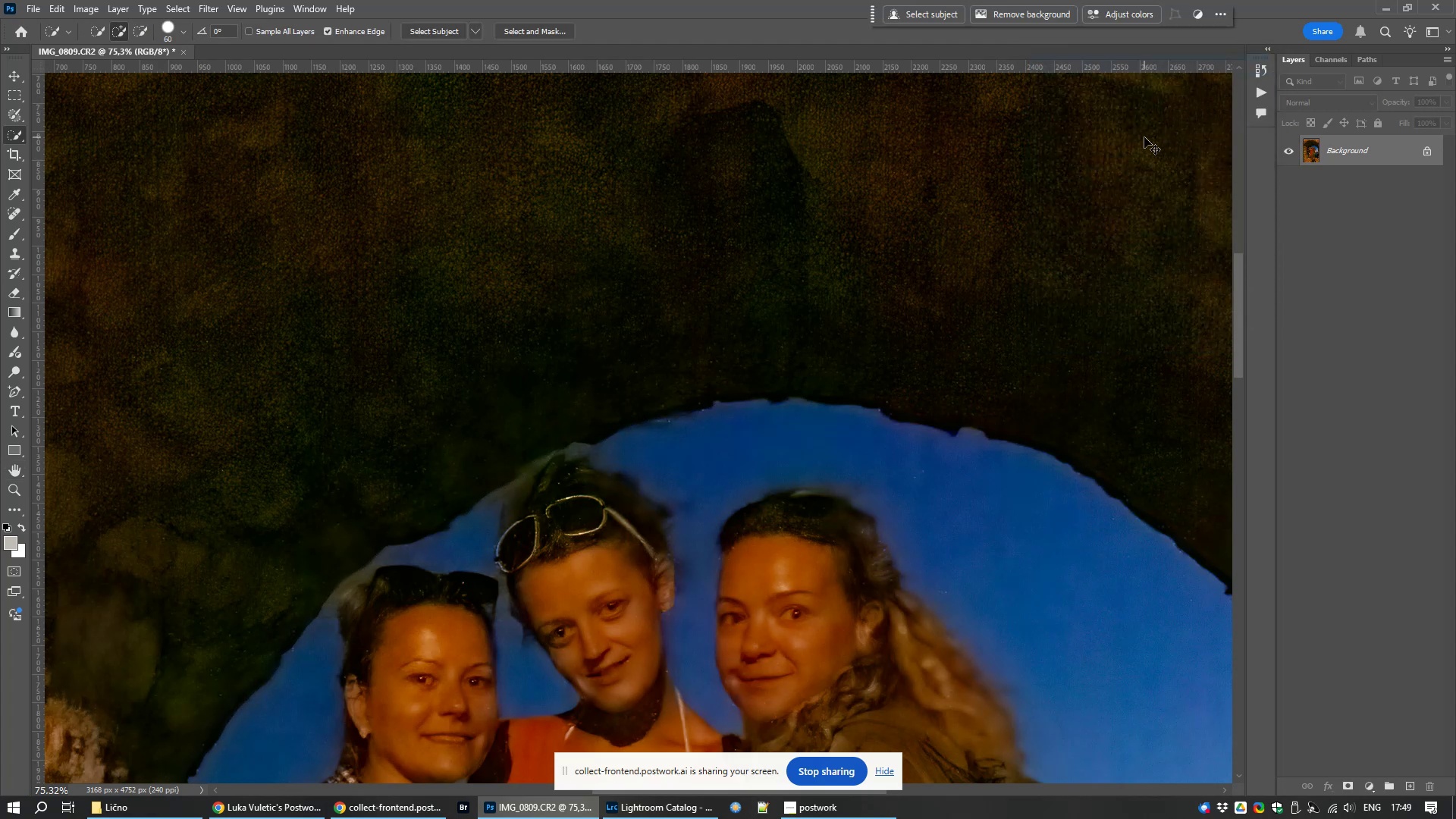 
key(Control+Numpad0)
 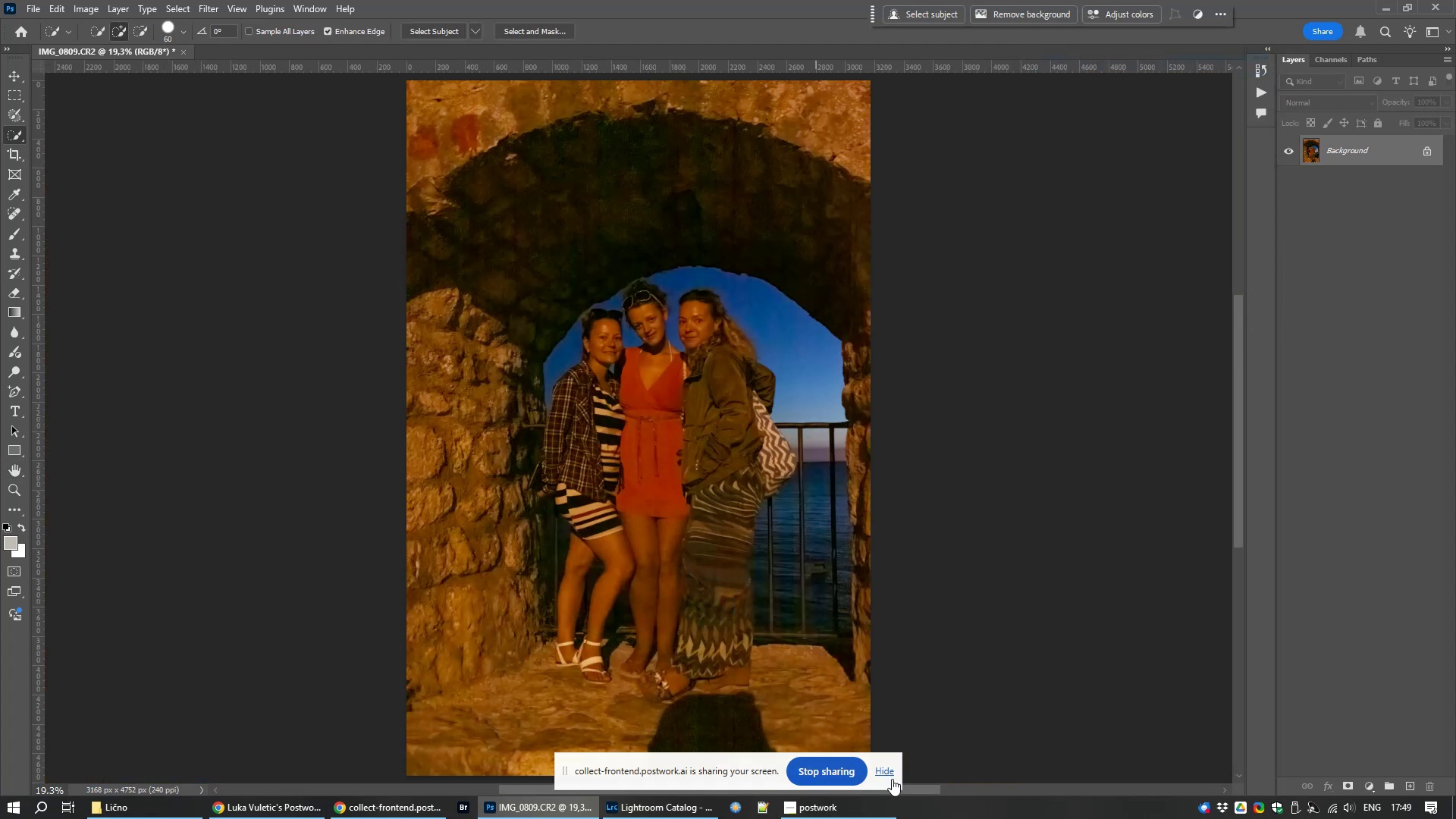 
wait(7.22)
 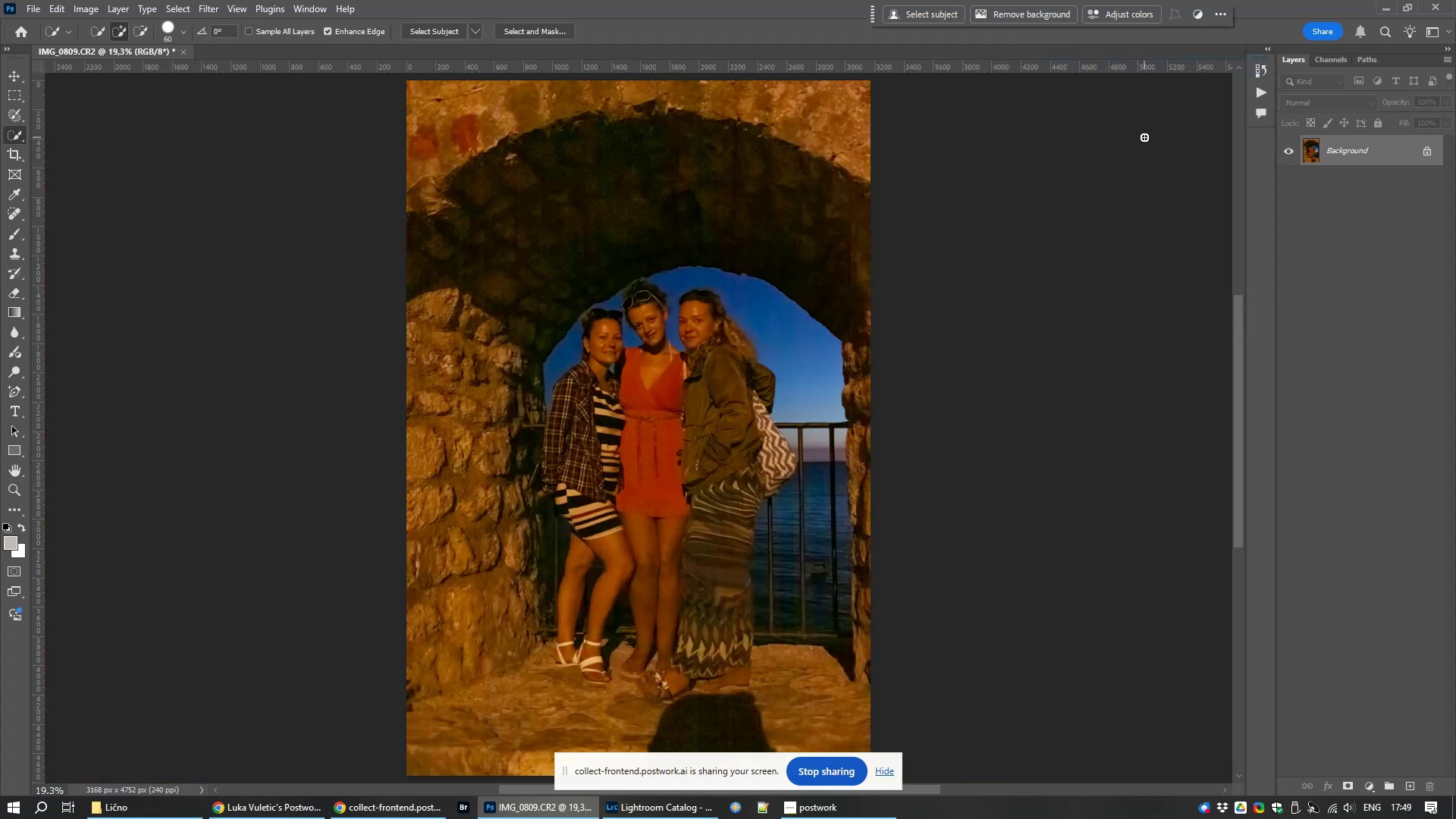 
key(Control+S)
 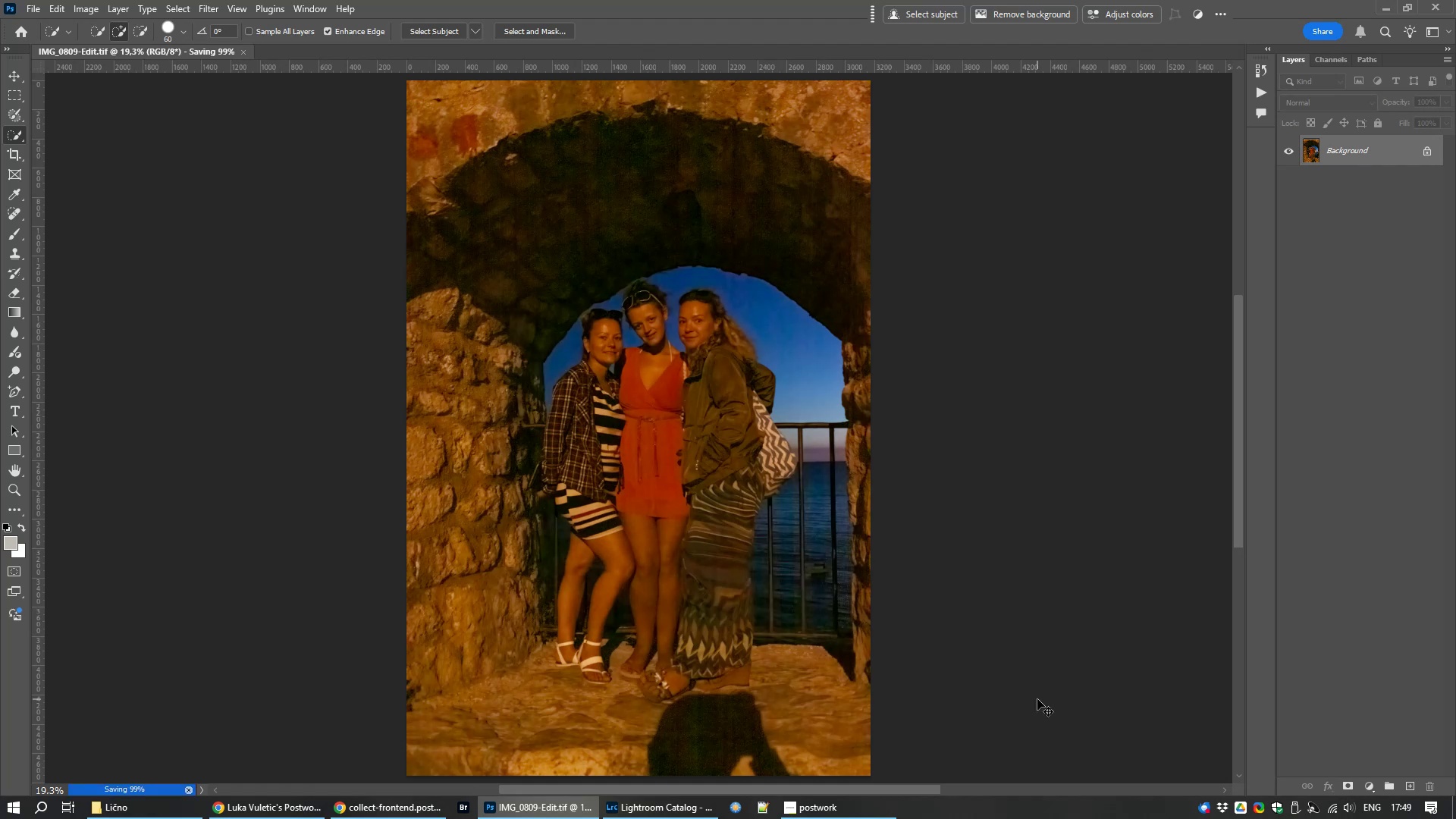 
wait(8.34)
 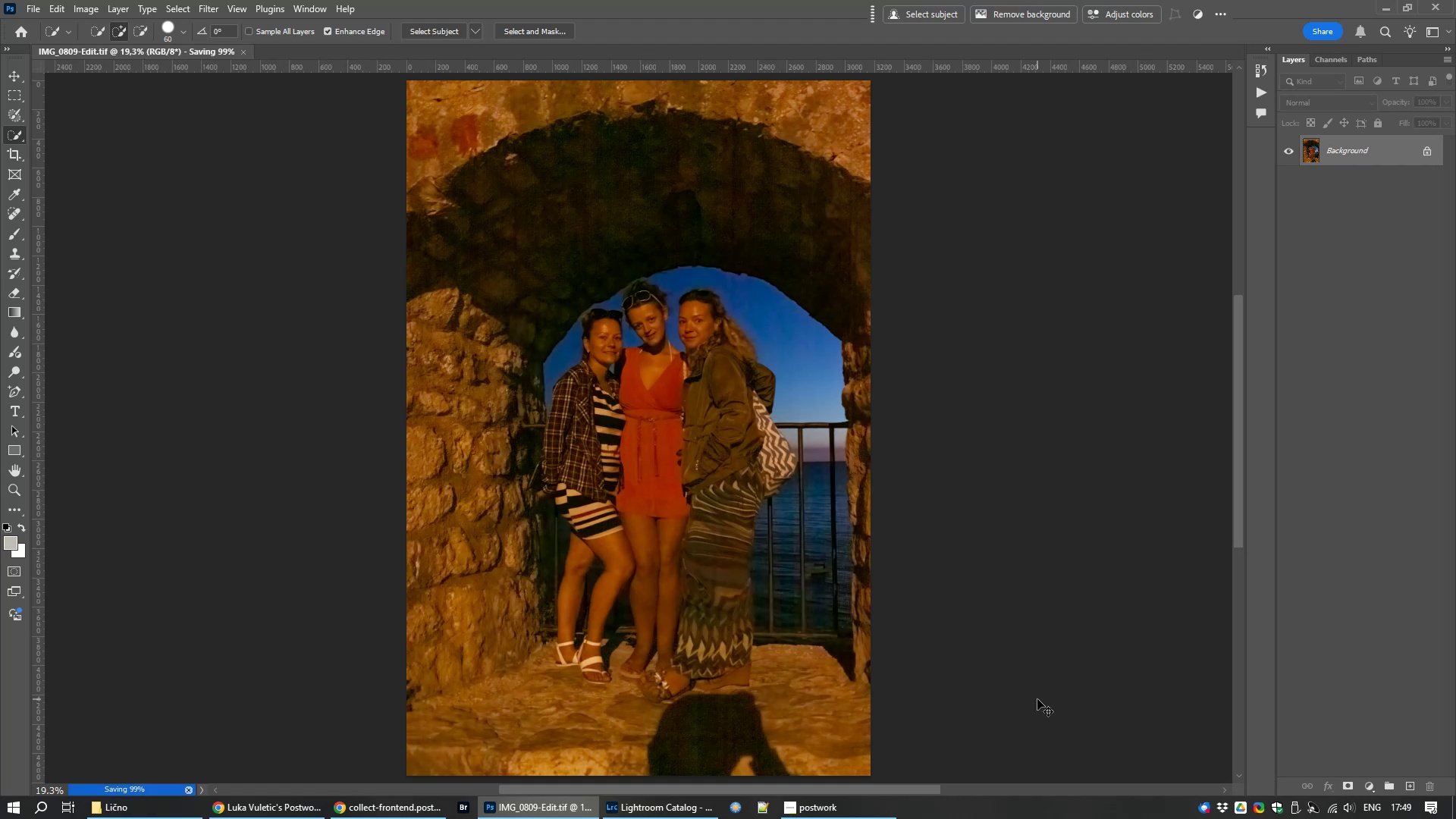 
key(Control+W)
 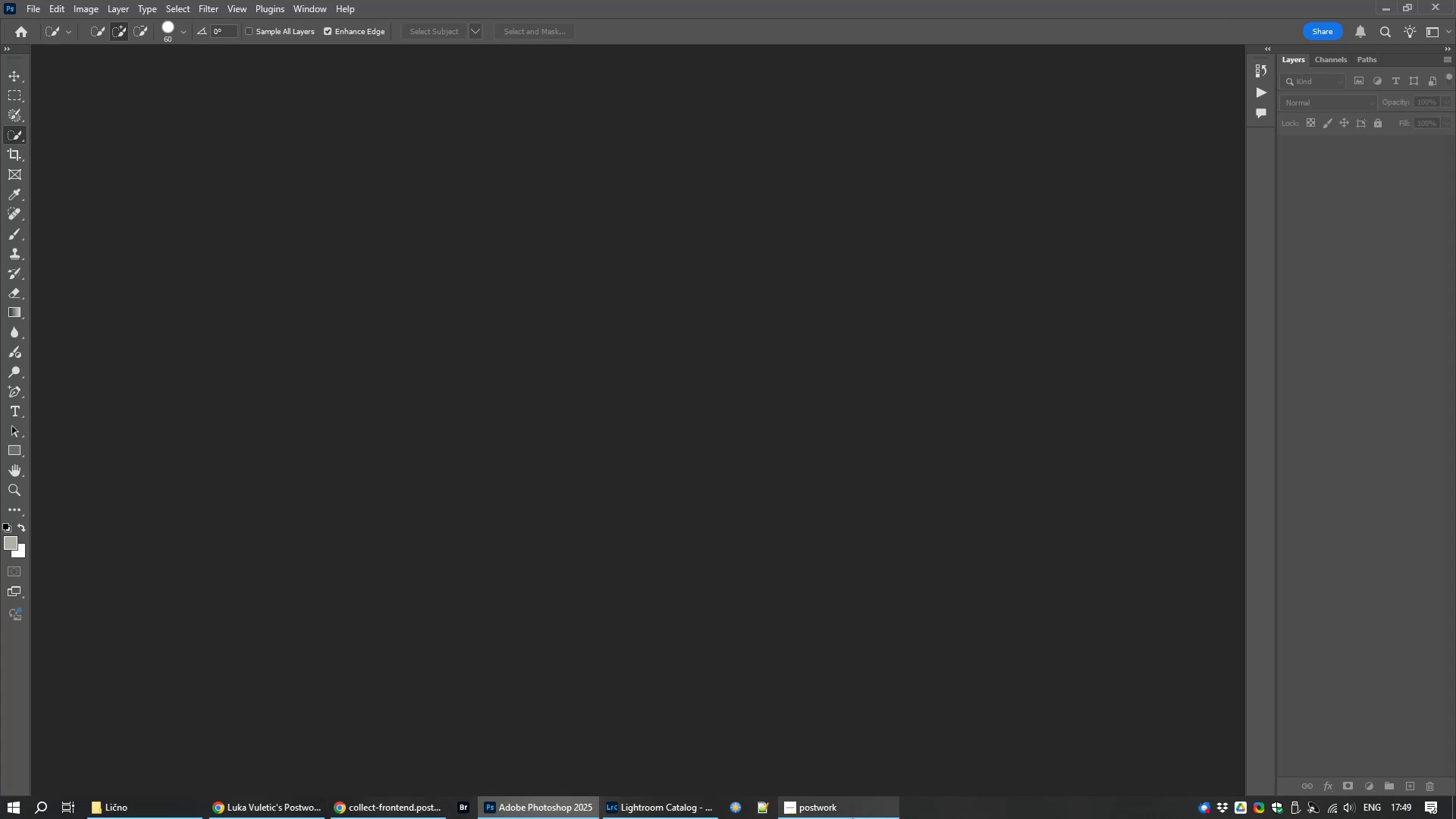 
left_click([654, 811])
 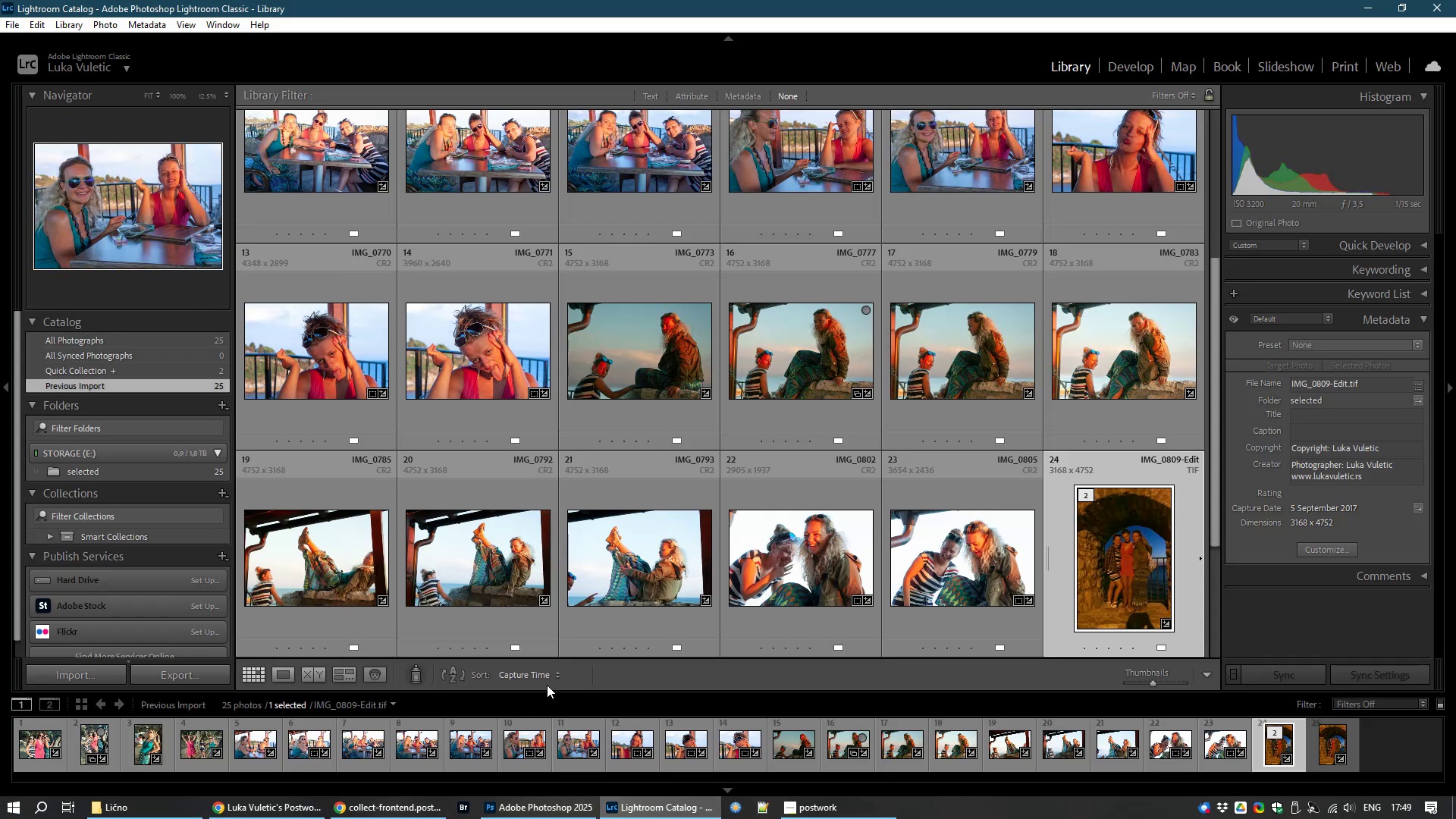 
scroll: coordinate [564, 505], scroll_direction: down, amount: 6.0
 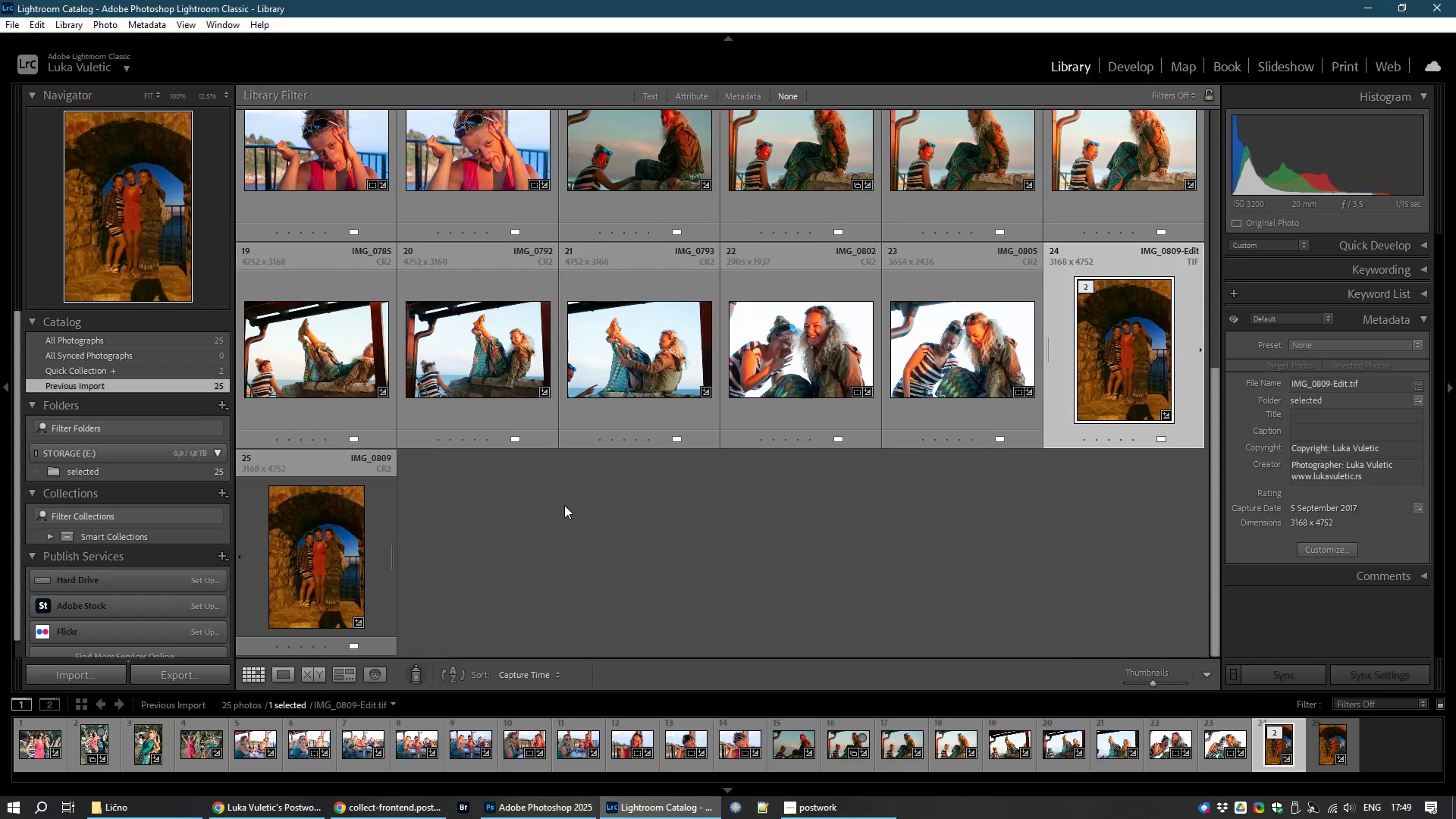 
scroll: coordinate [564, 505], scroll_direction: up, amount: 12.0
 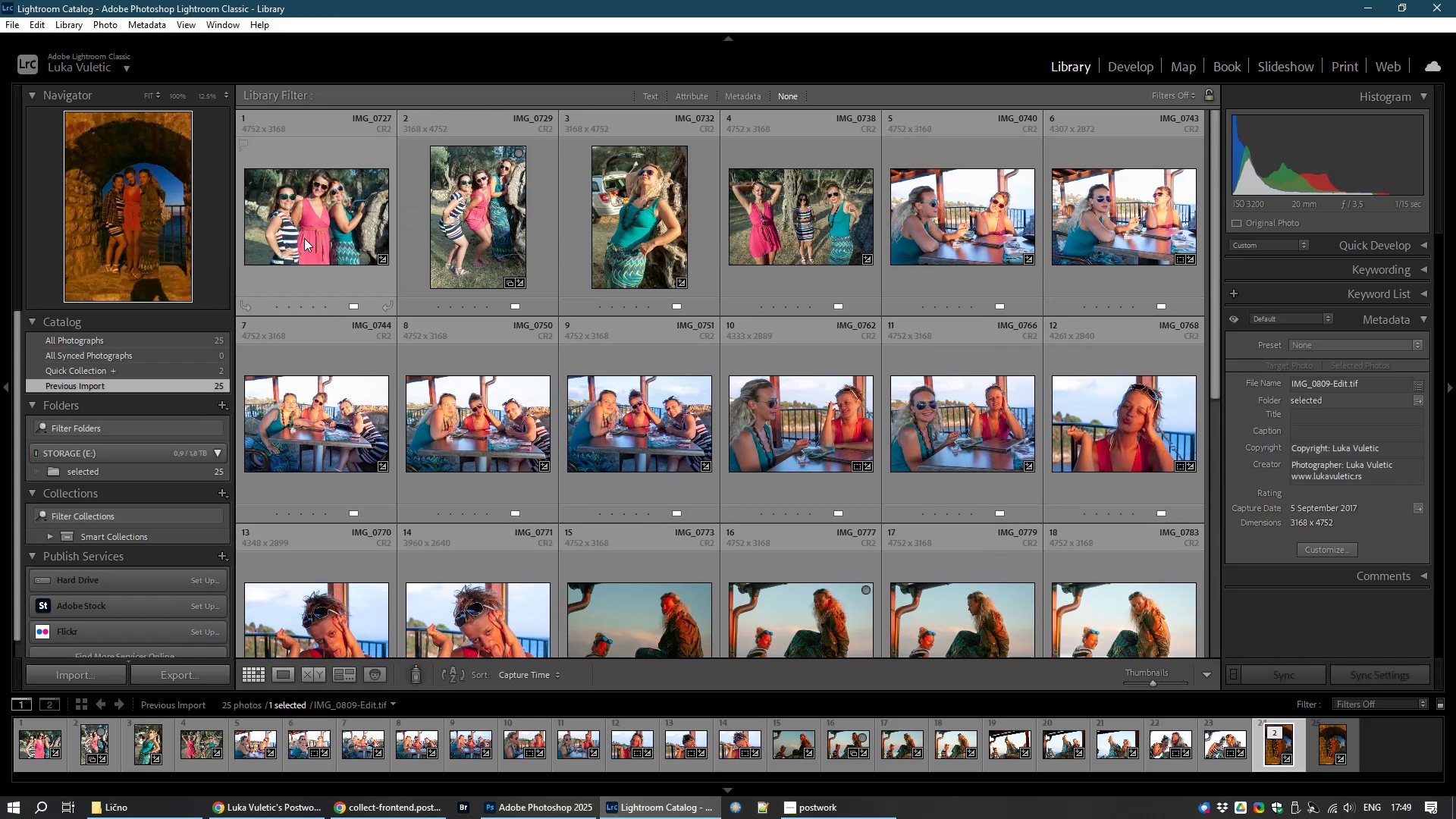 
left_click([310, 228])
 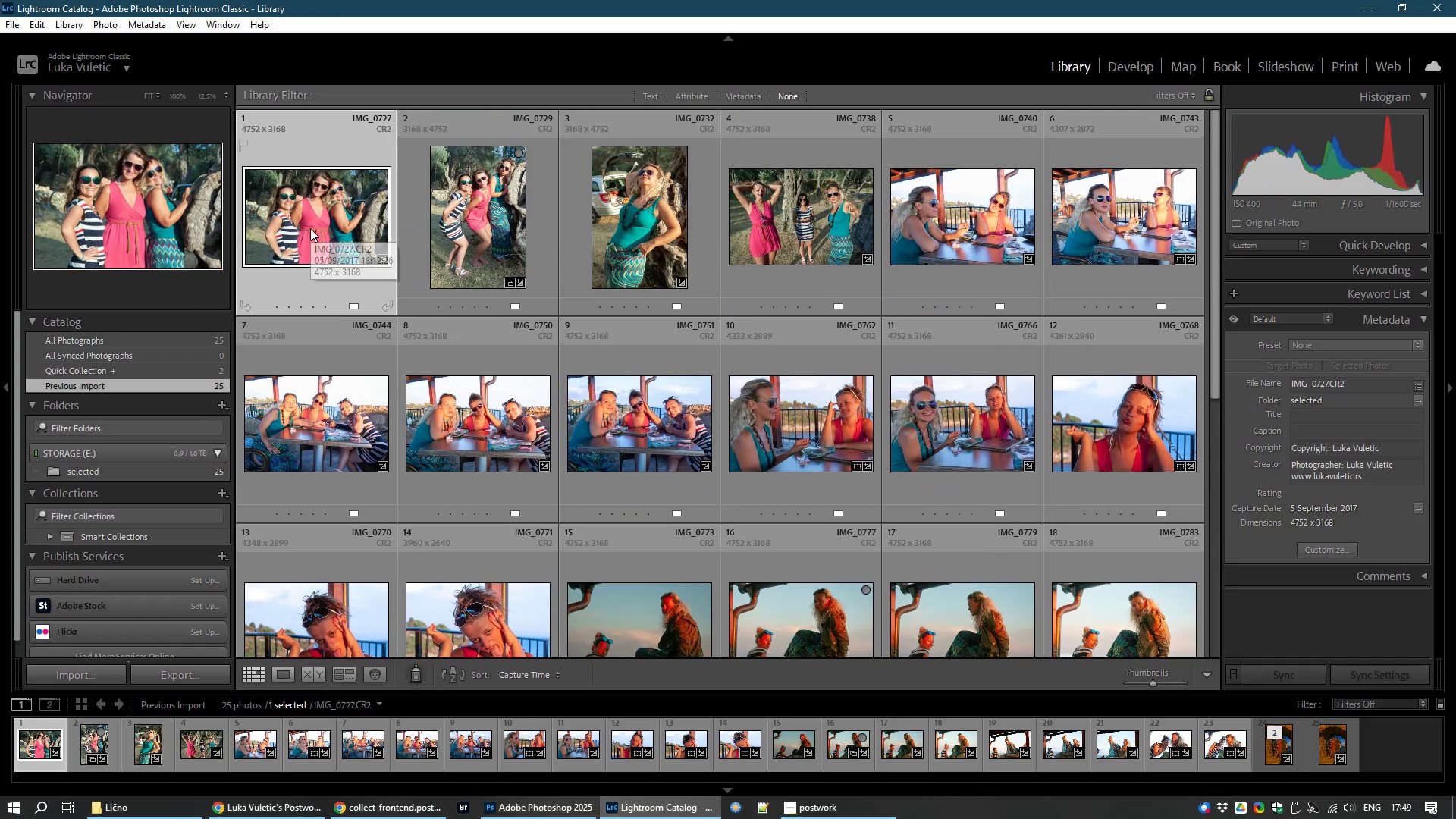 
hold_key(key=ShiftLeft, duration=1.52)
left_click([828, 232])
 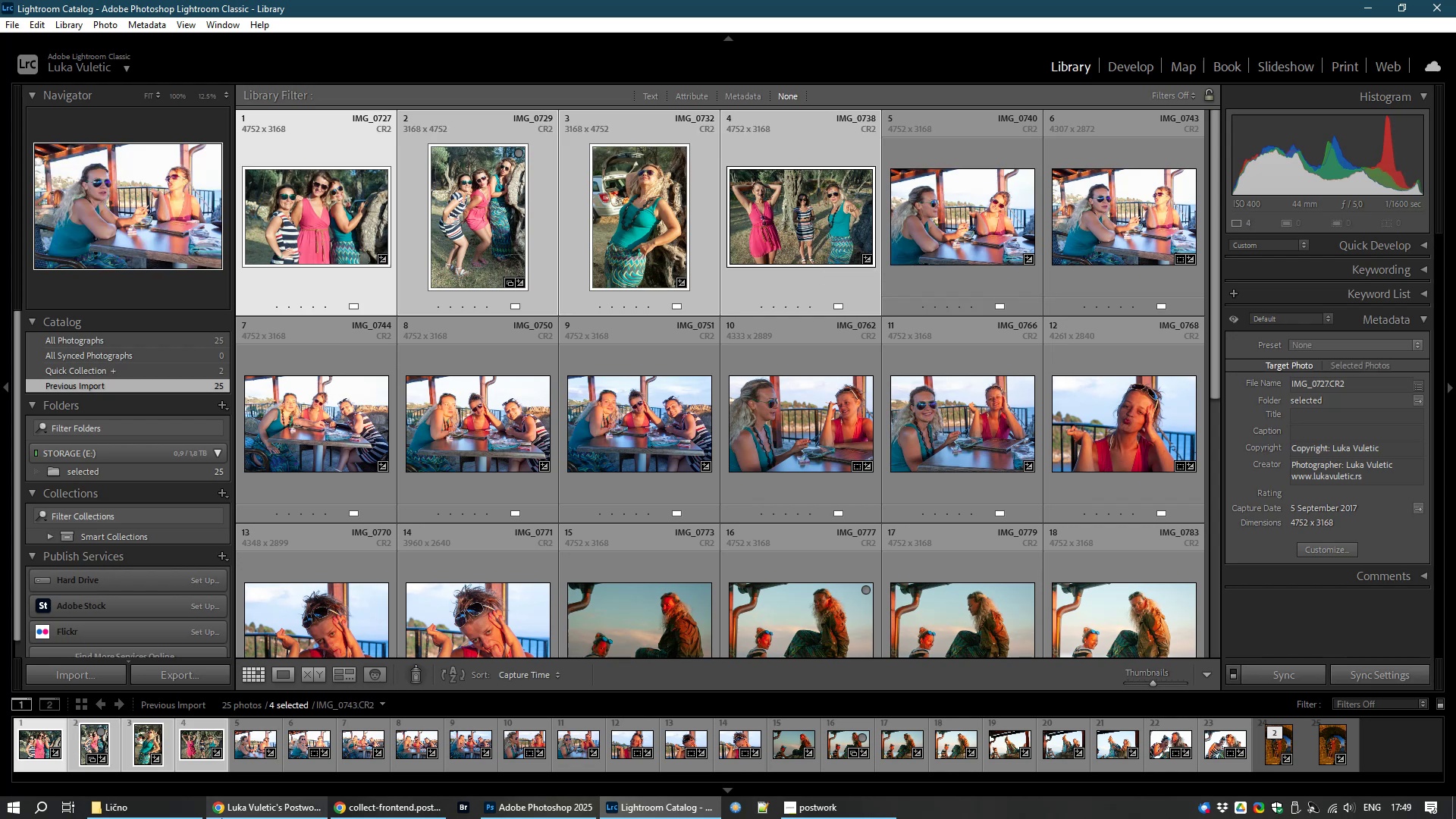 
left_click([255, 805])
 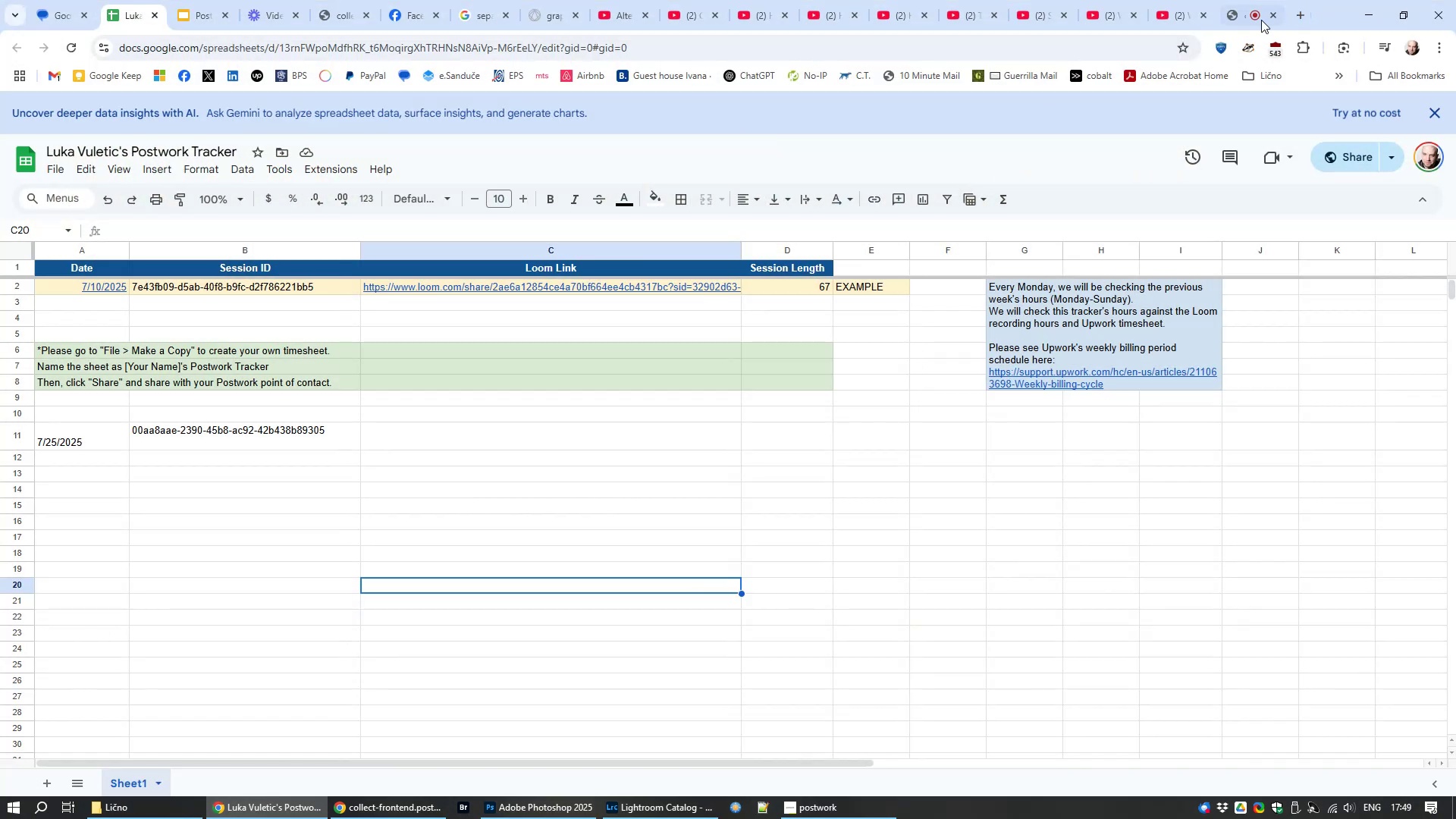 
left_click([1258, 0])
 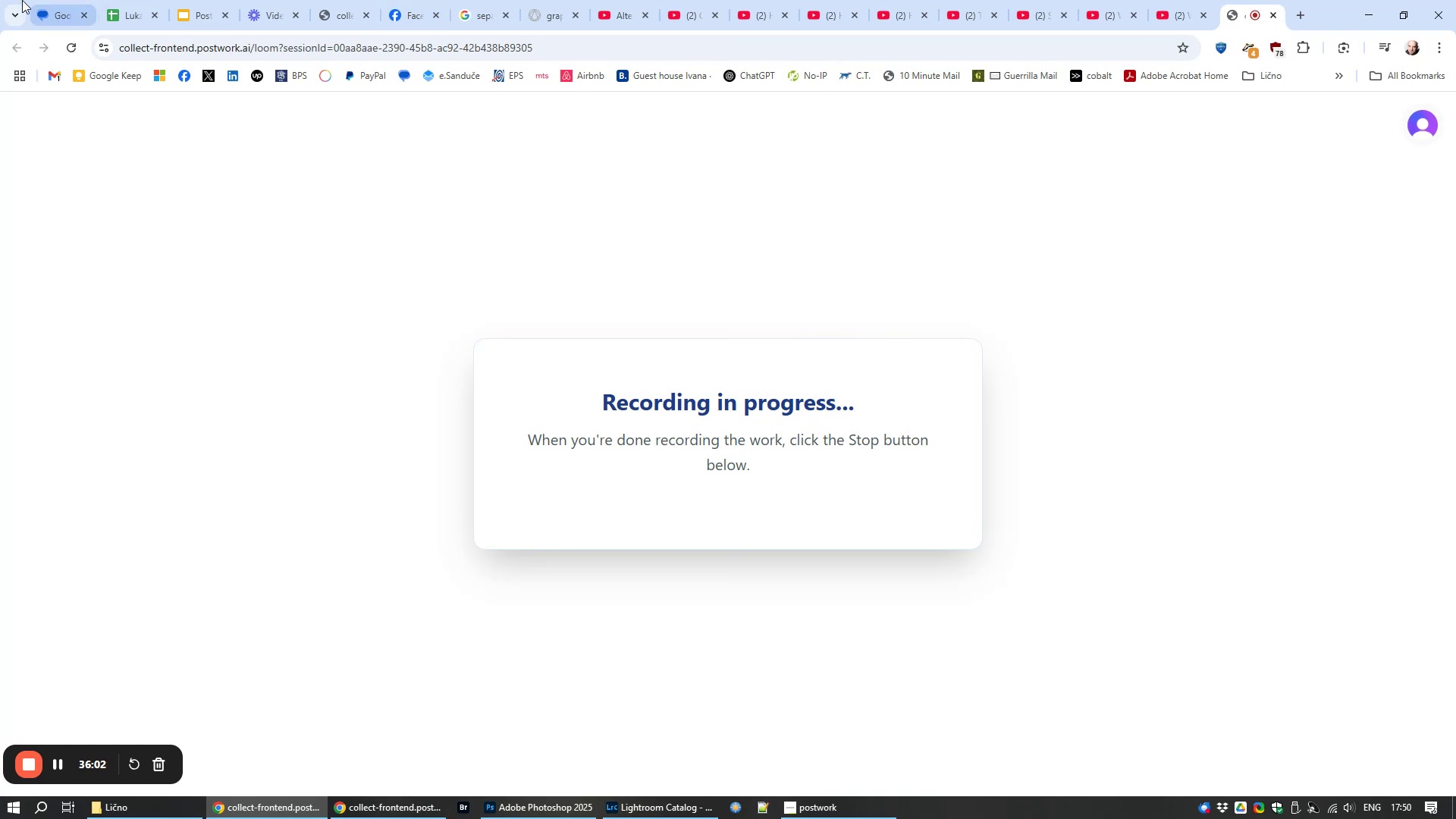 
wait(7.12)
 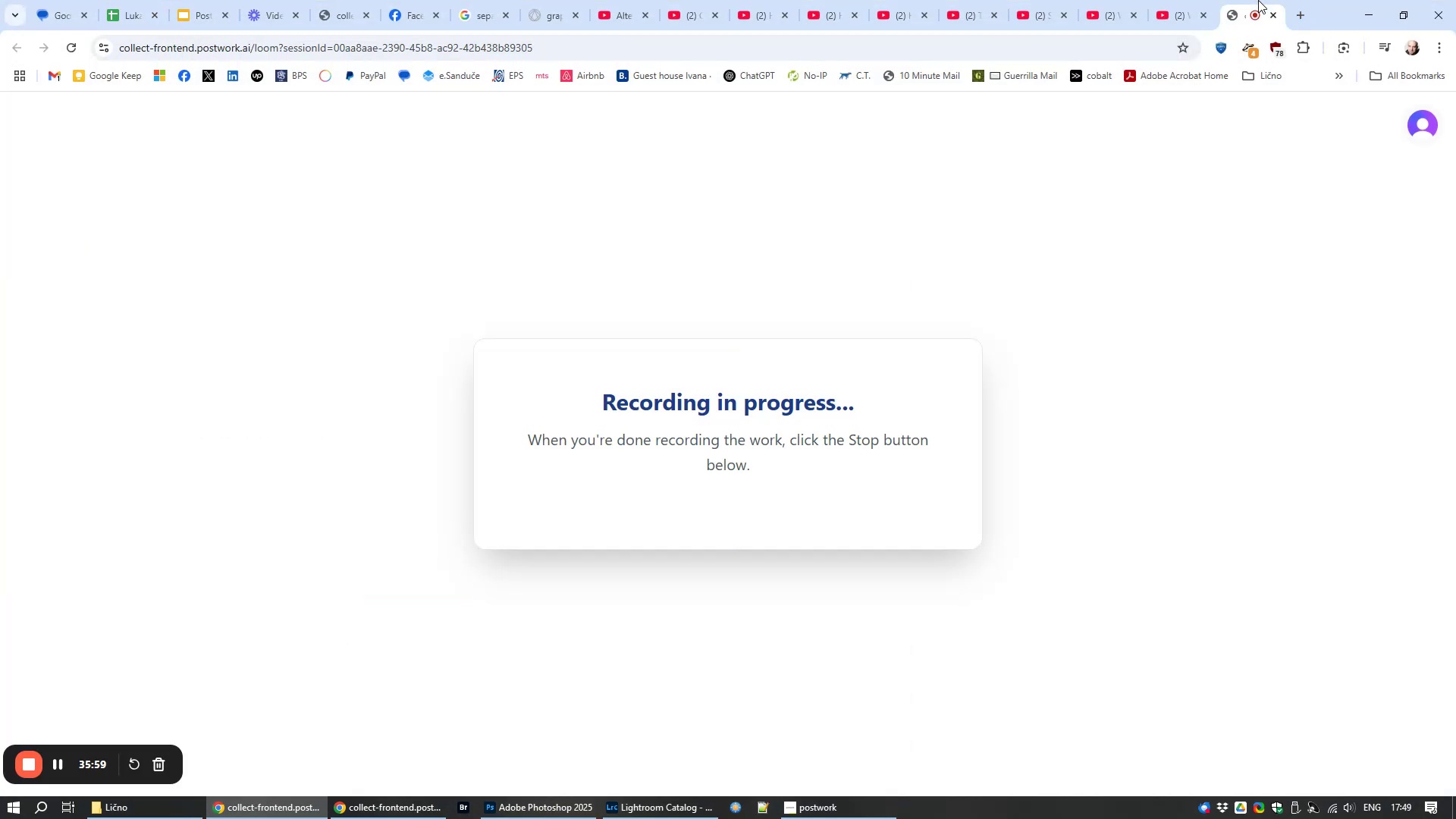 
left_click([70, 8])
 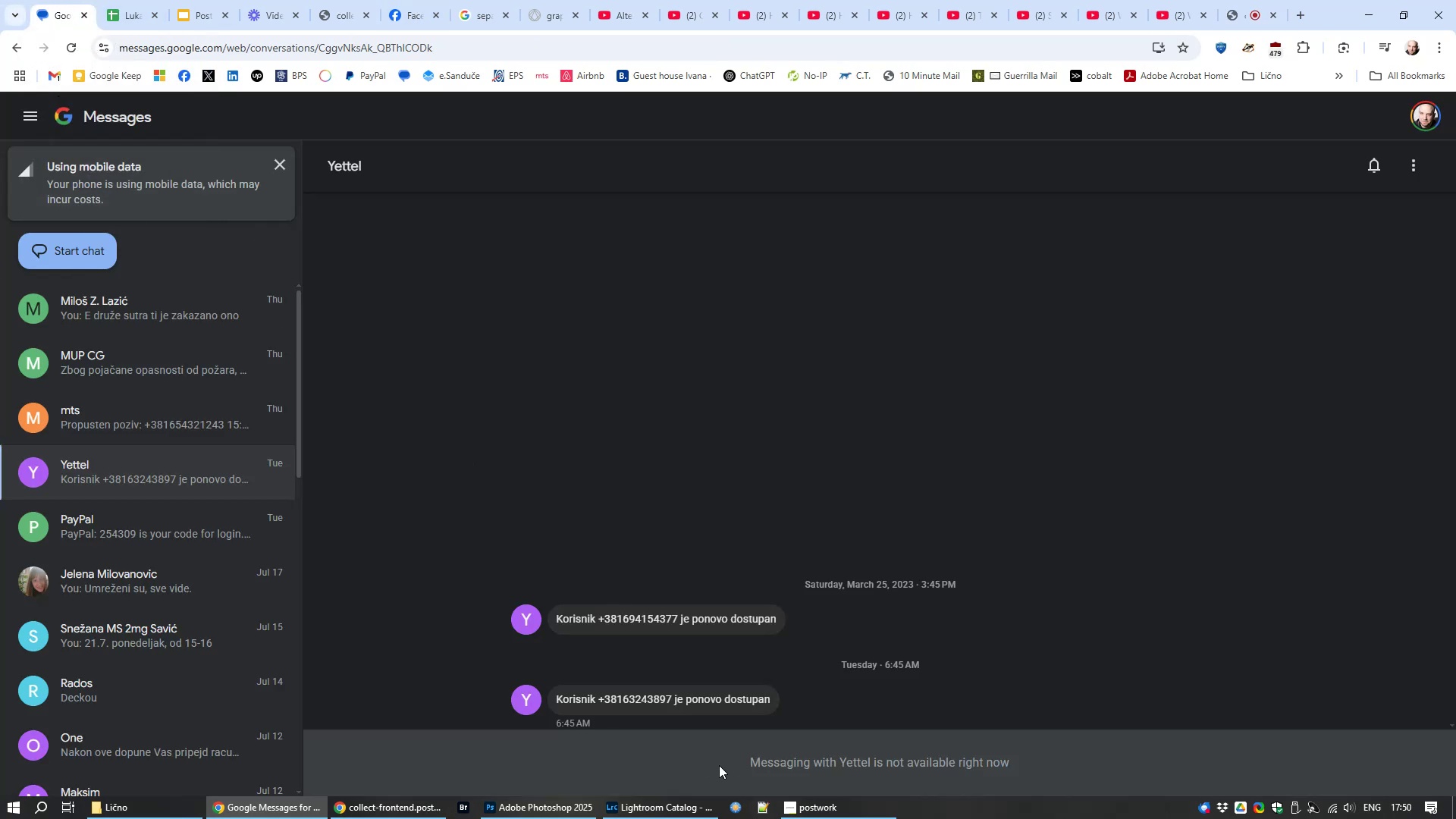 
wait(5.61)
 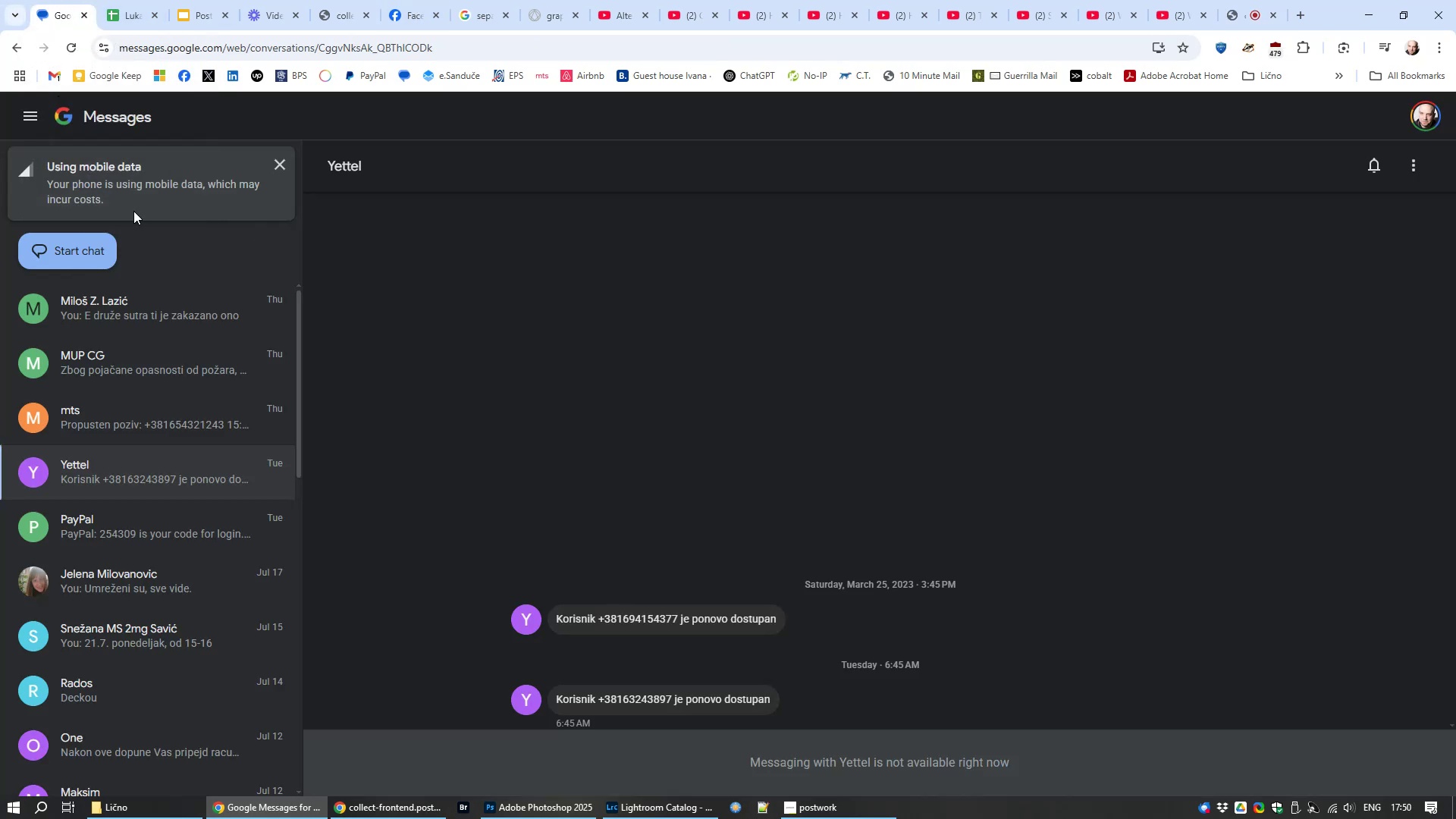 
left_click([389, 818])
 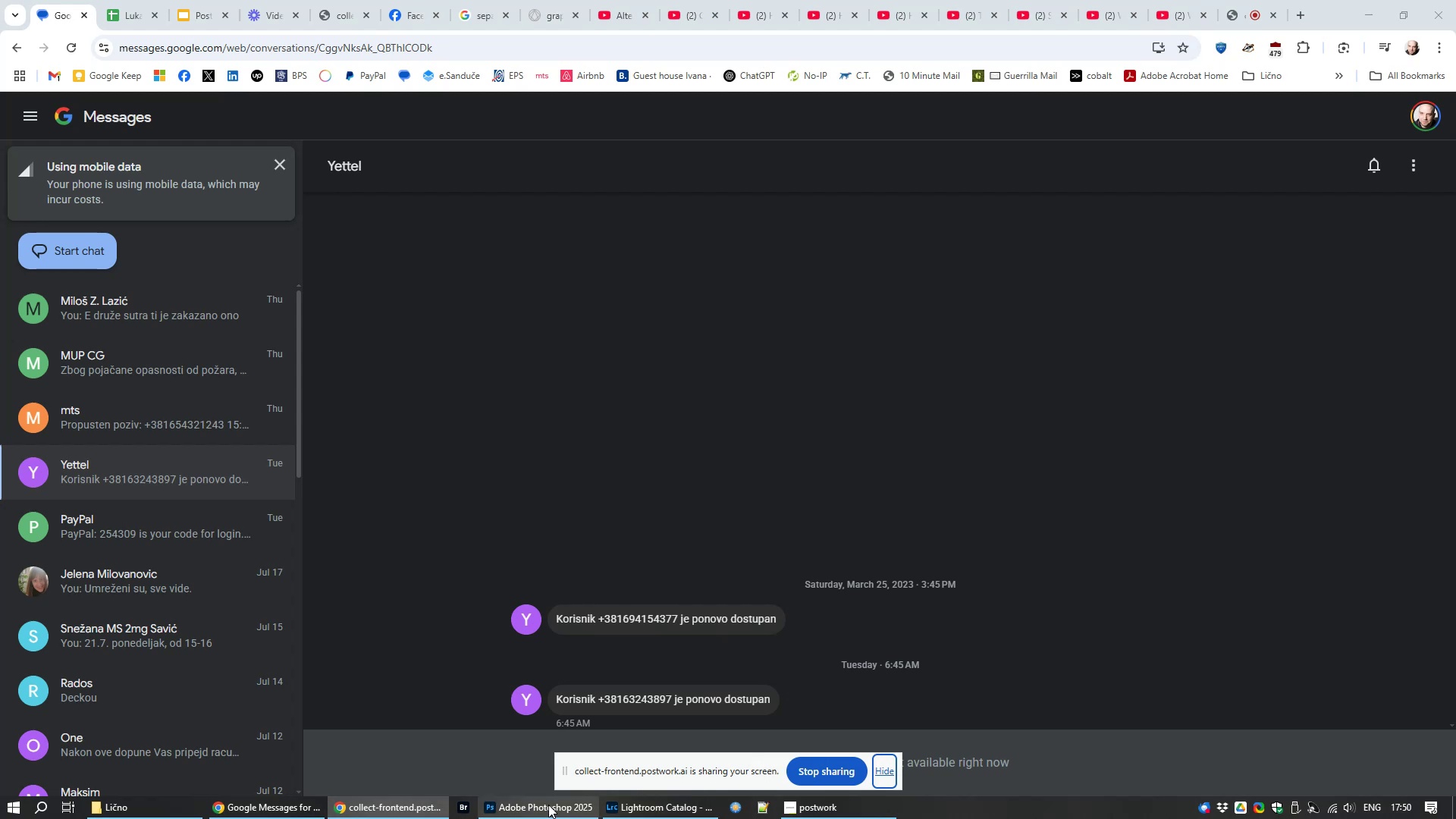 
left_click([546, 816])
 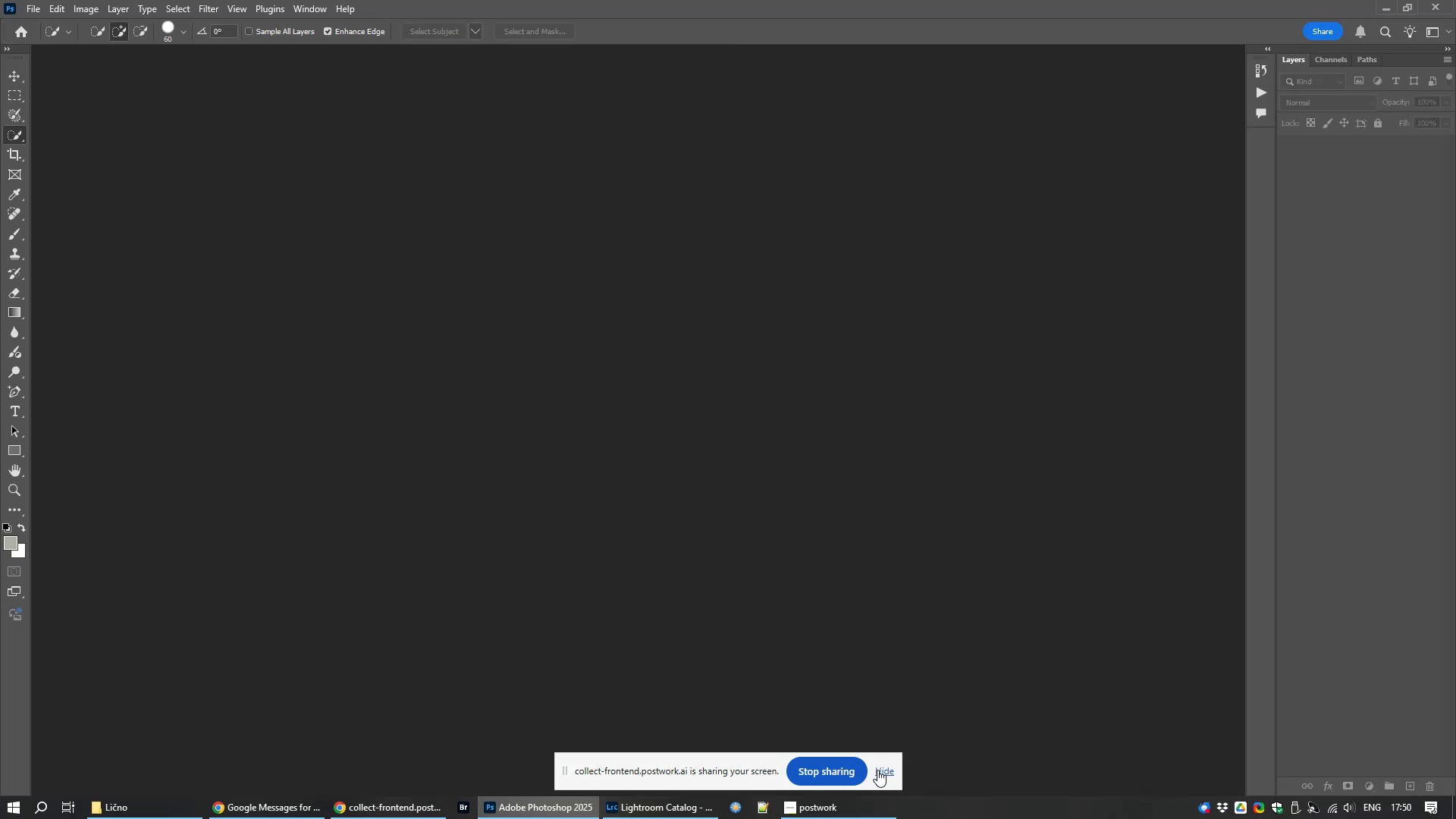 
left_click([877, 771])
 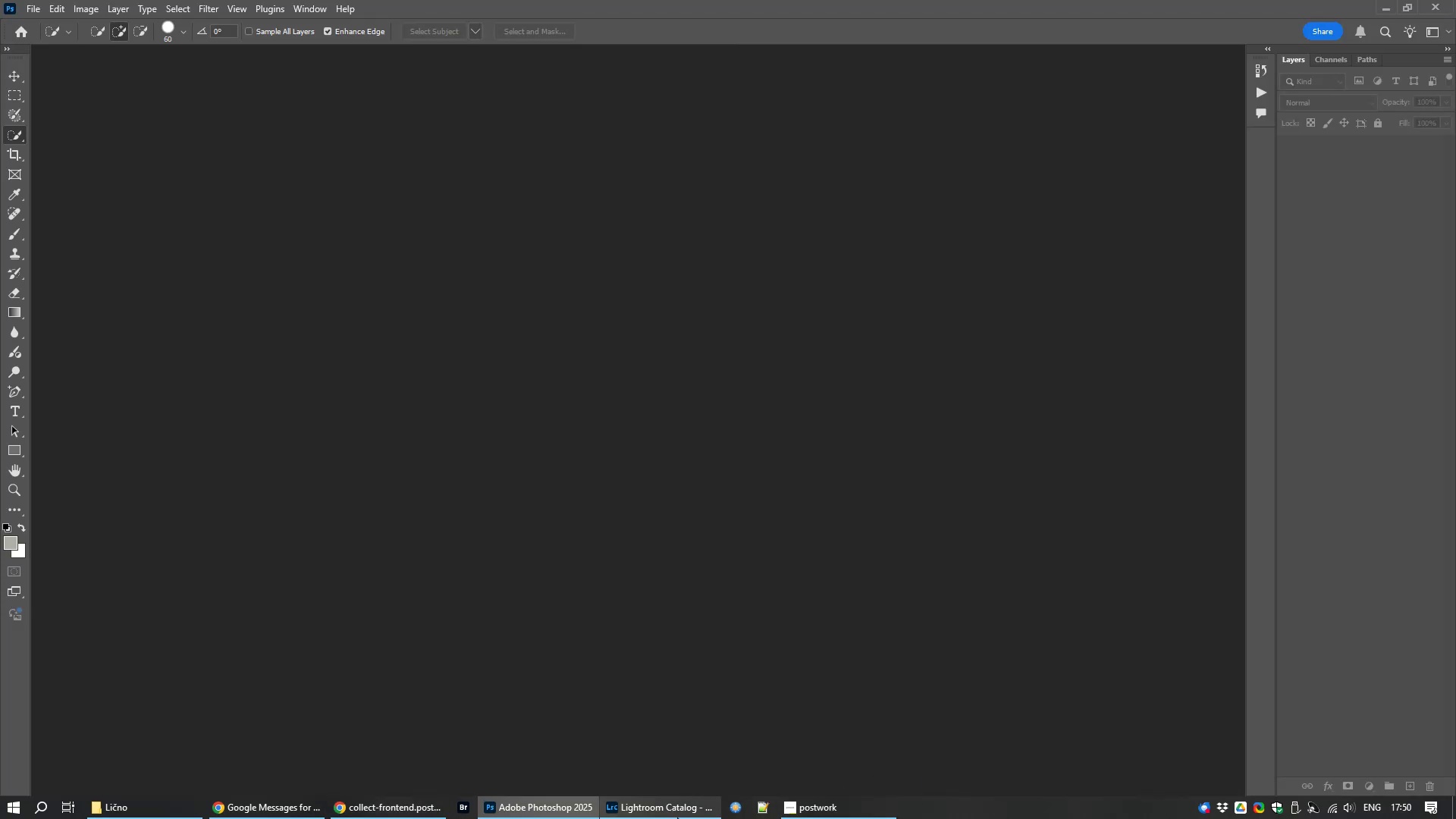 
left_click([676, 815])
 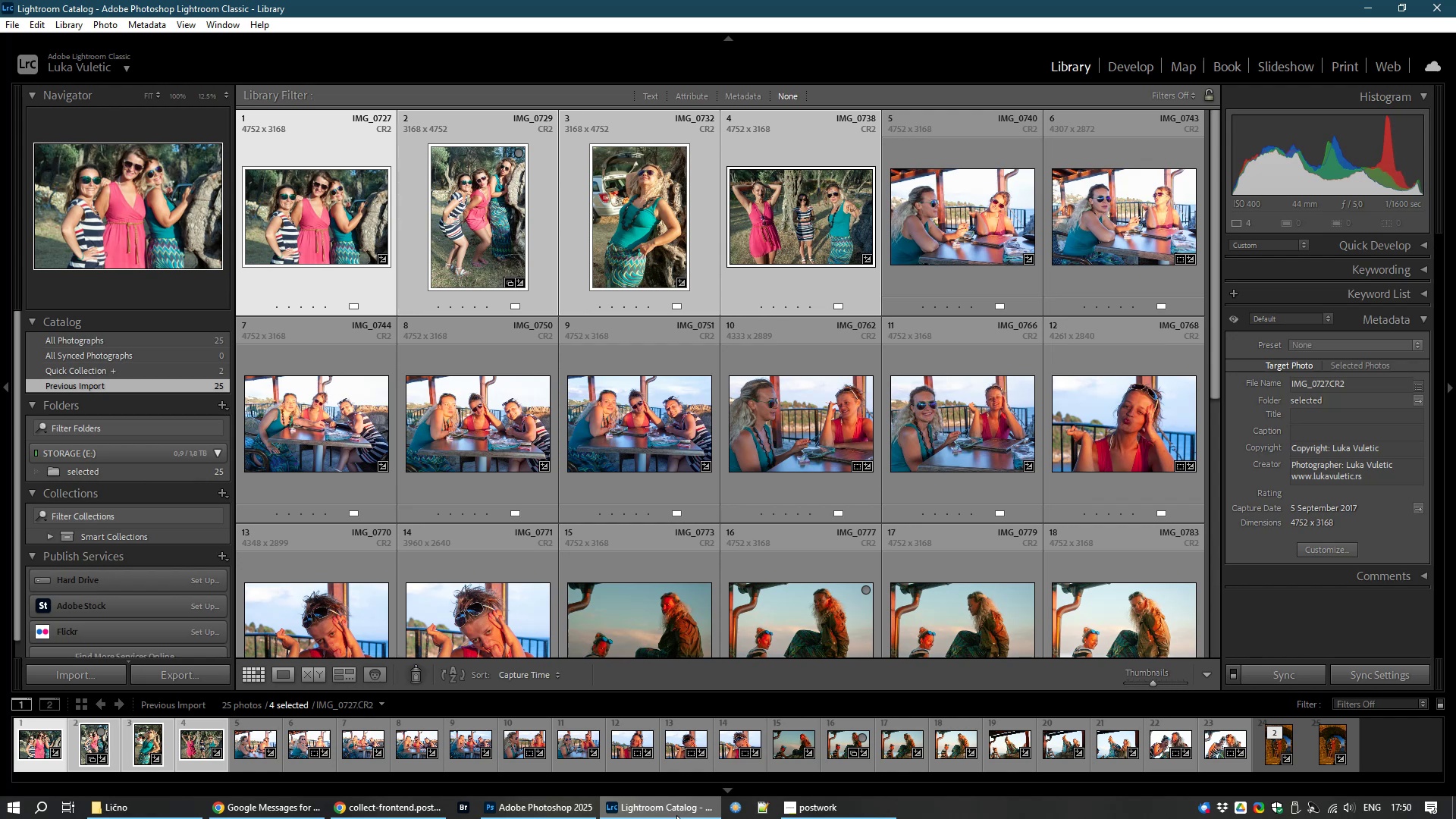 
wait(7.68)
 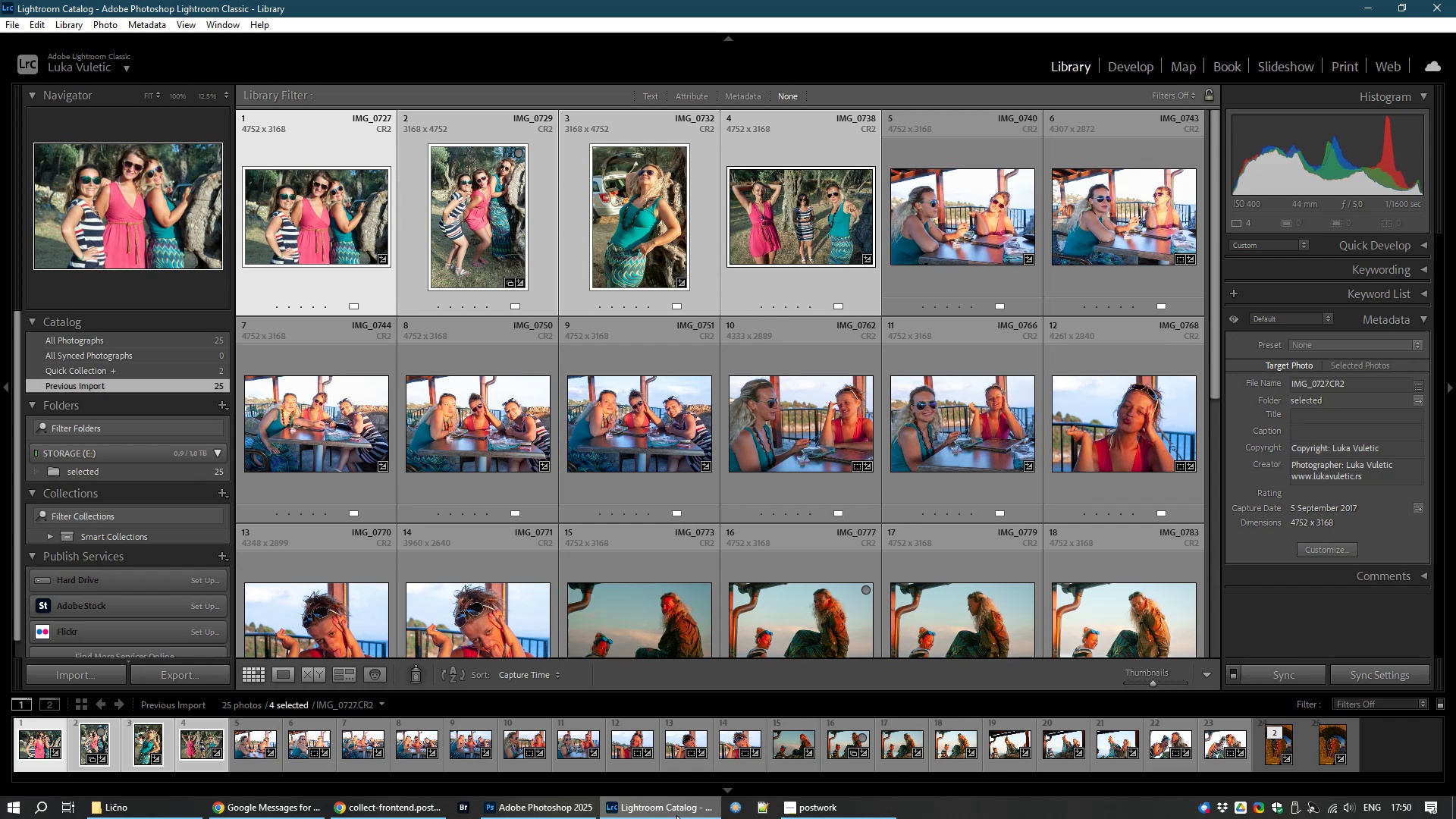 
key(Control+E)
 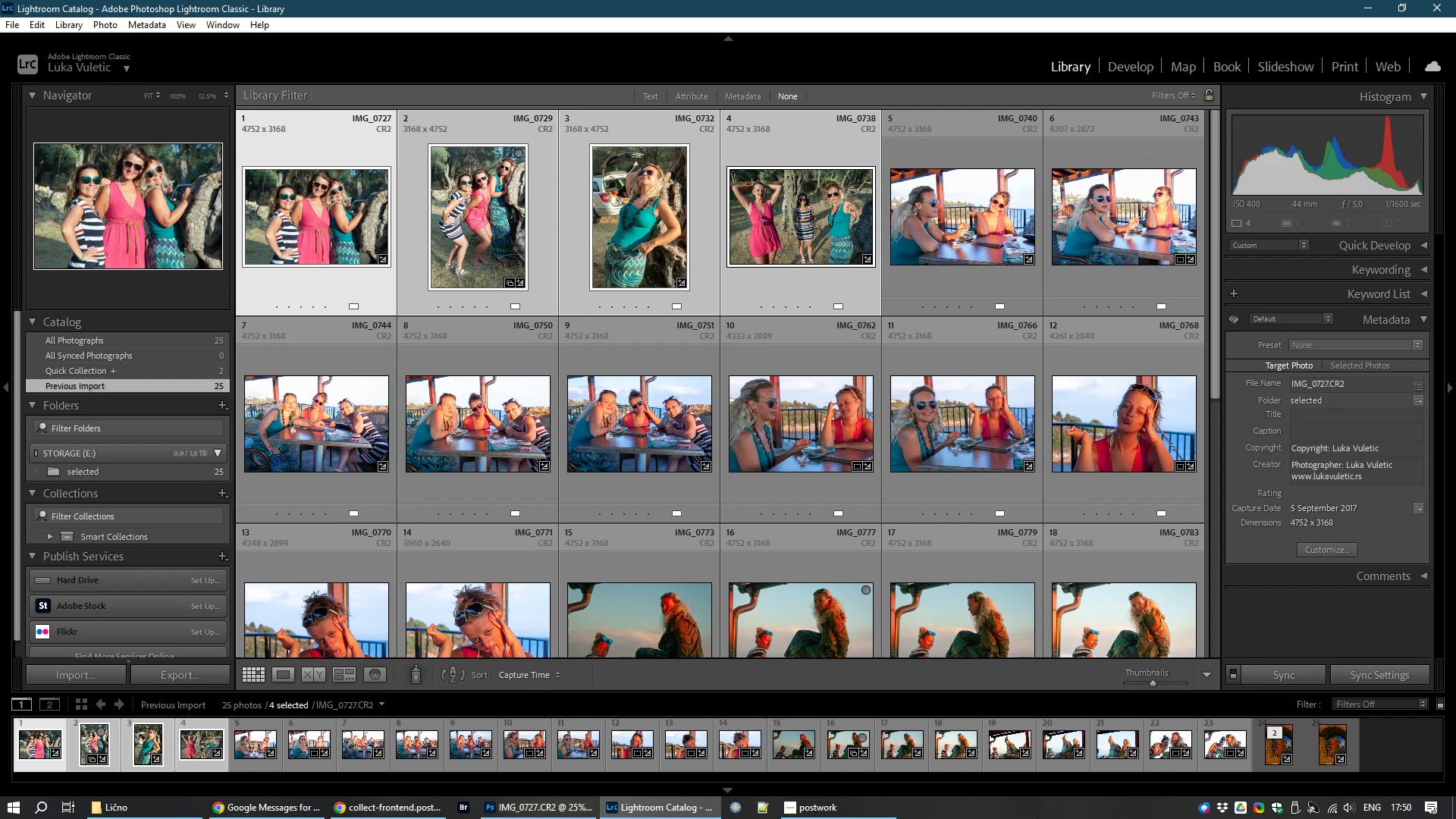 
wait(12.71)
 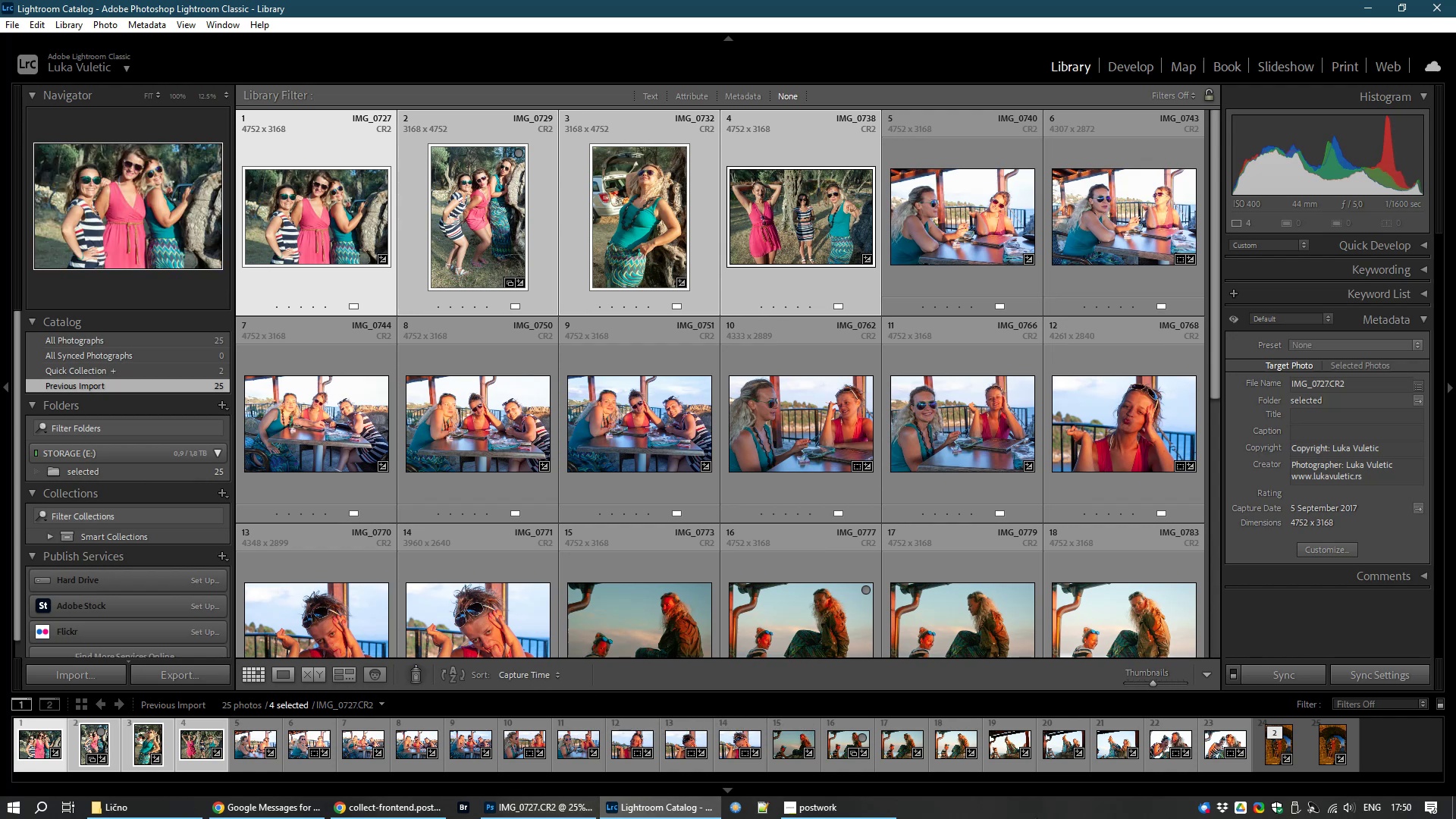 
left_click([553, 812])
 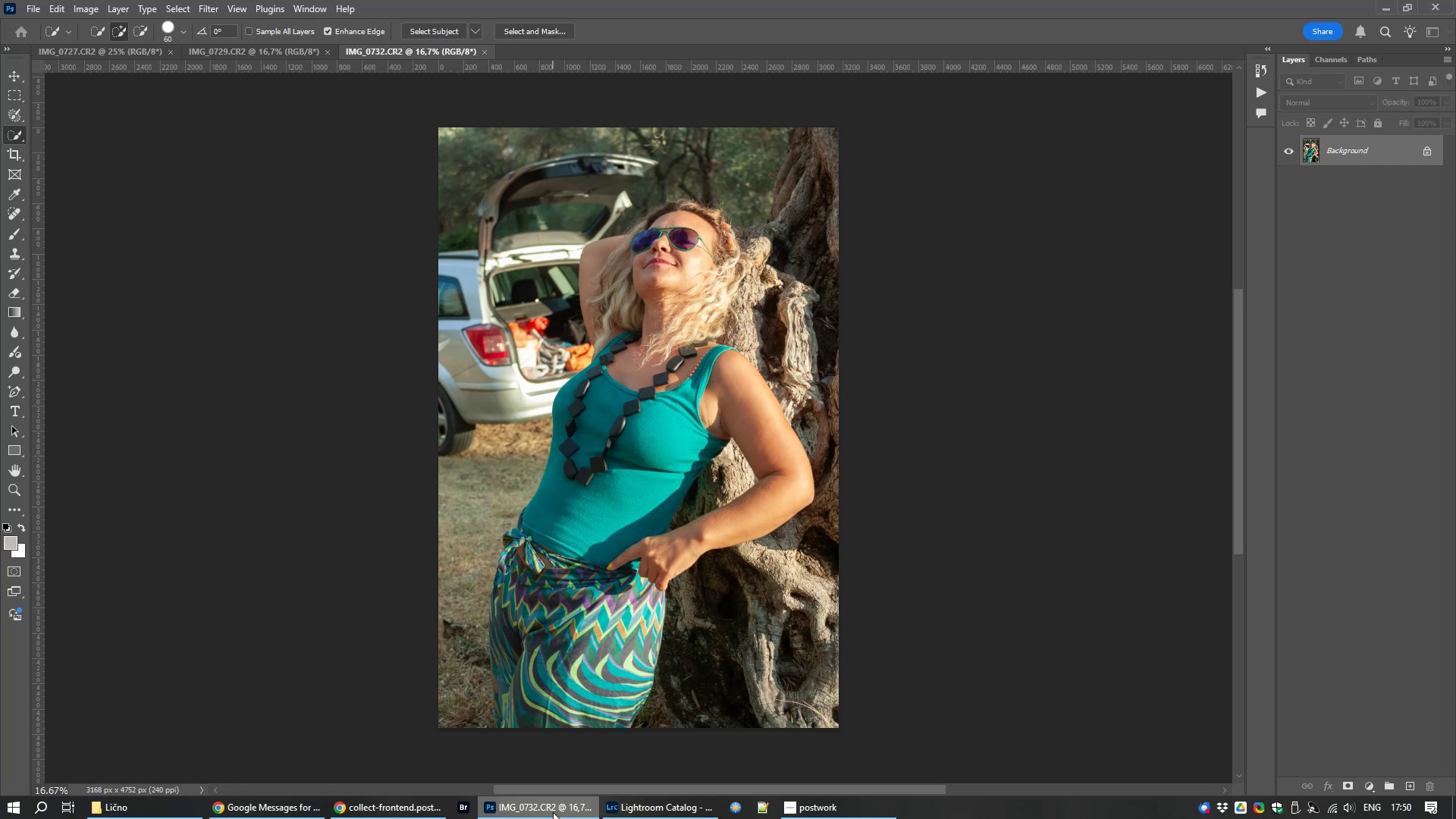 
wait(8.65)
 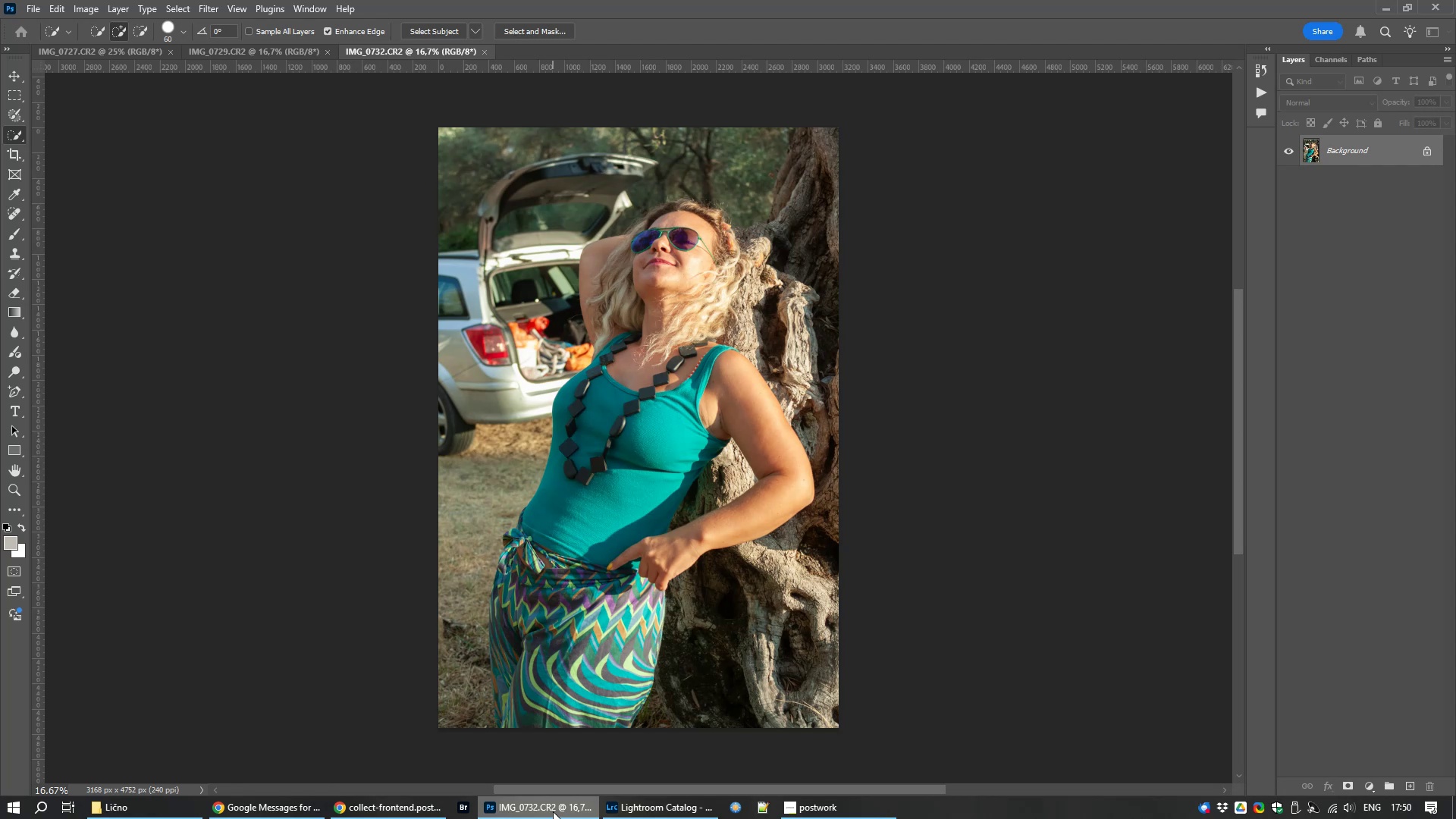 
key(Control+W)
 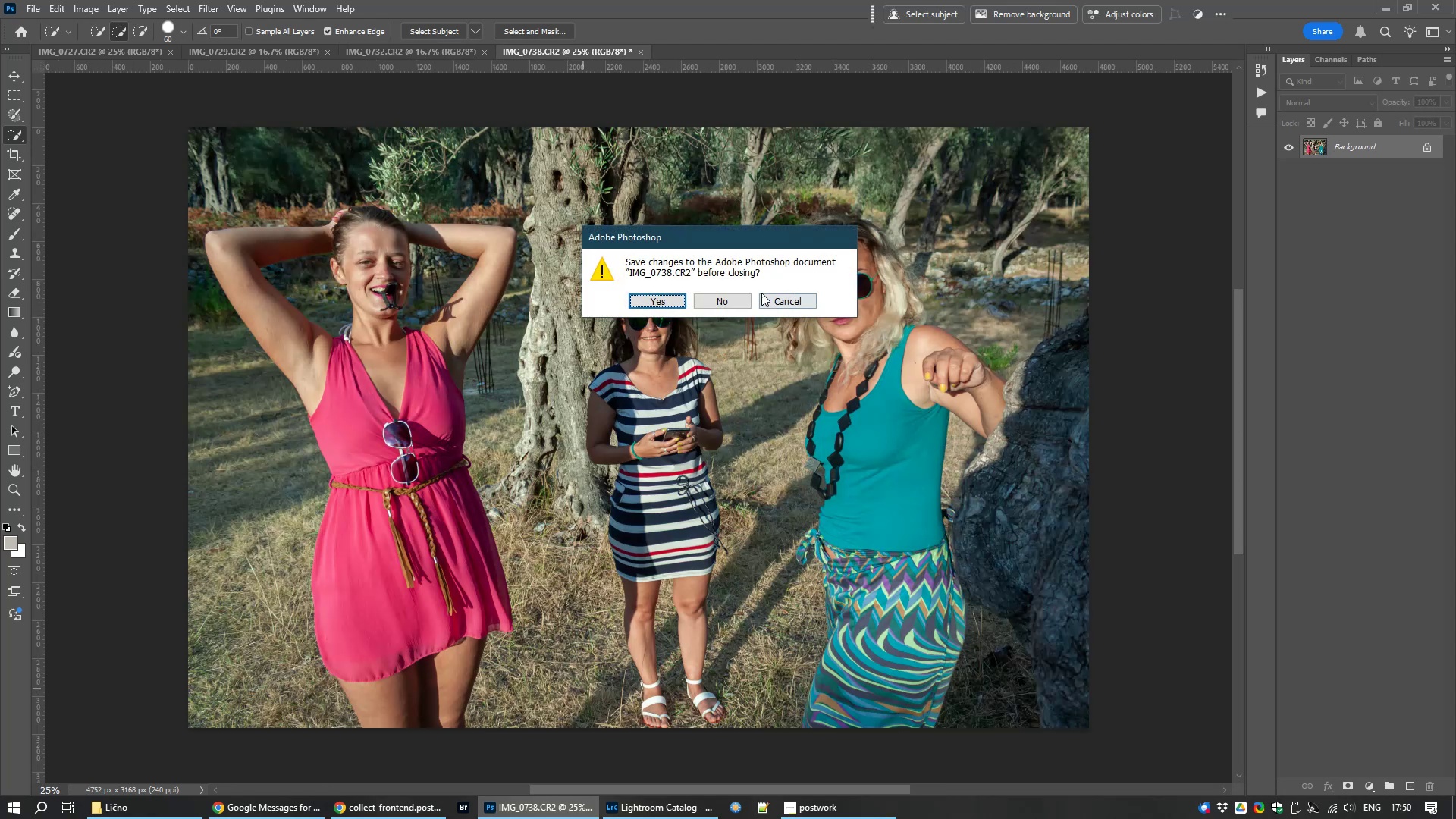 
key(Control+W)
 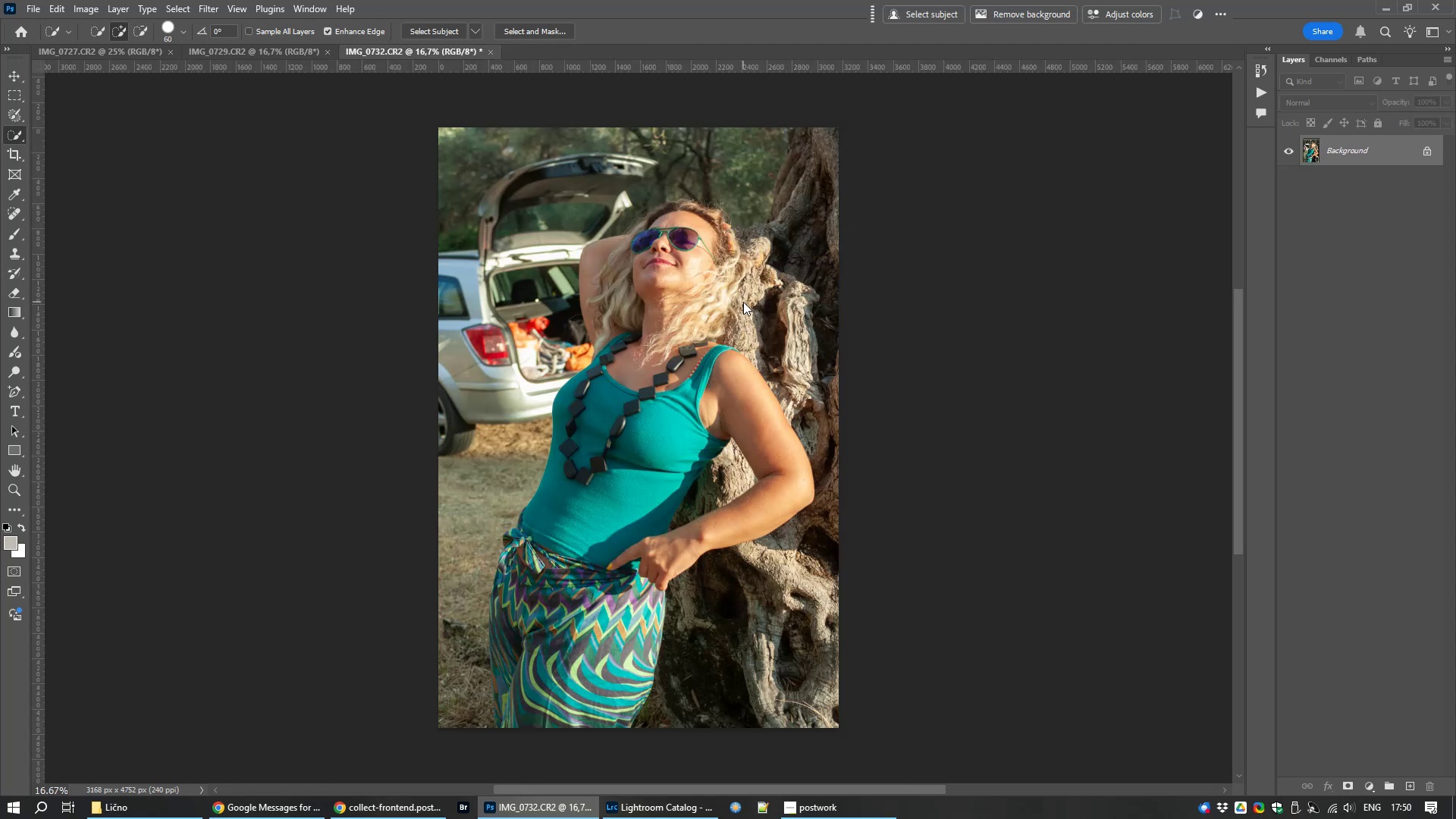 
key(Control+Shift+ShiftLeft)
 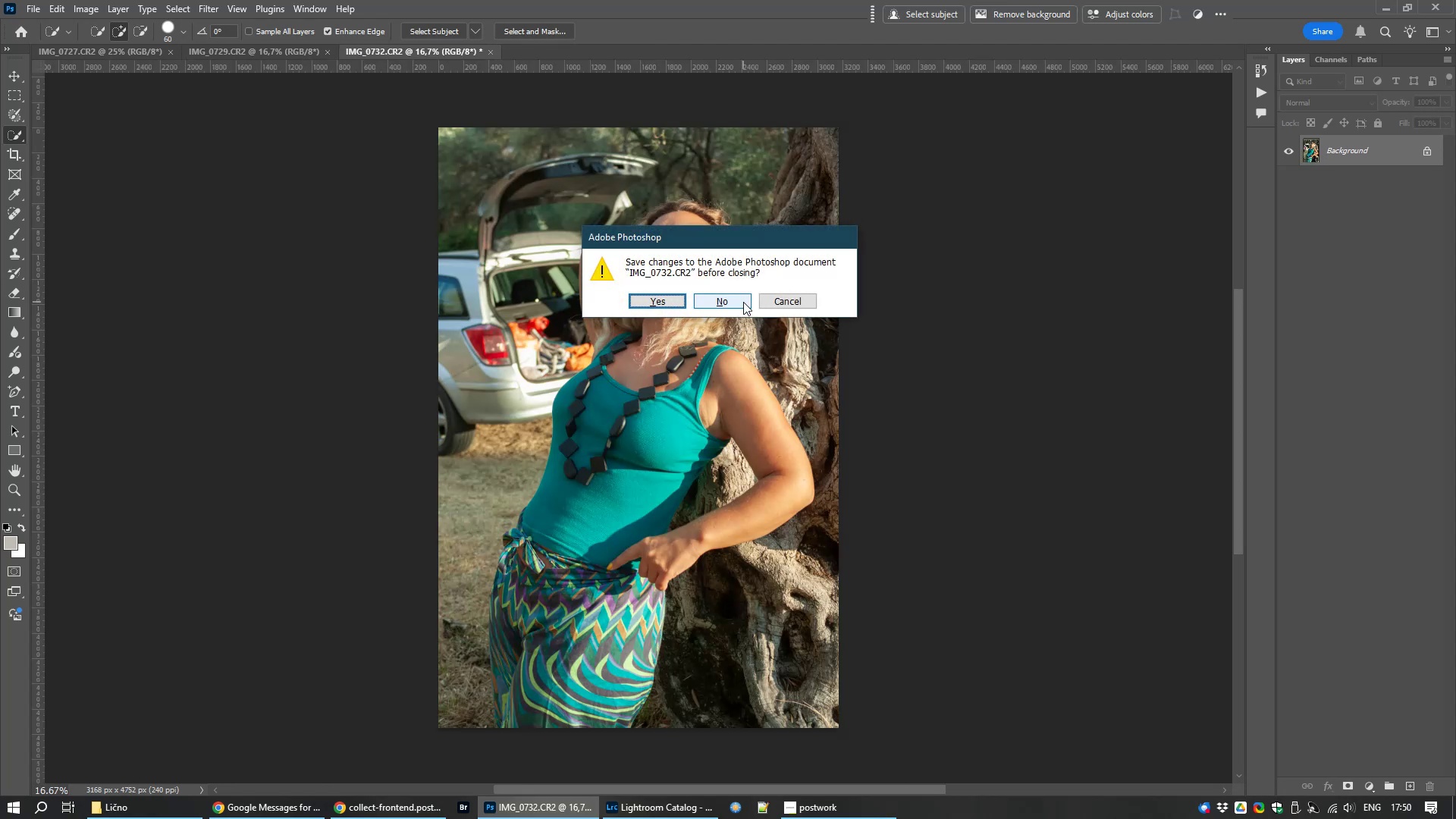 
left_click([743, 302])
 